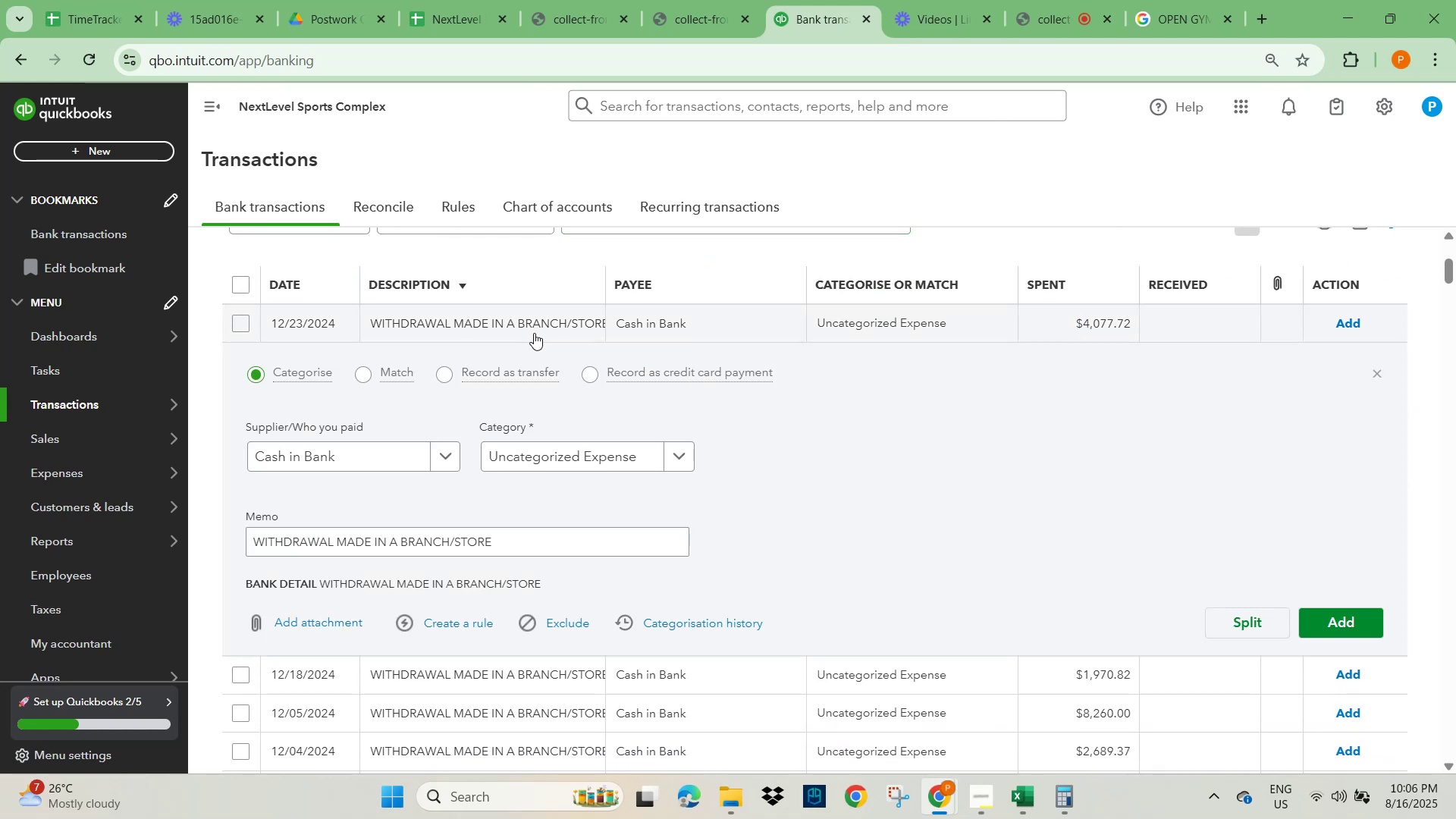 
scroll: coordinate [610, 589], scroll_direction: down, amount: 1.0
 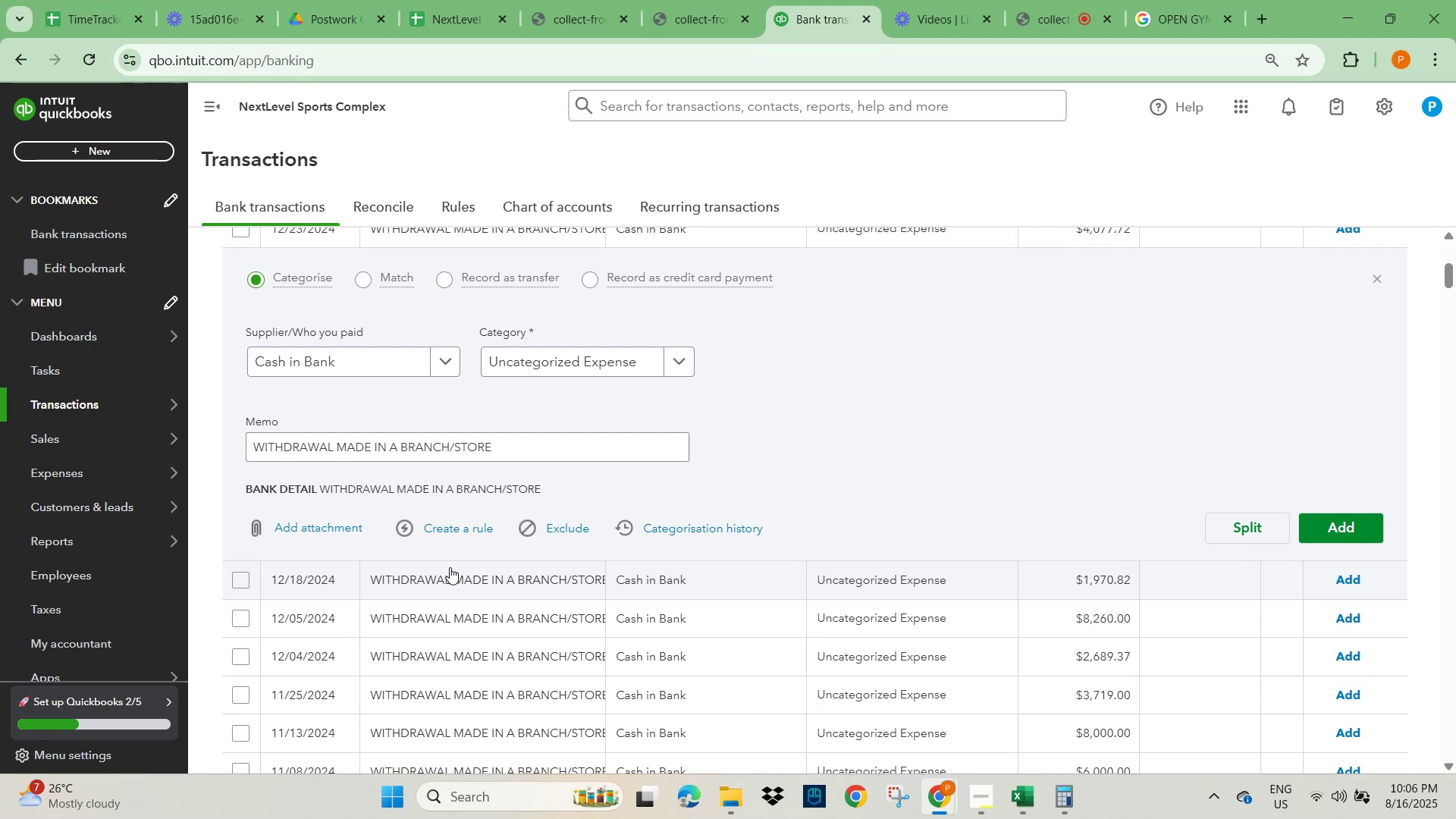 
wait(6.37)
 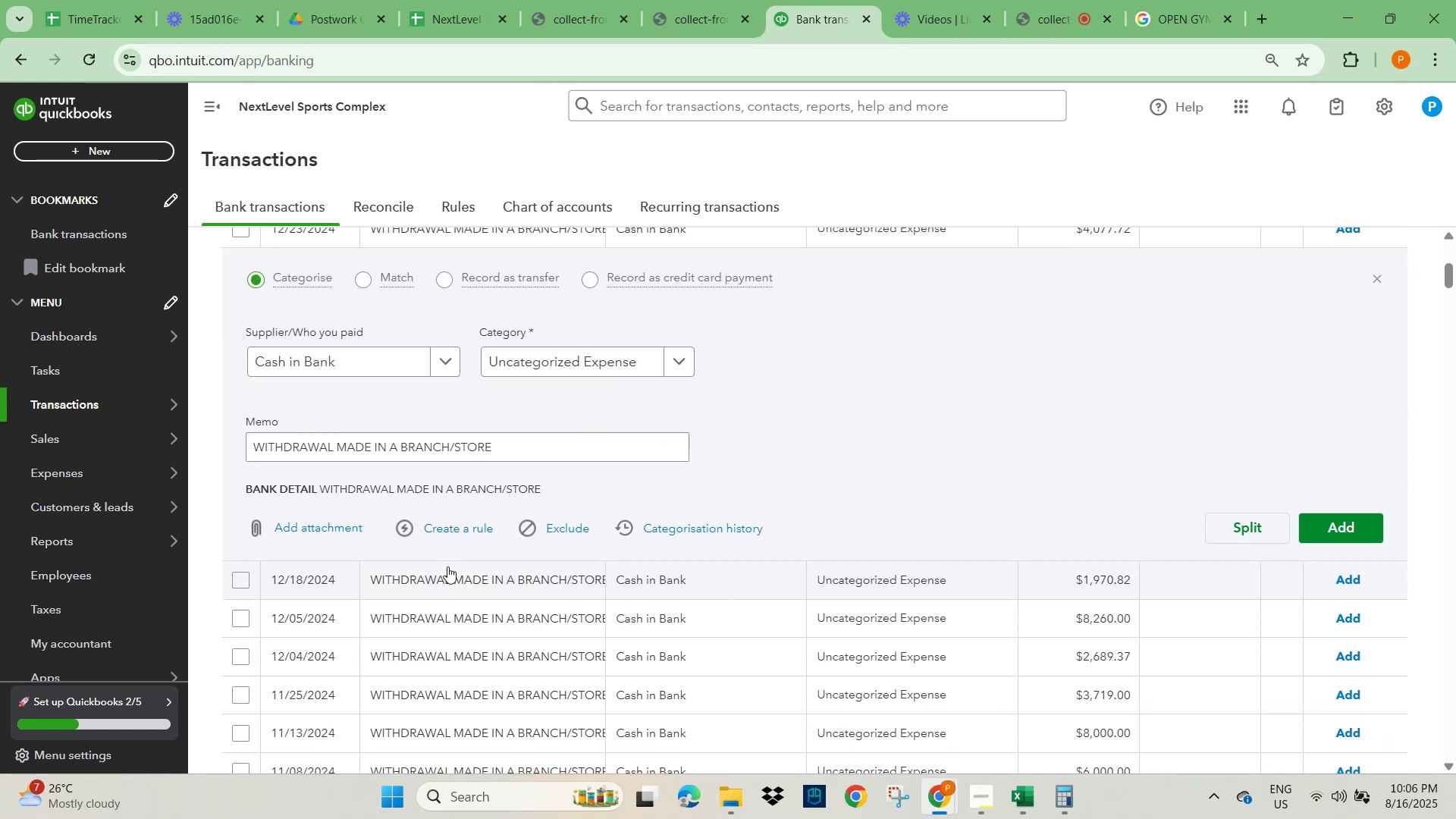 
scroll: coordinate [422, 586], scroll_direction: down, amount: 1.0
 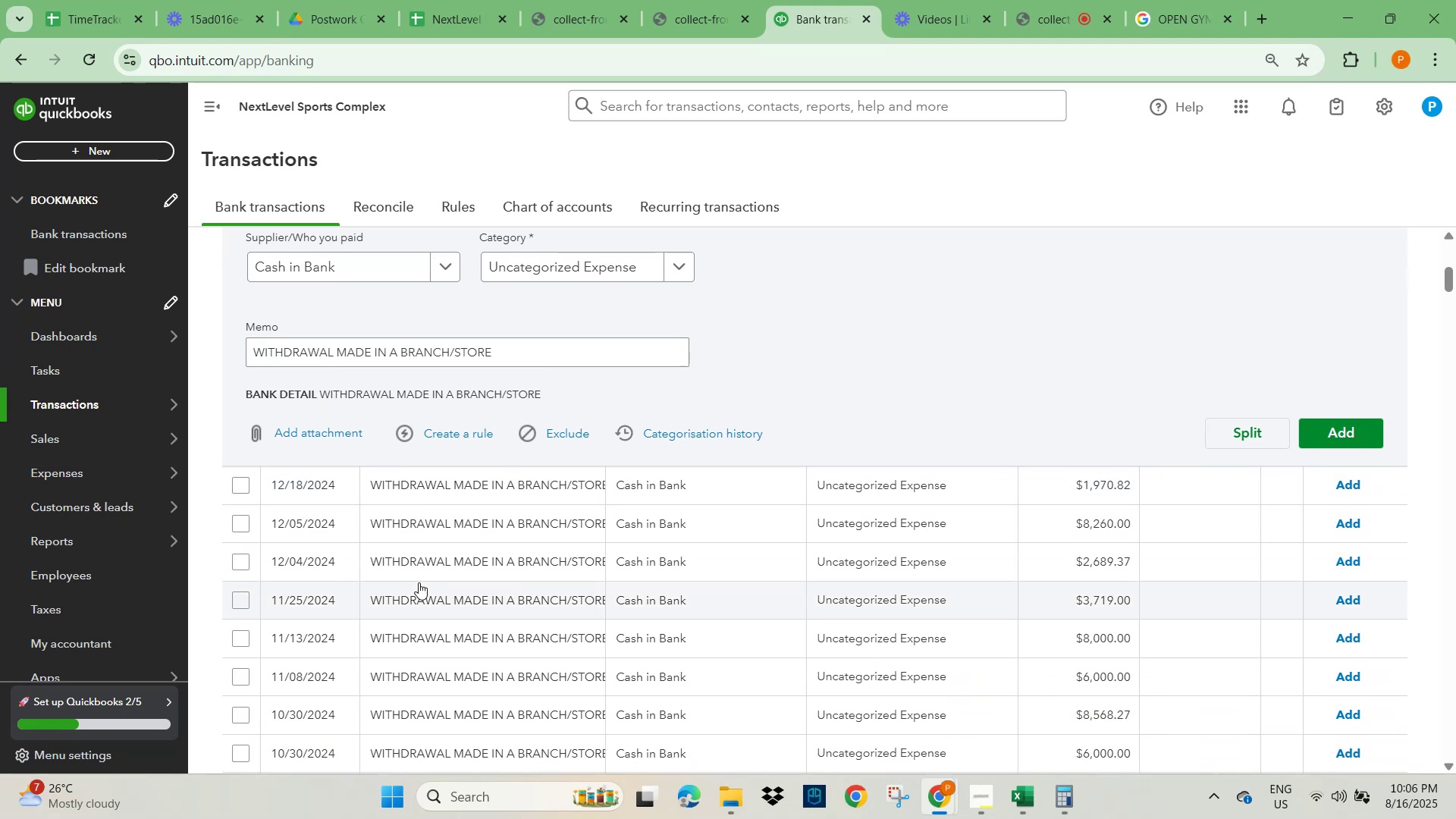 
scroll: coordinate [610, 554], scroll_direction: up, amount: 6.0
 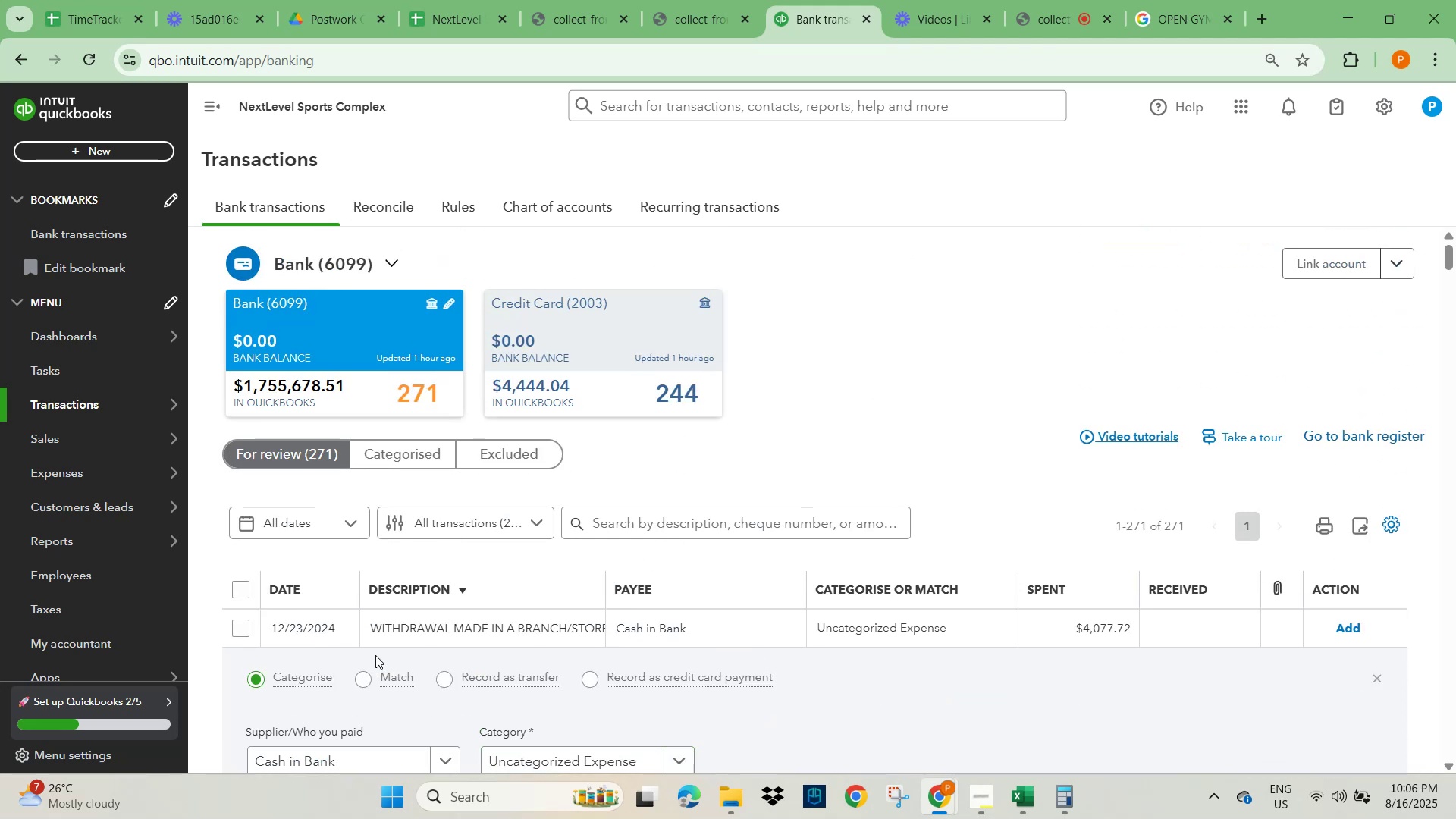 
scroll: coordinate [441, 631], scroll_direction: down, amount: 7.0
 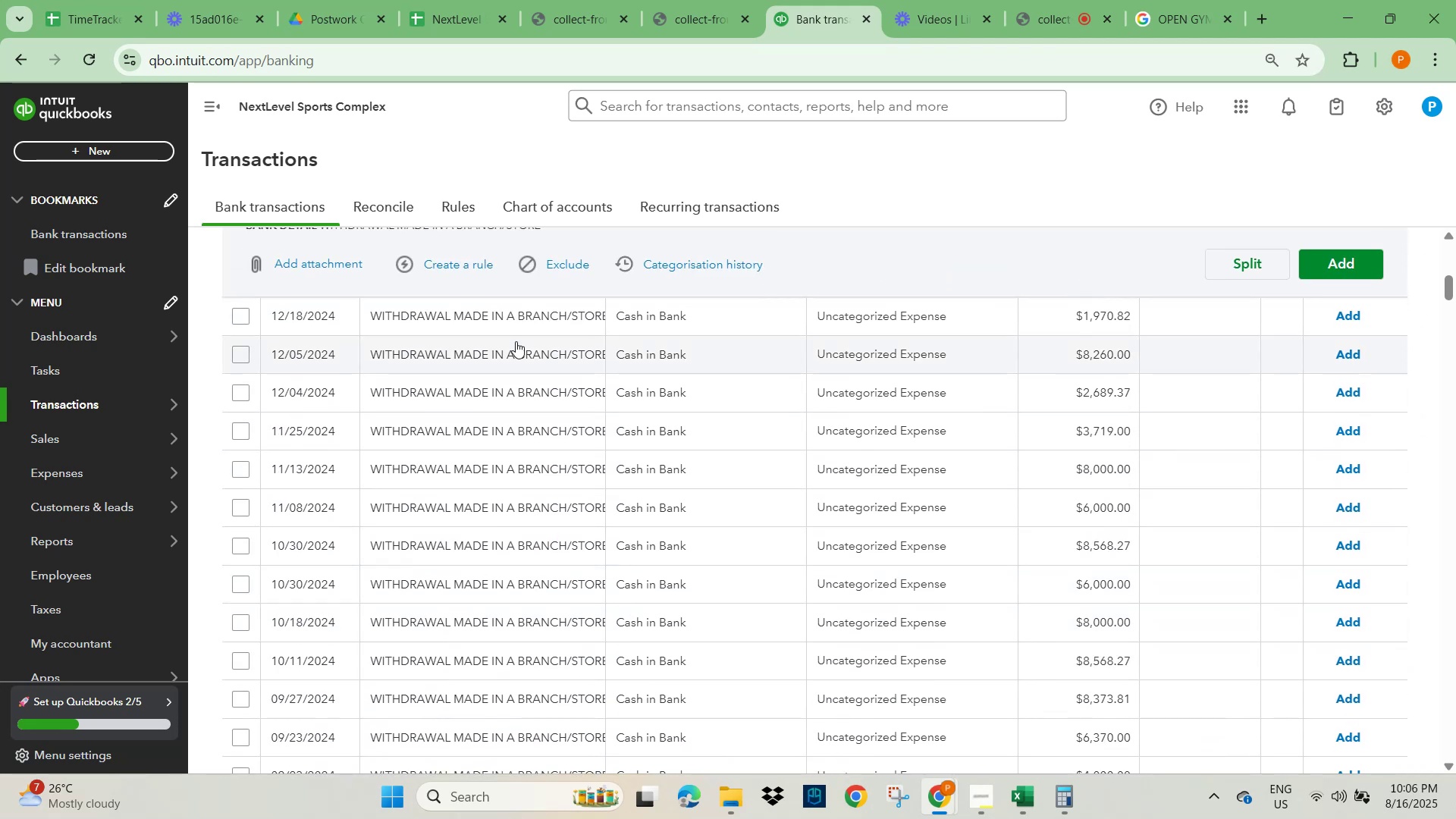 
mouse_move([472, 371])
 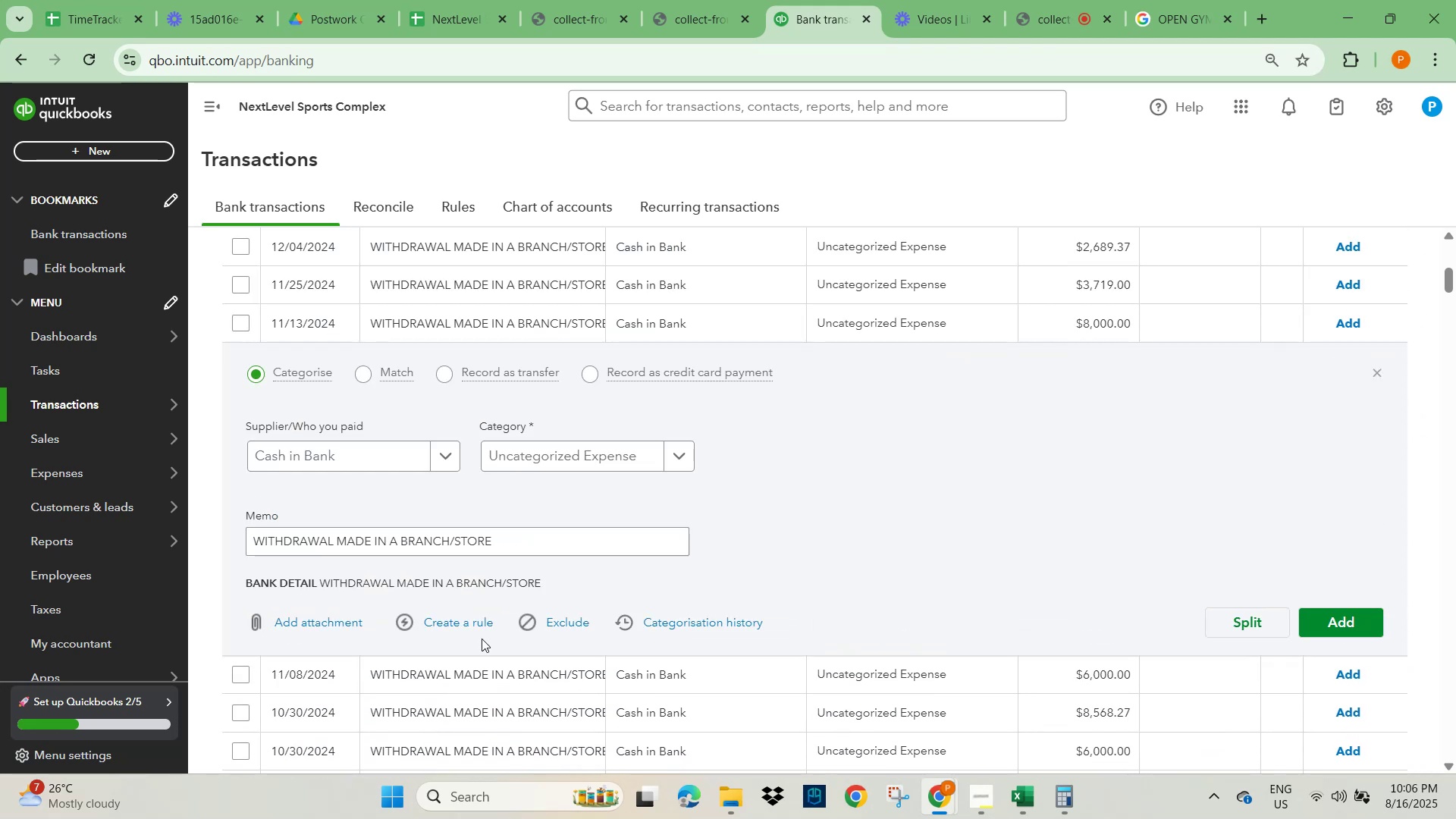 
scroll: coordinate [482, 641], scroll_direction: down, amount: 4.0
 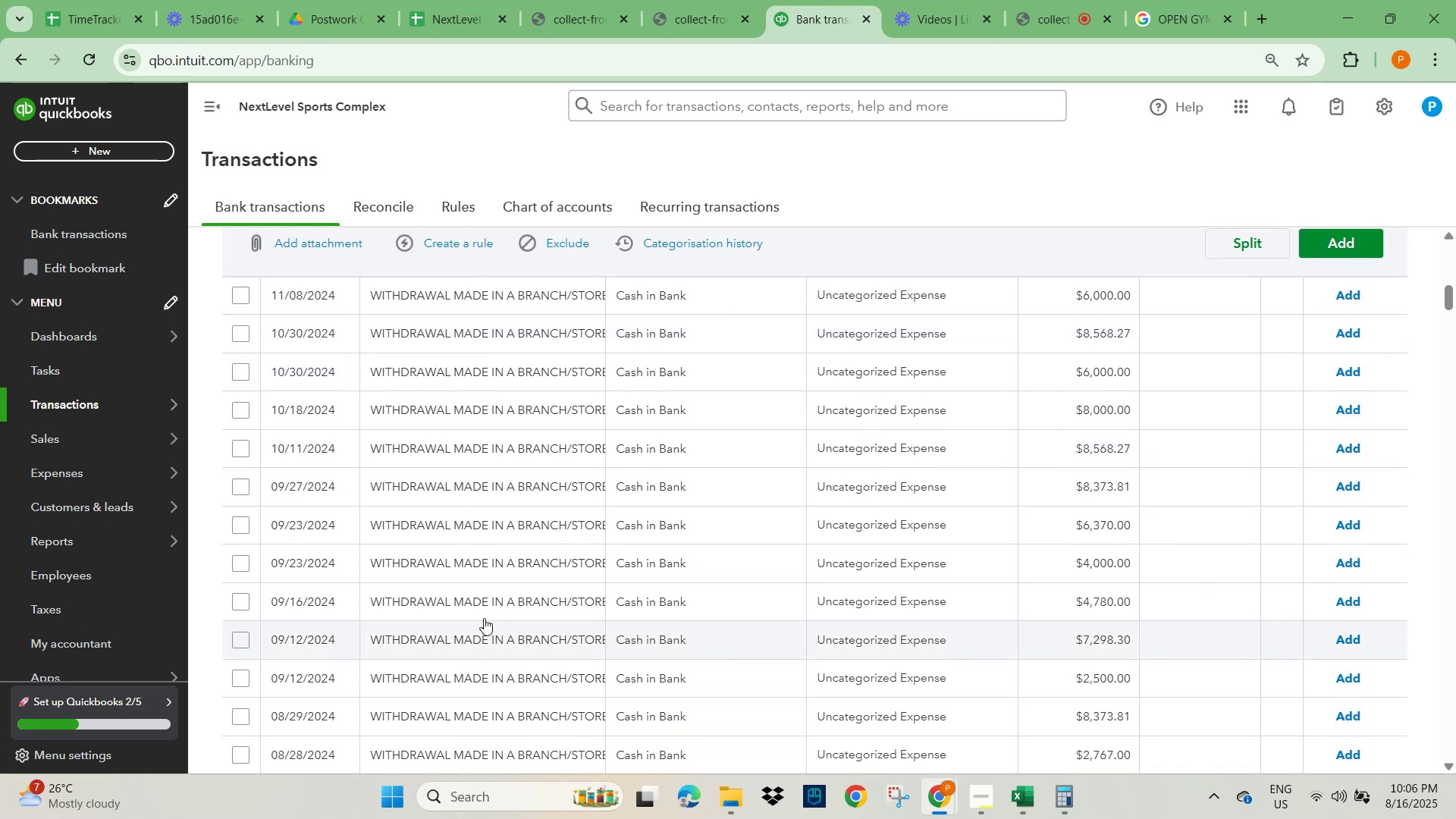 
left_click([484, 601])
 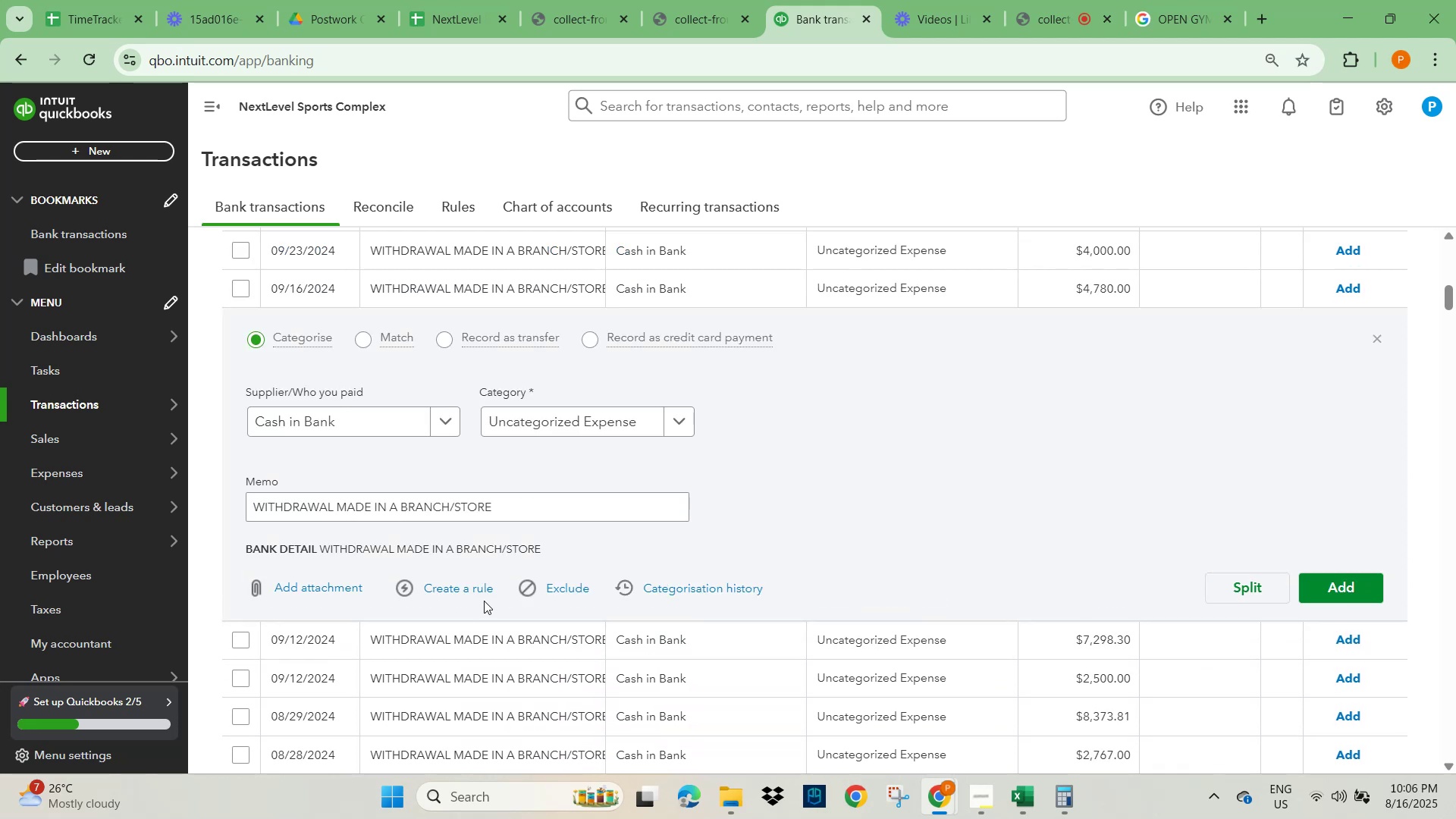 
scroll: coordinate [484, 601], scroll_direction: down, amount: 3.0
 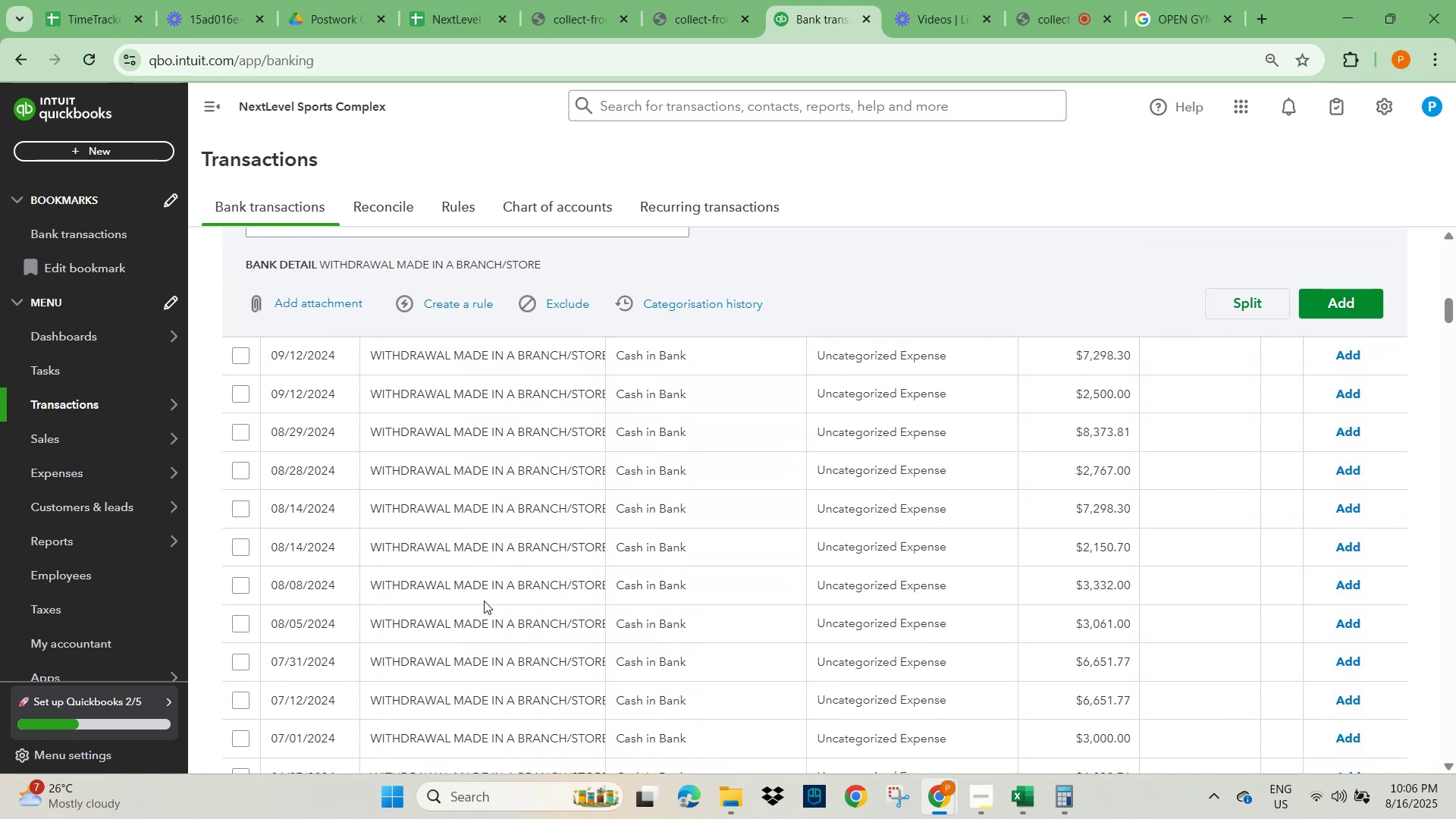 
left_click([484, 601])
 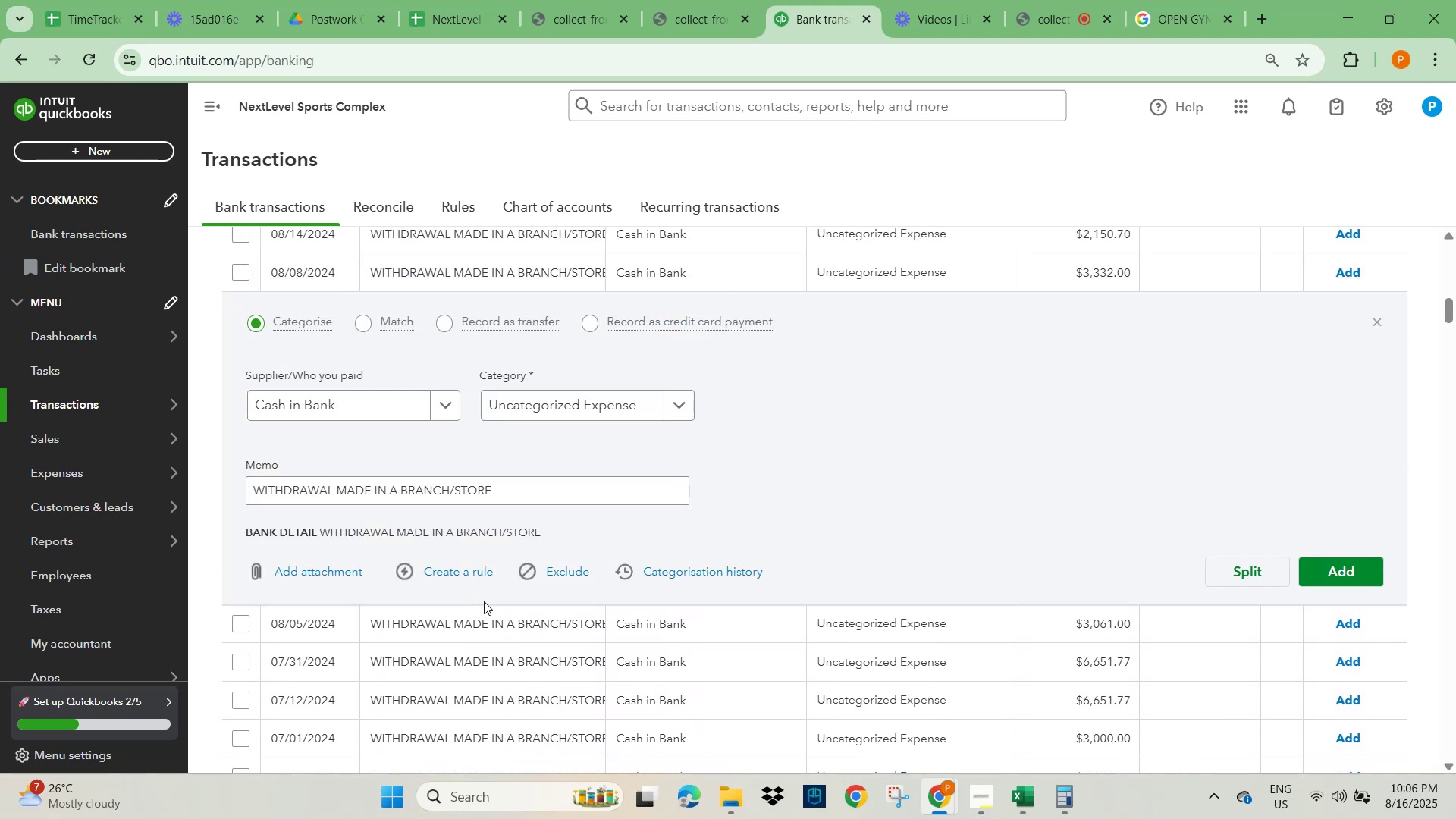 
scroll: coordinate [484, 601], scroll_direction: down, amount: 4.0
 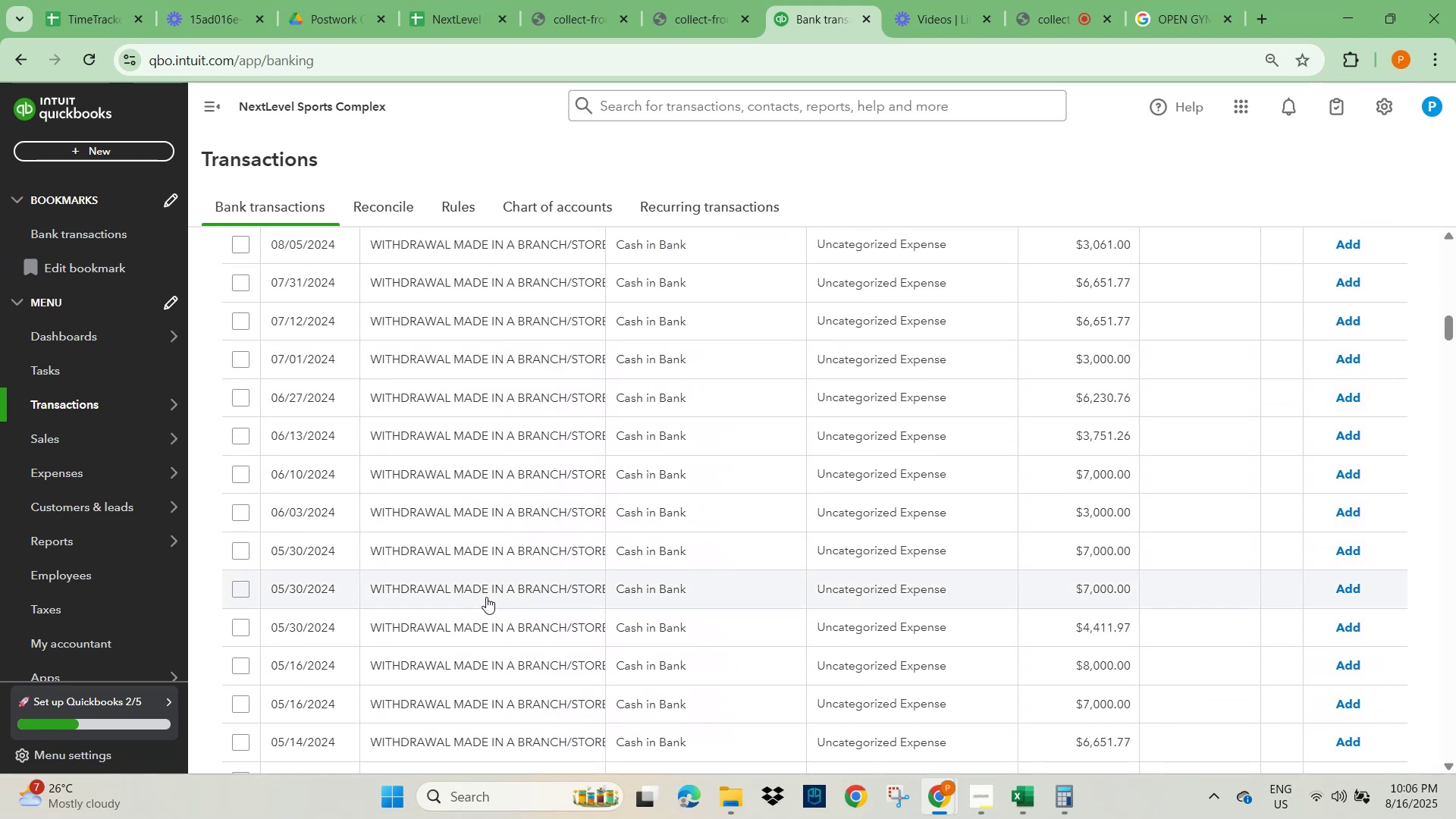 
left_click([486, 593])
 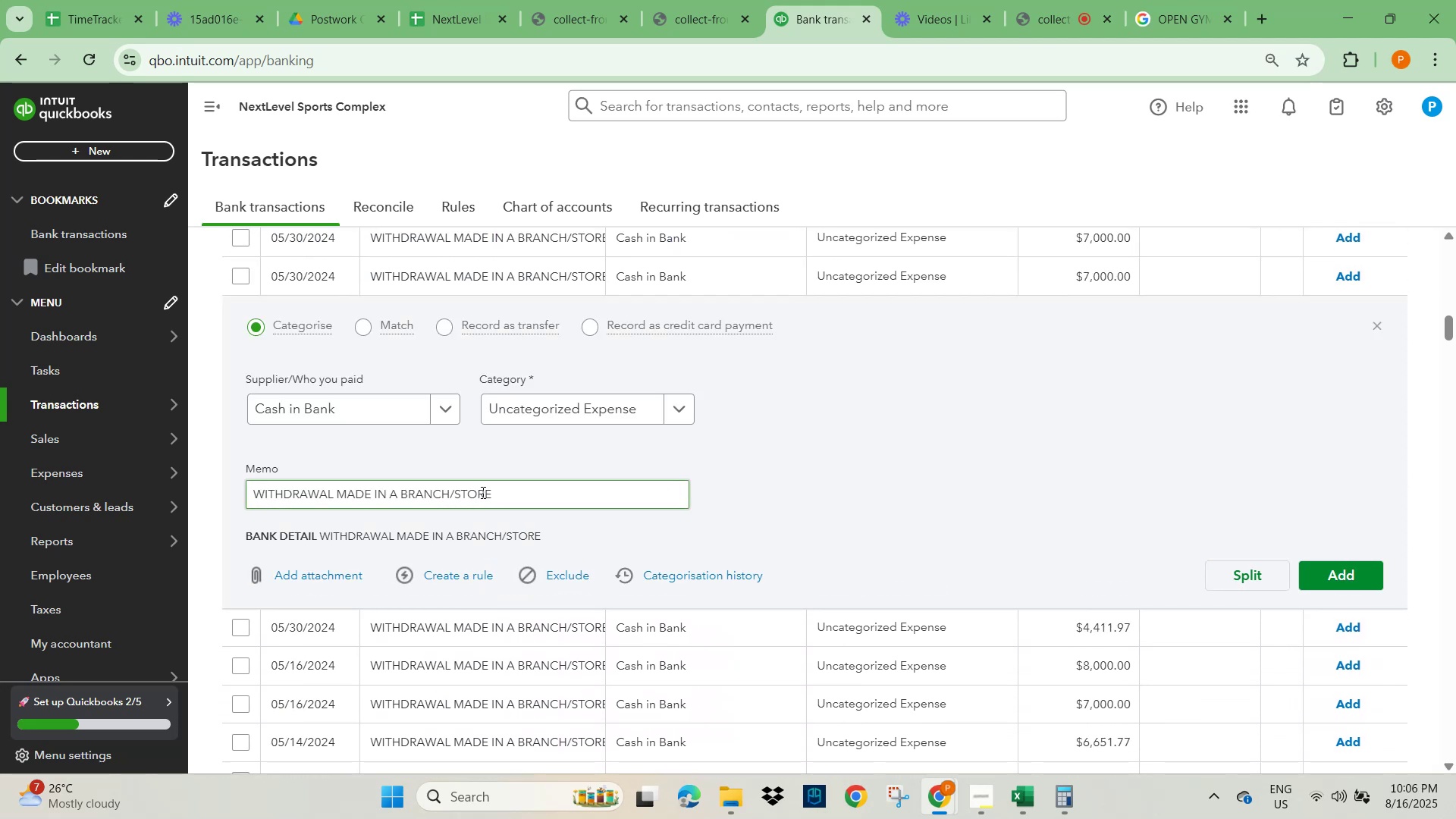 
wait(8.06)
 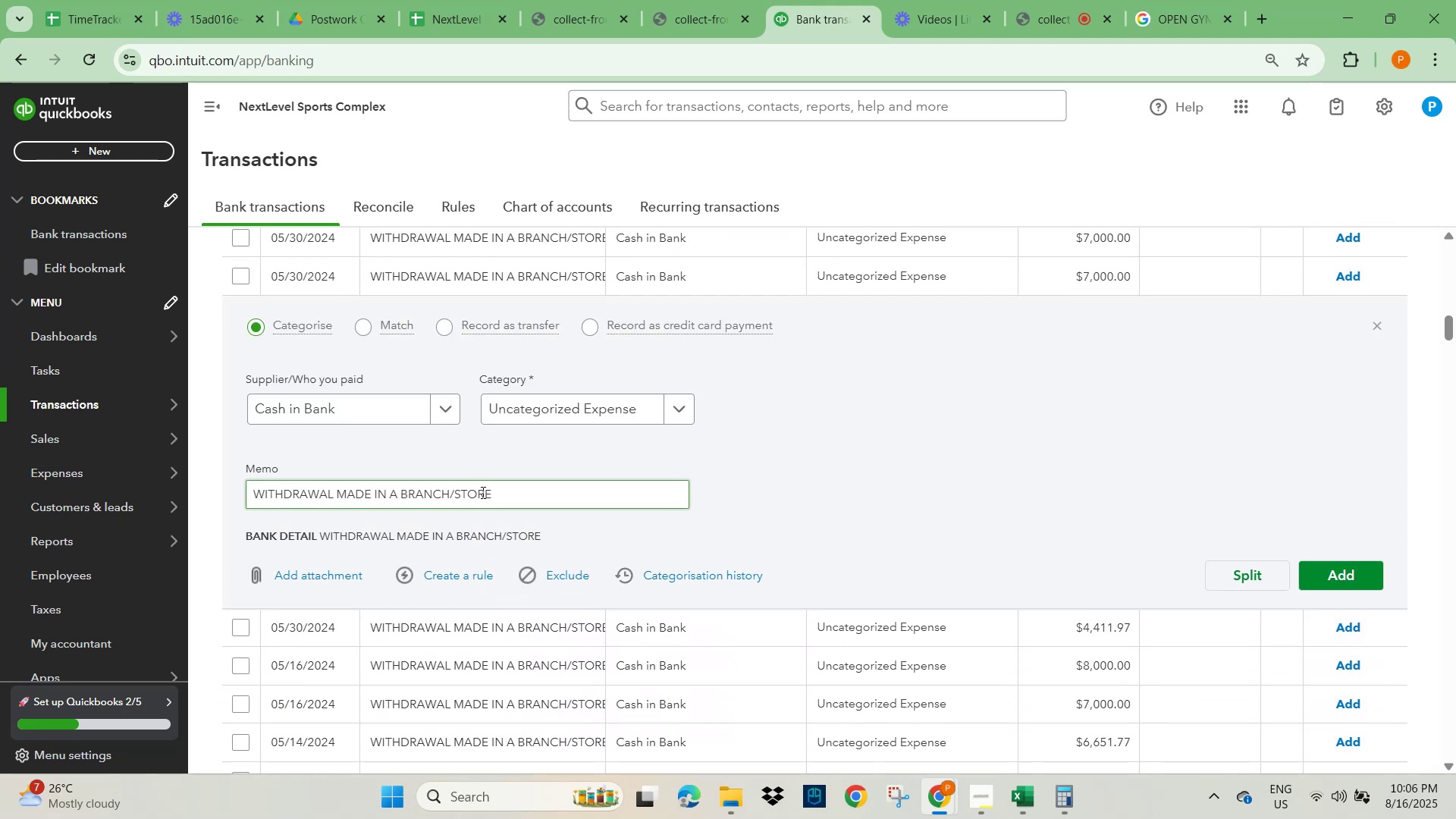 
scroll: coordinate [505, 591], scroll_direction: down, amount: 14.0
 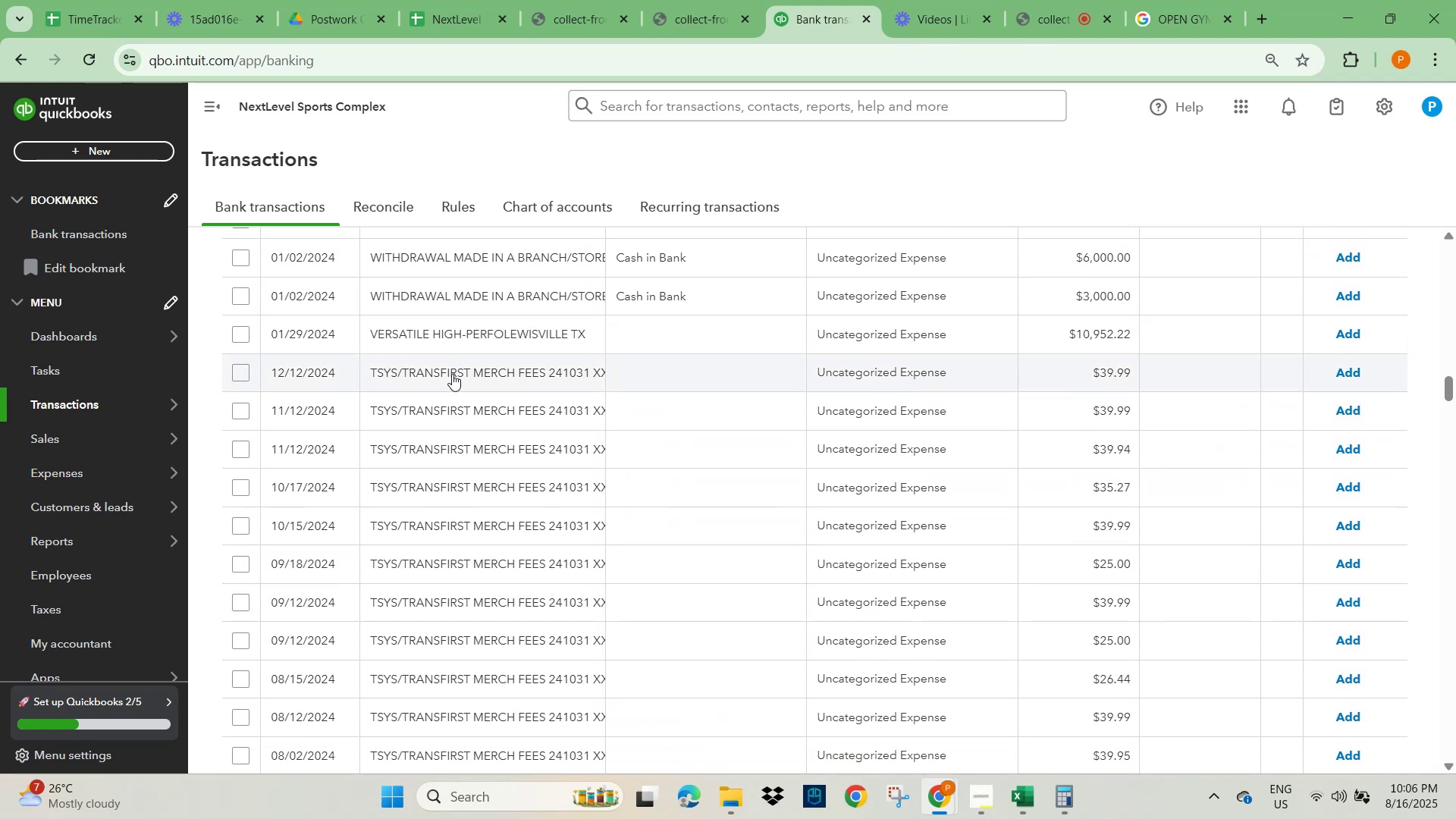 
scroll: coordinate [453, 378], scroll_direction: up, amount: 3.0
 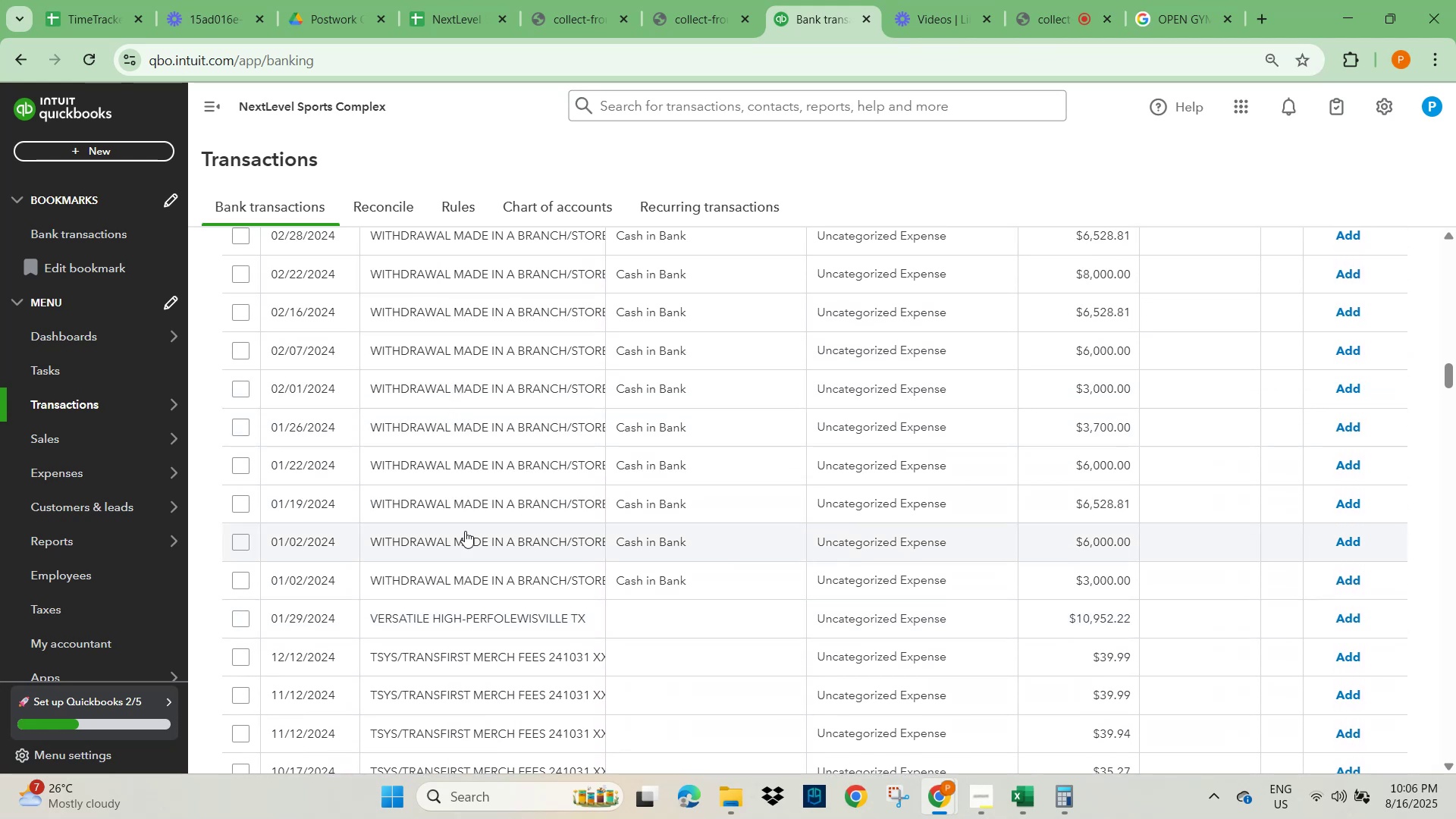 
left_click([474, 500])
 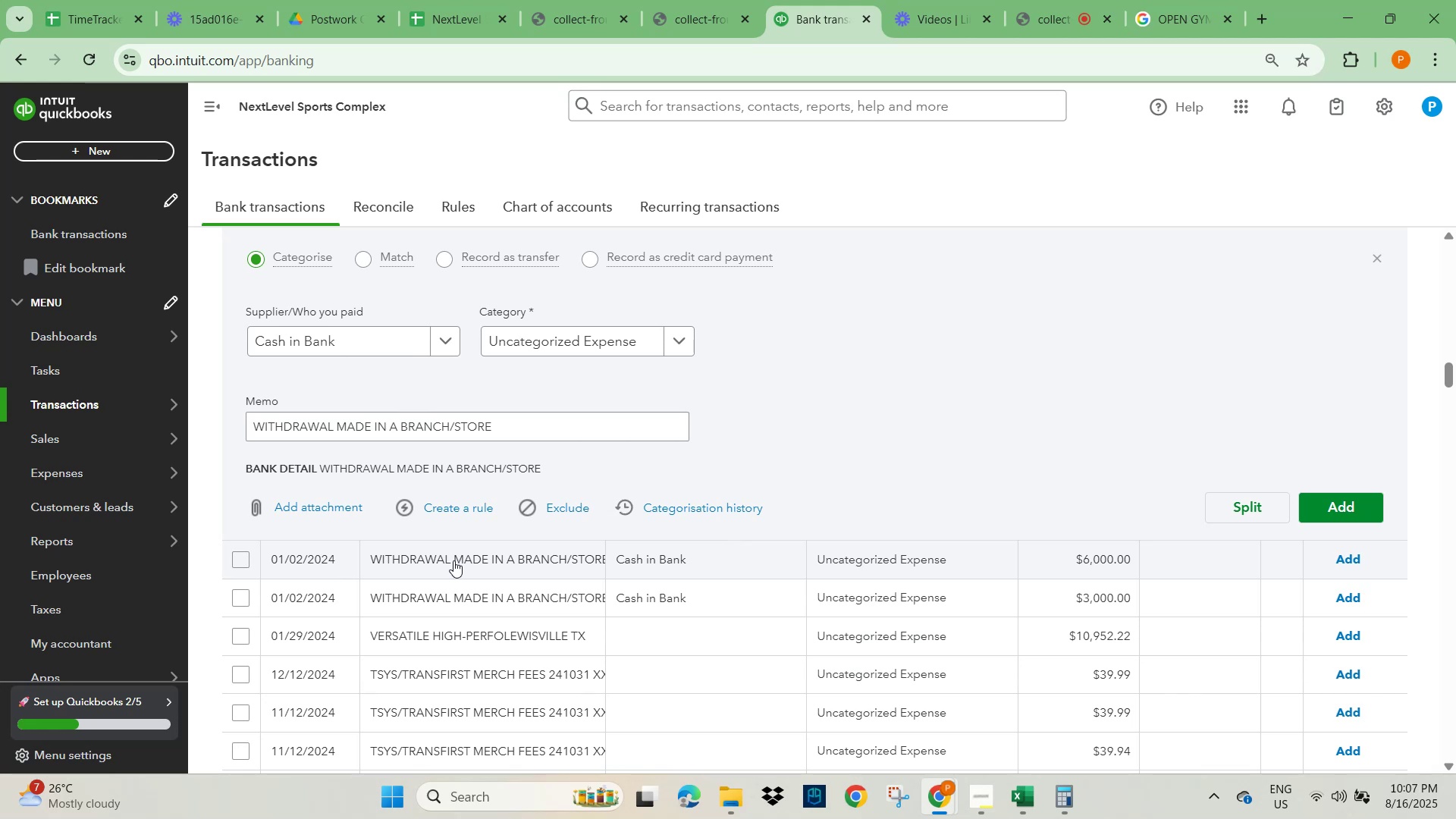 
wait(30.84)
 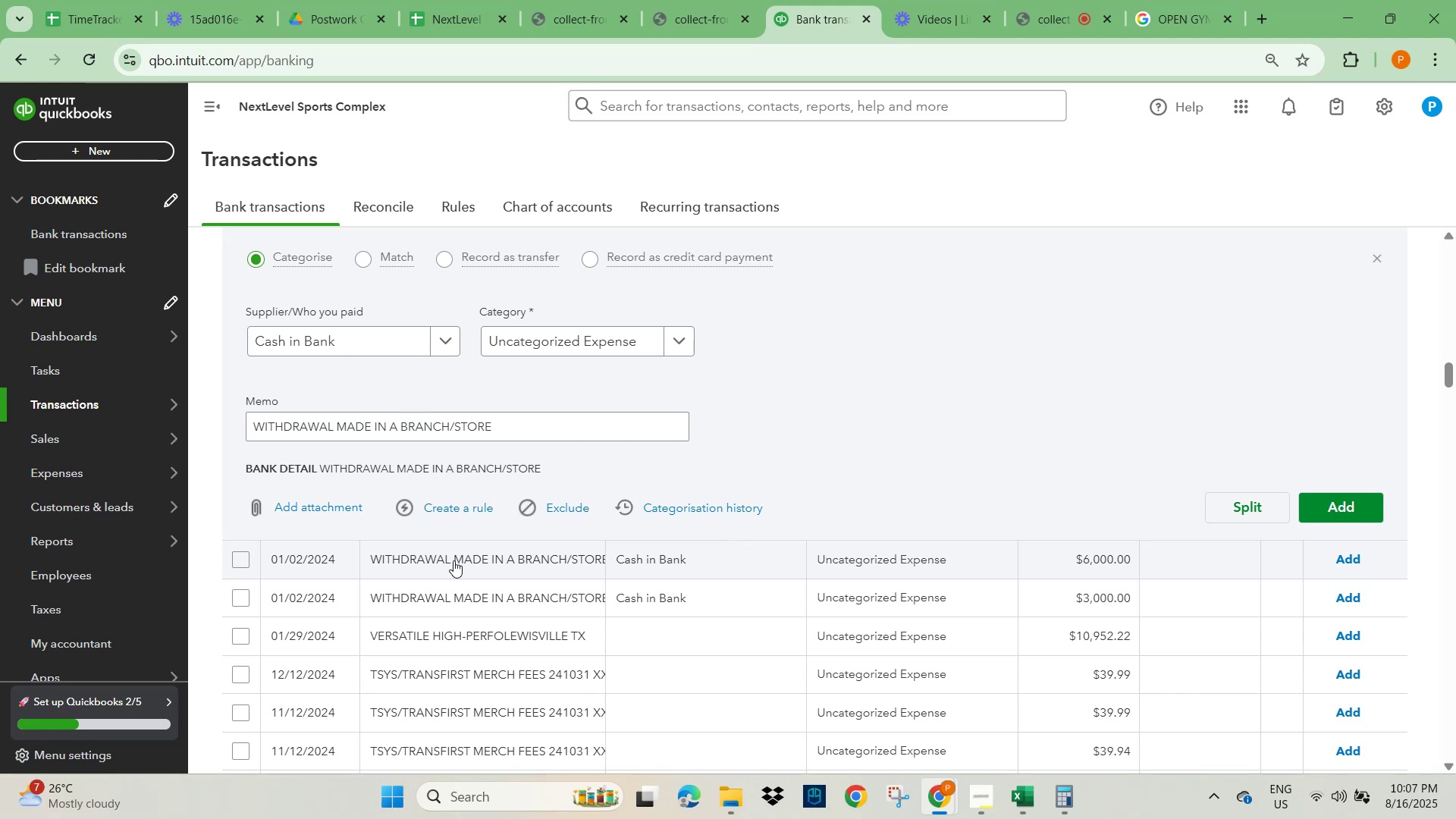 
scroll: coordinate [483, 584], scroll_direction: down, amount: 1.0
 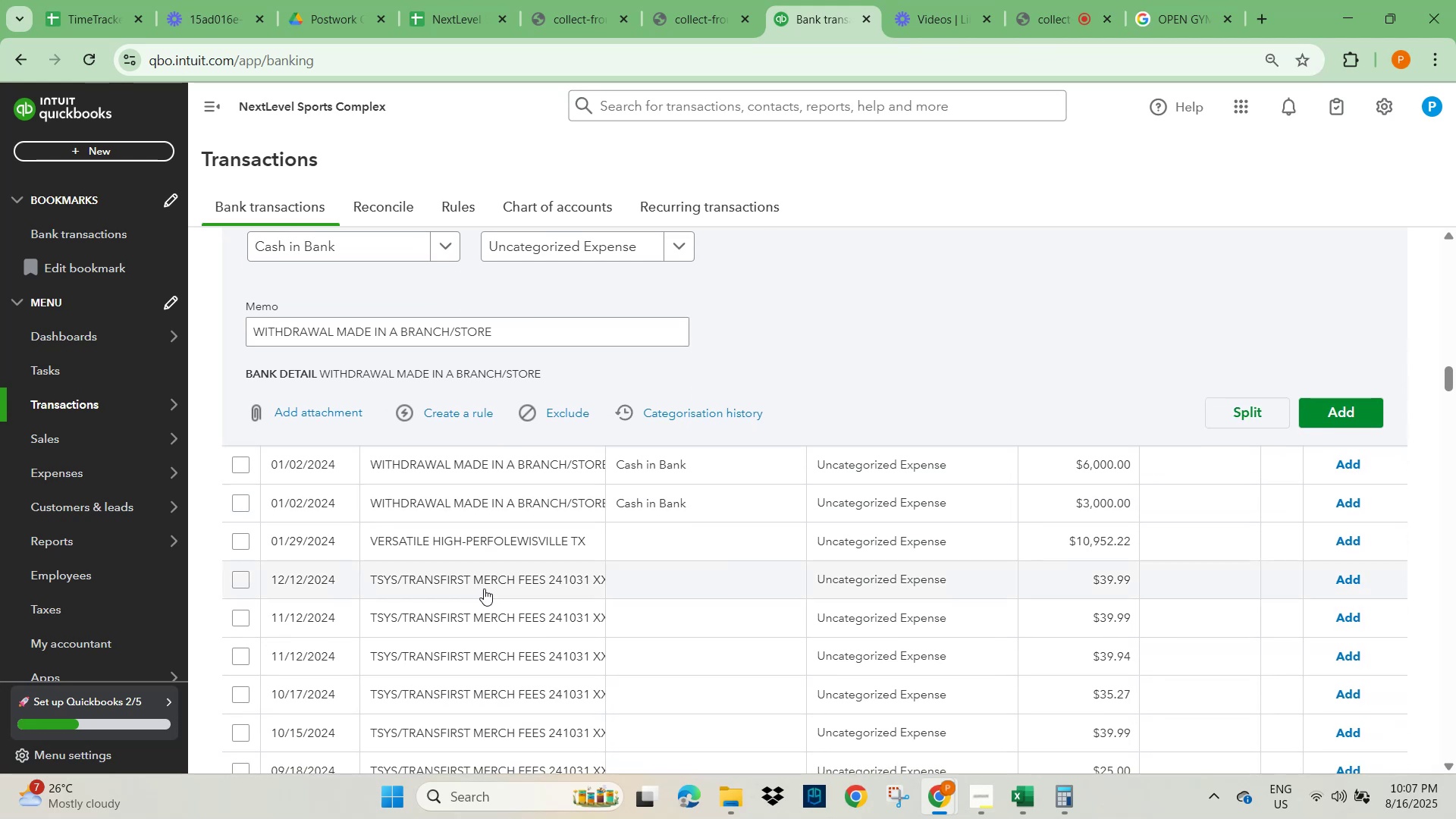 
scroll: coordinate [485, 544], scroll_direction: up, amount: 18.0
 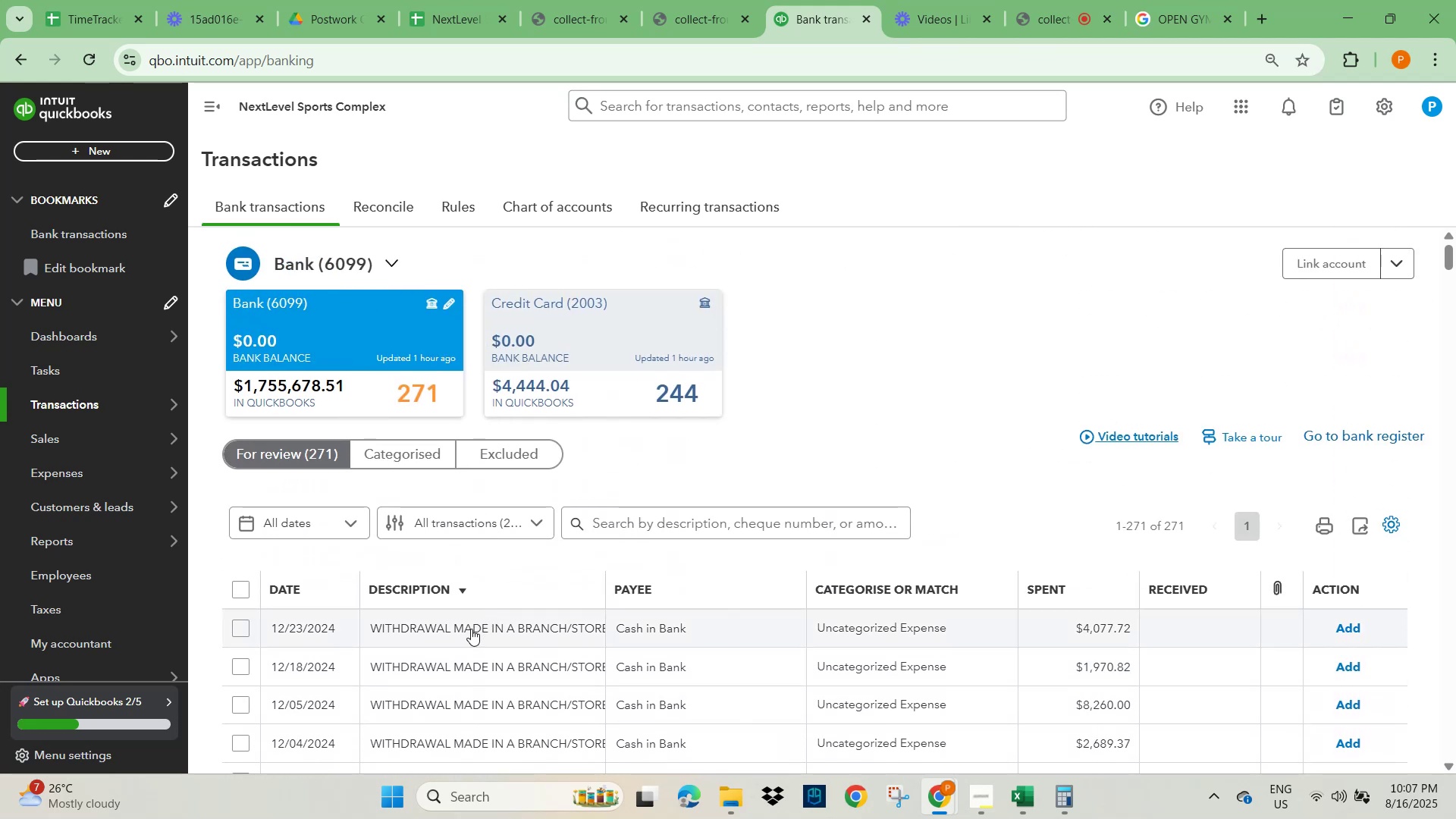 
left_click([471, 629])
 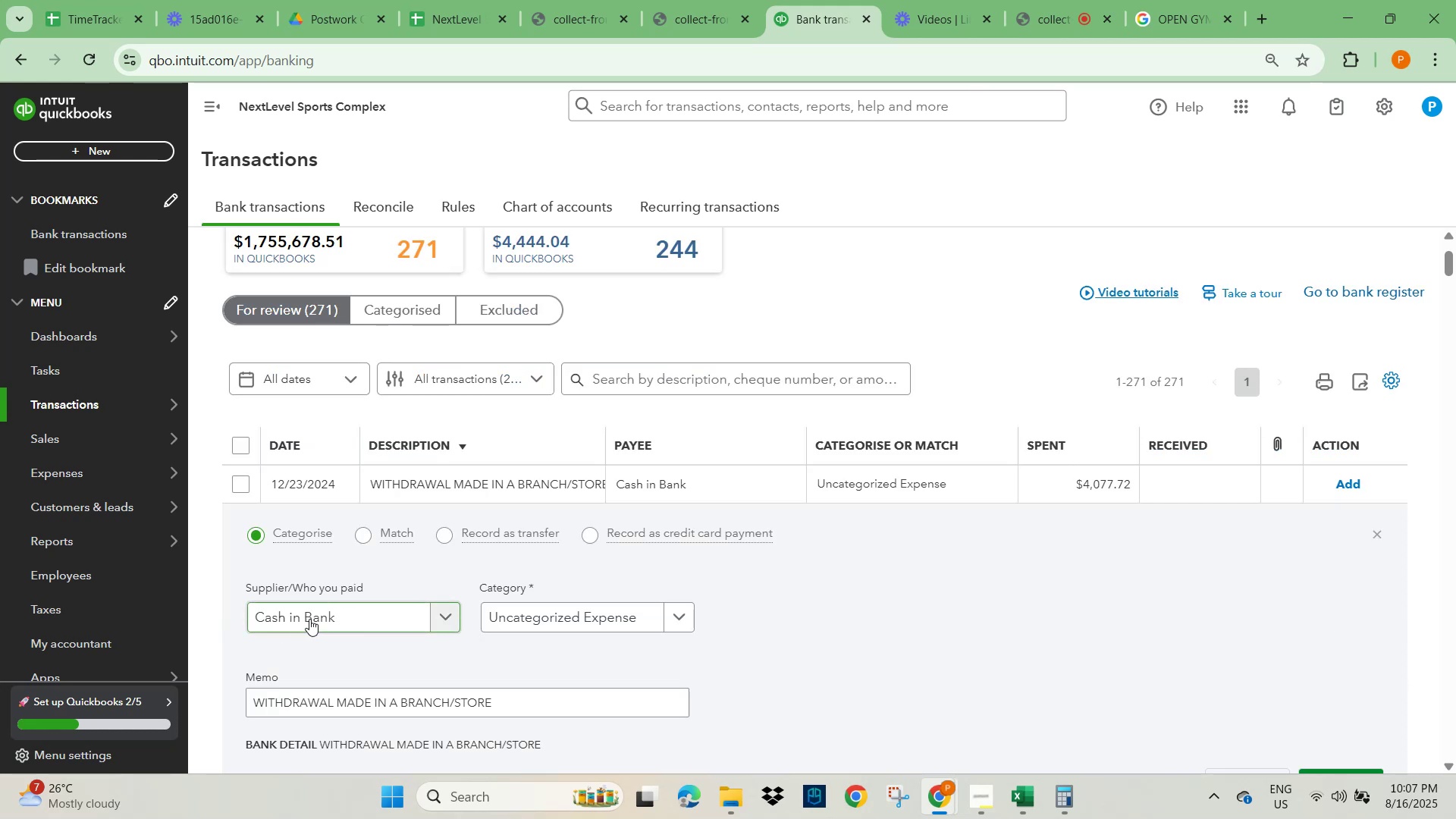 
left_click([309, 619])
 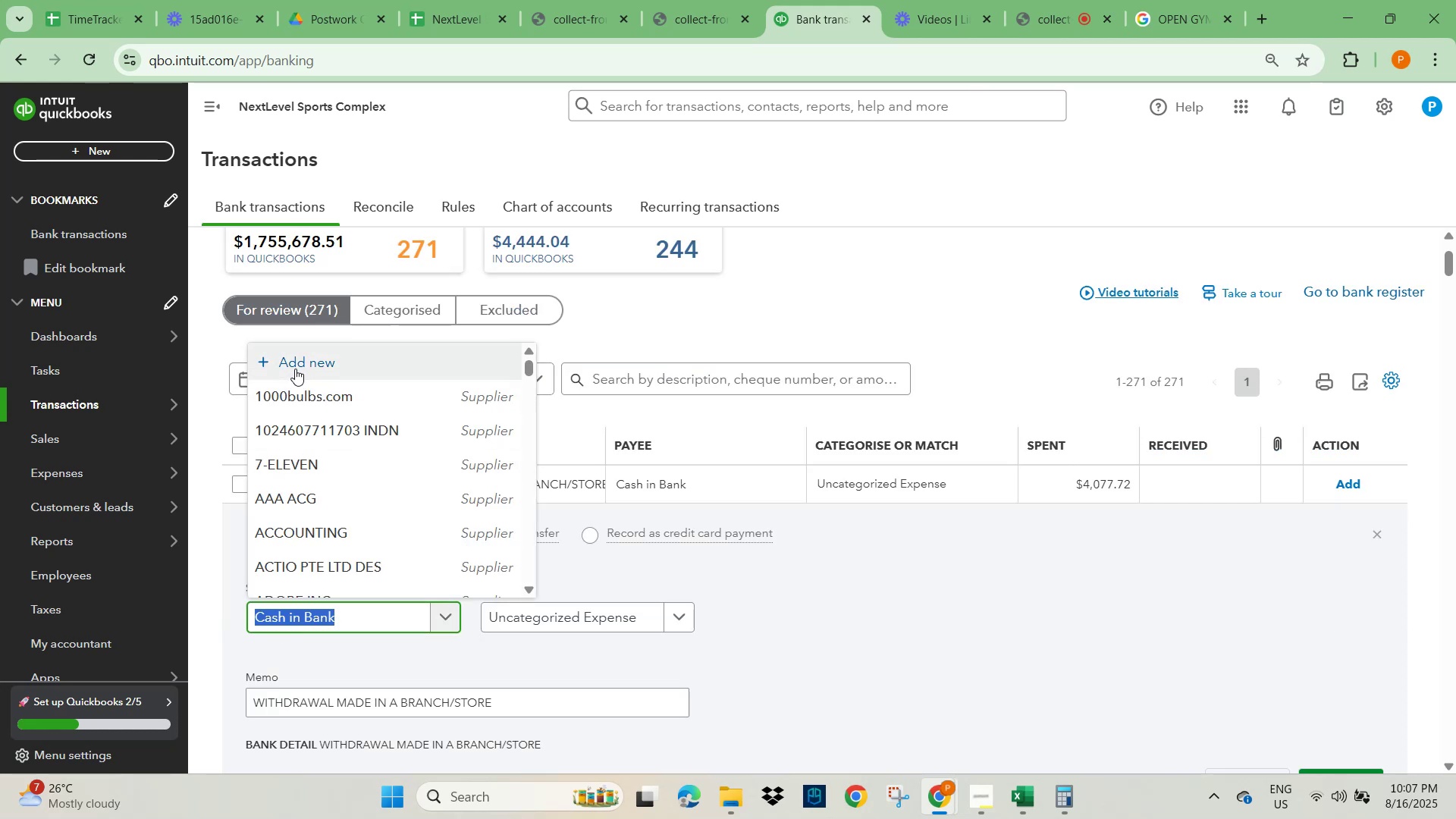 
left_click([295, 367])
 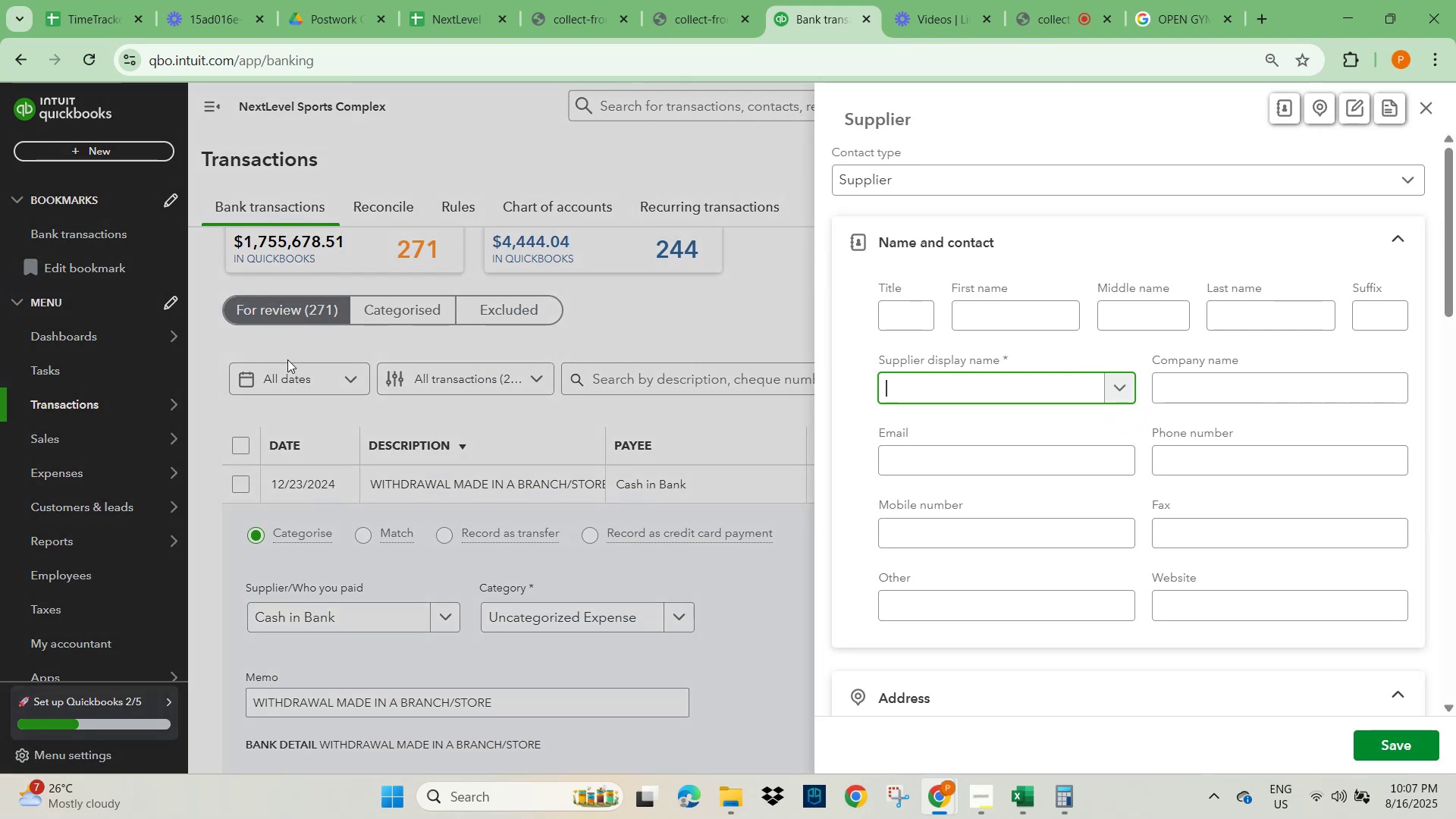 
type(Cash-Withdraw)
 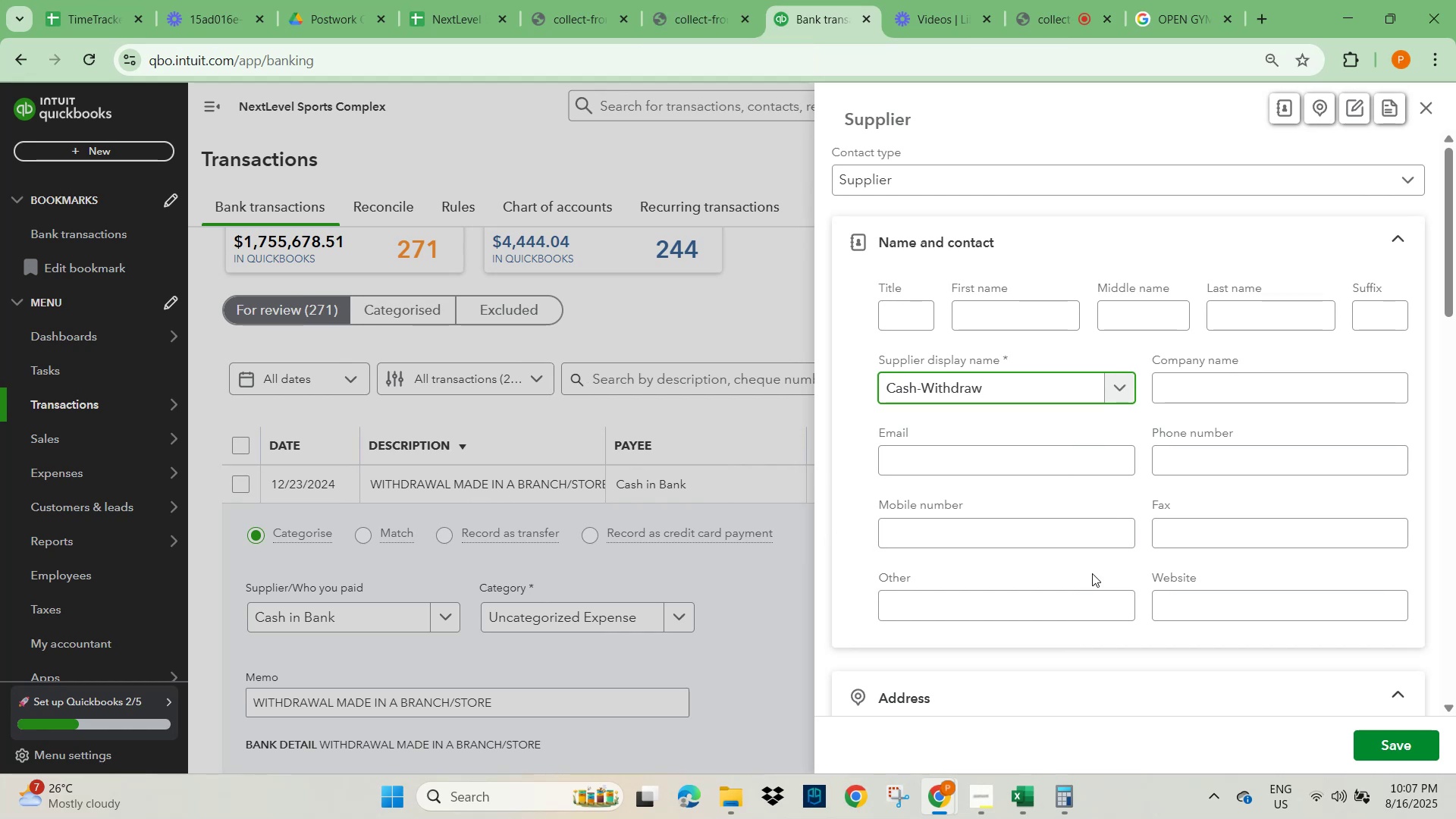 
left_click([1392, 747])
 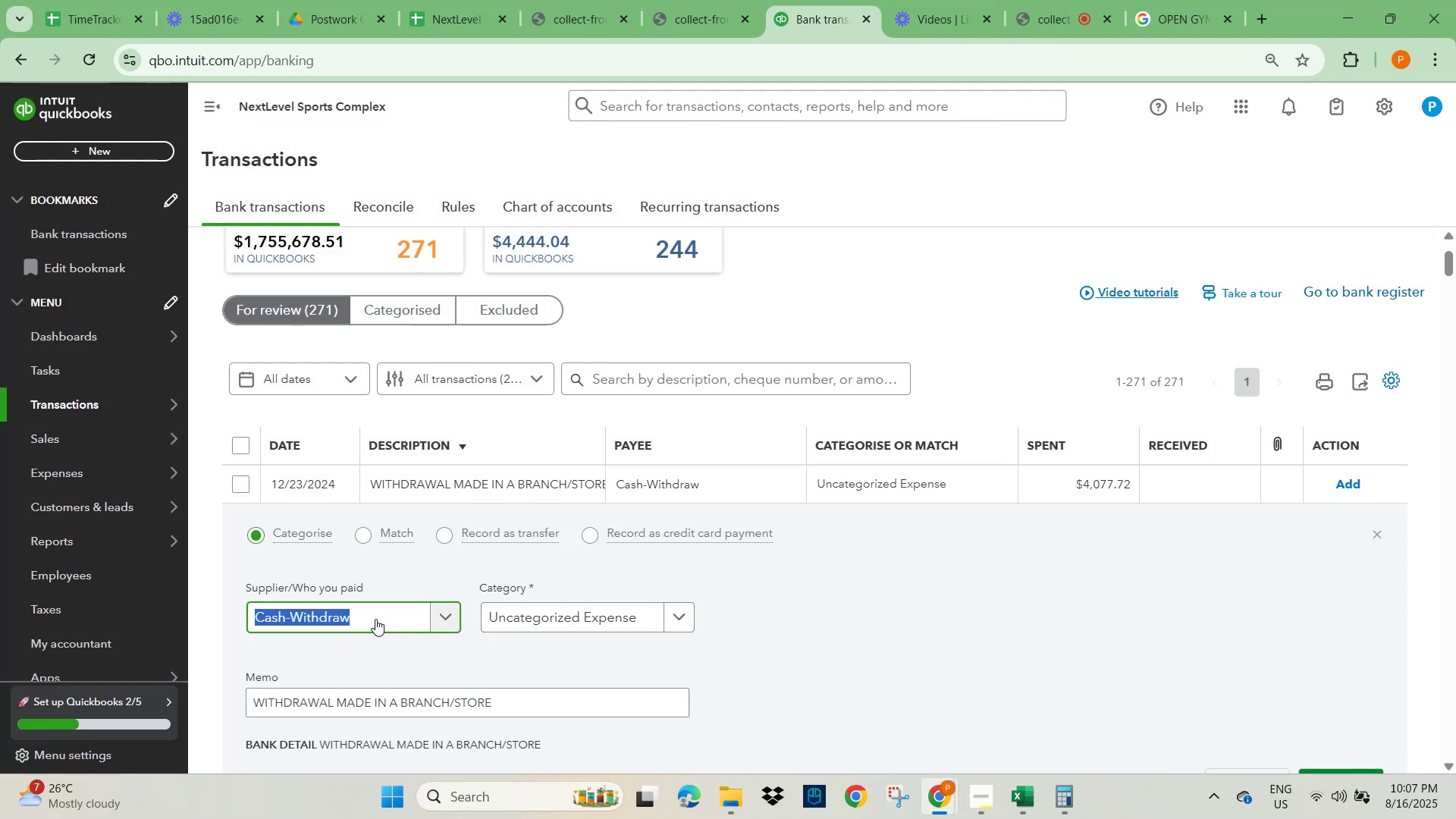 
wait(5.8)
 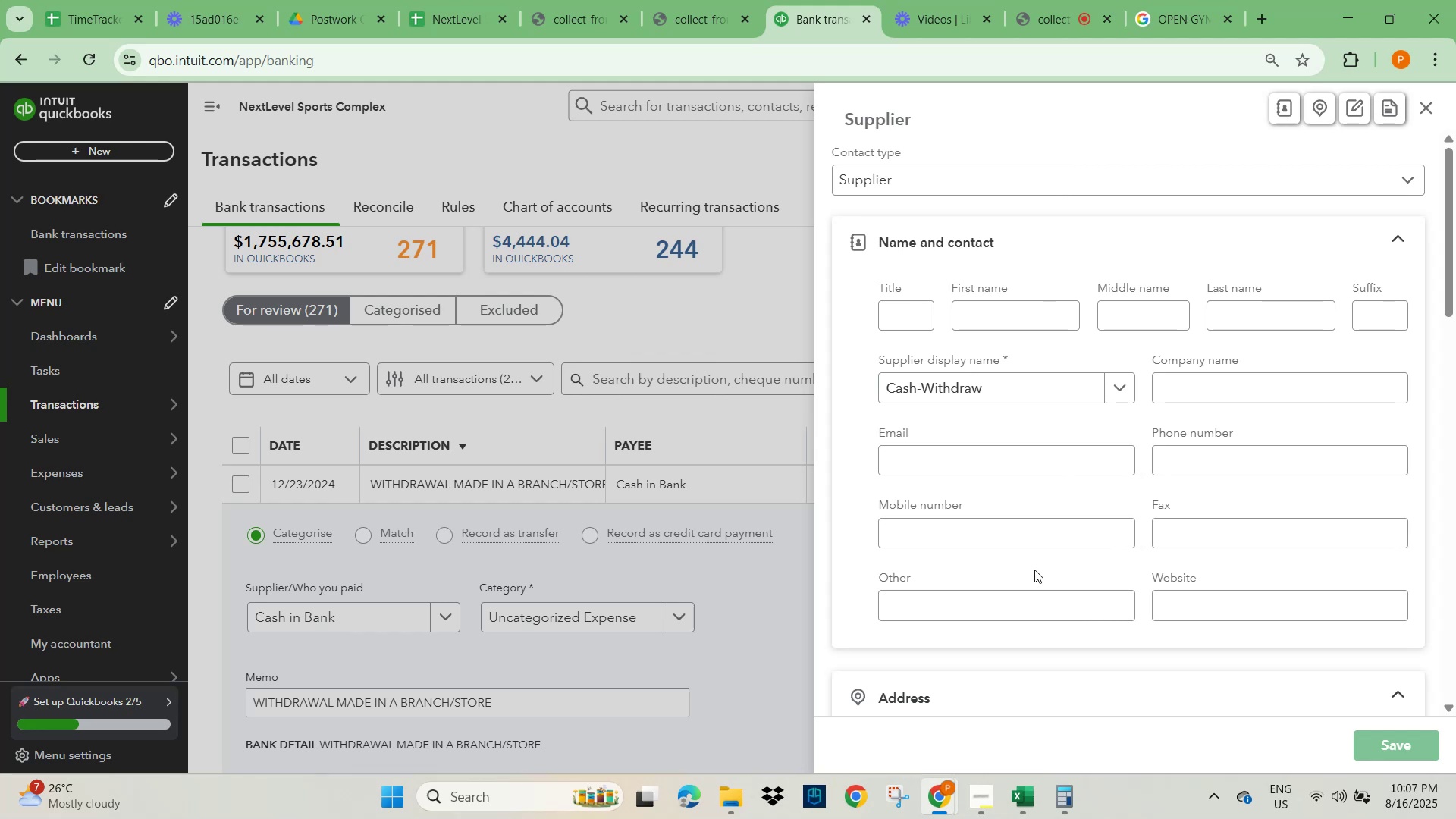 
scroll: coordinate [373, 618], scroll_direction: down, amount: 1.0
 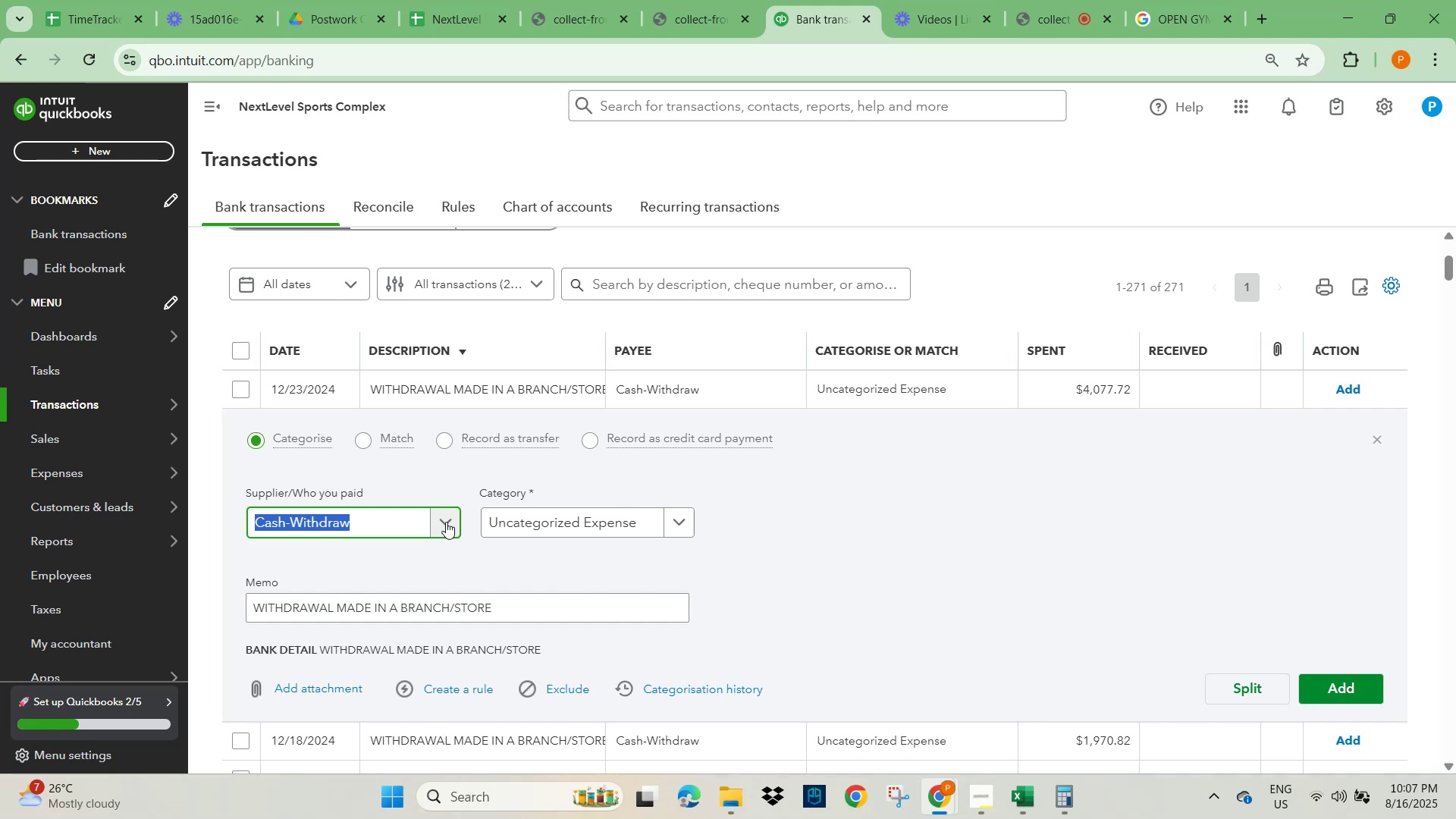 
wait(10.56)
 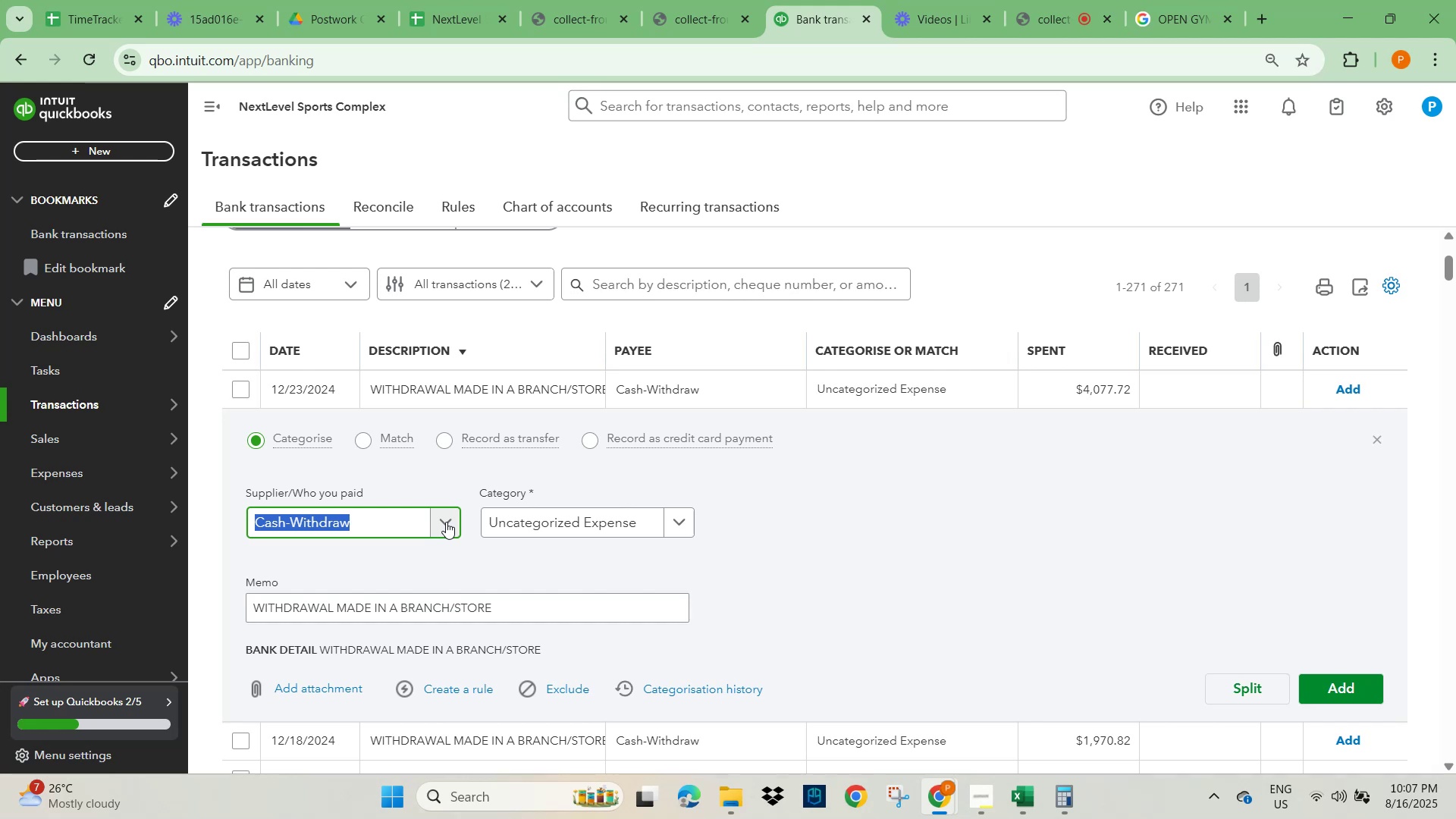 
scroll: coordinate [514, 566], scroll_direction: down, amount: 4.0
 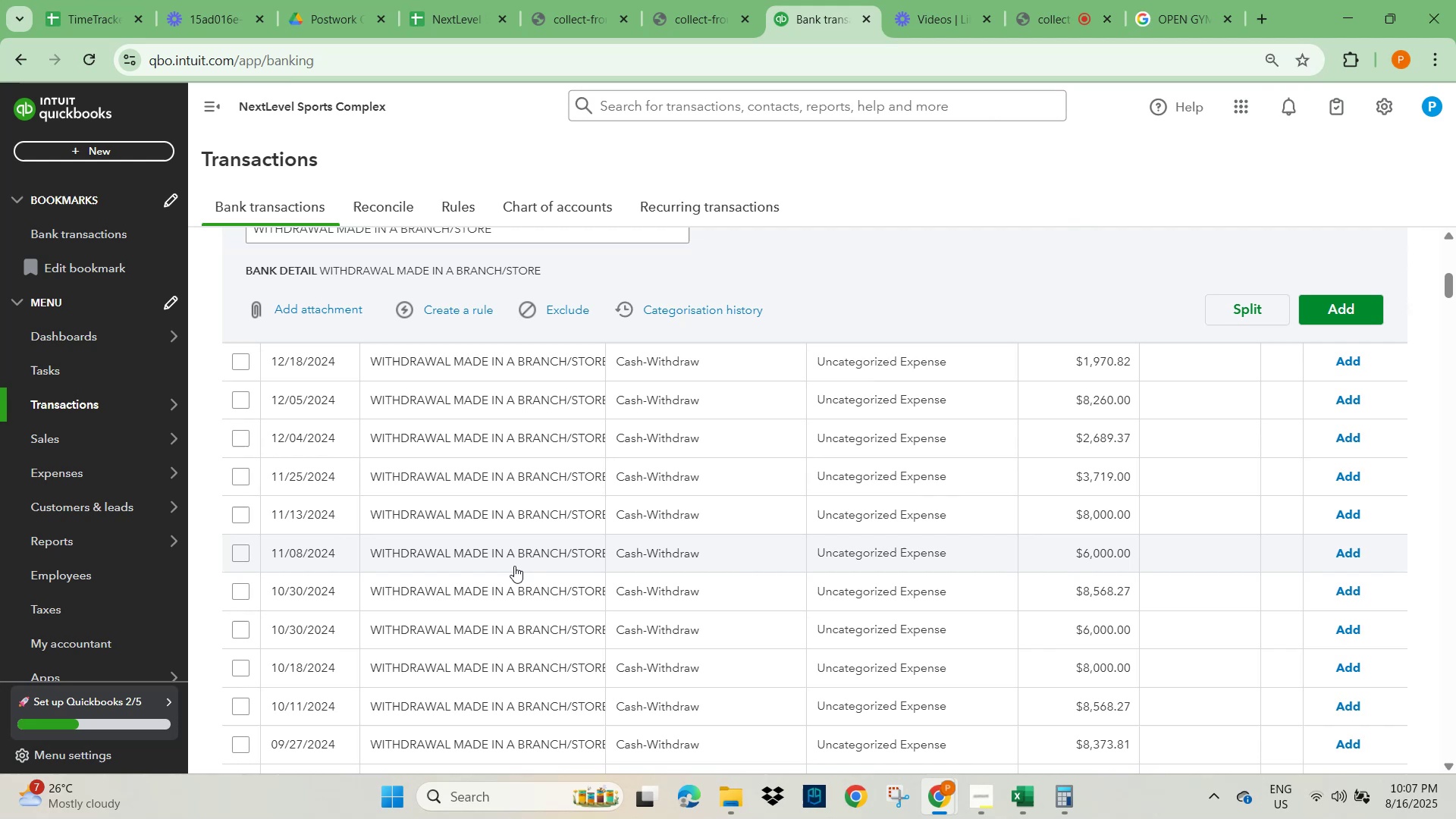 
scroll: coordinate [516, 568], scroll_direction: up, amount: 2.0
 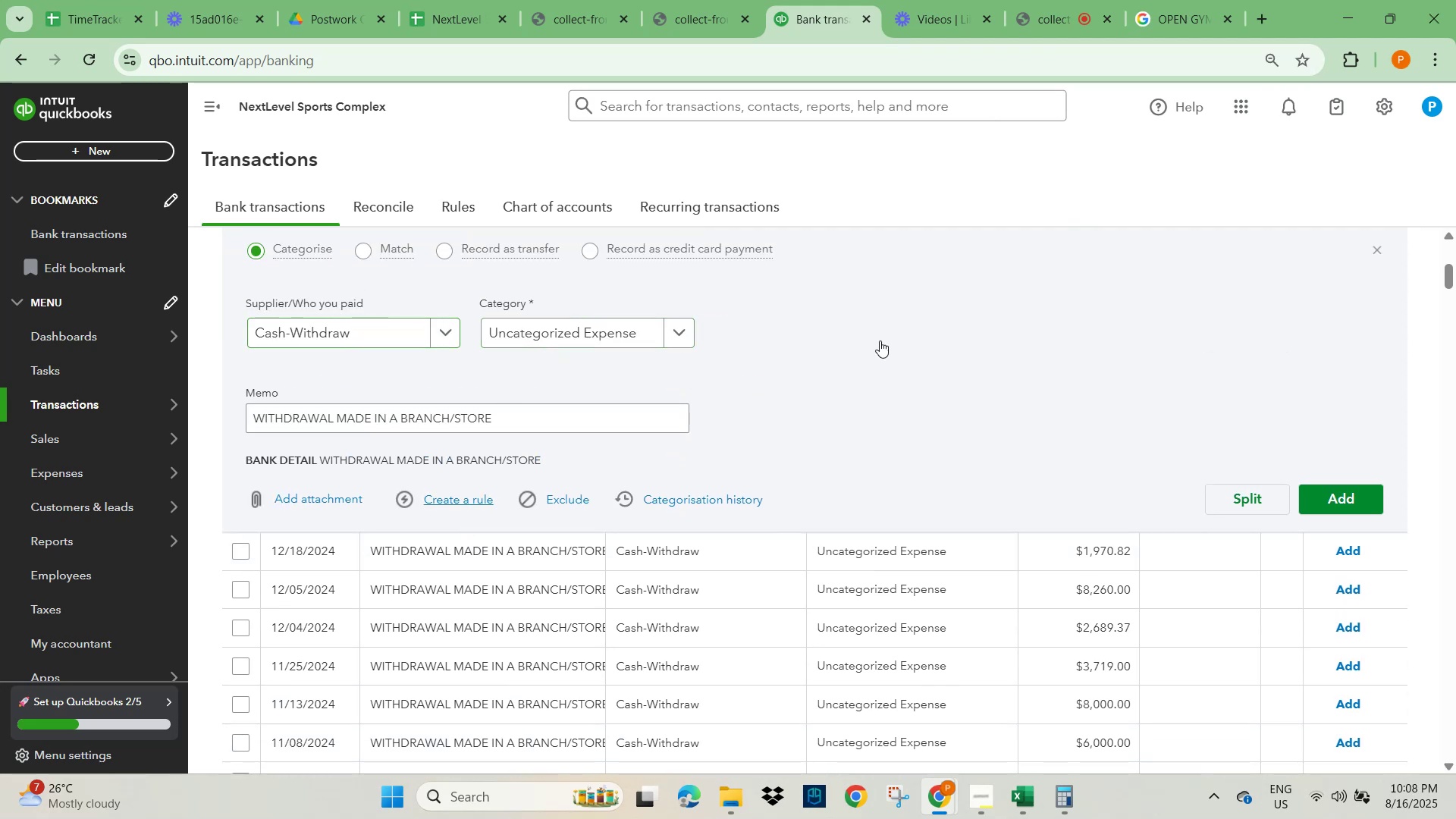 
left_click([1084, 206])
 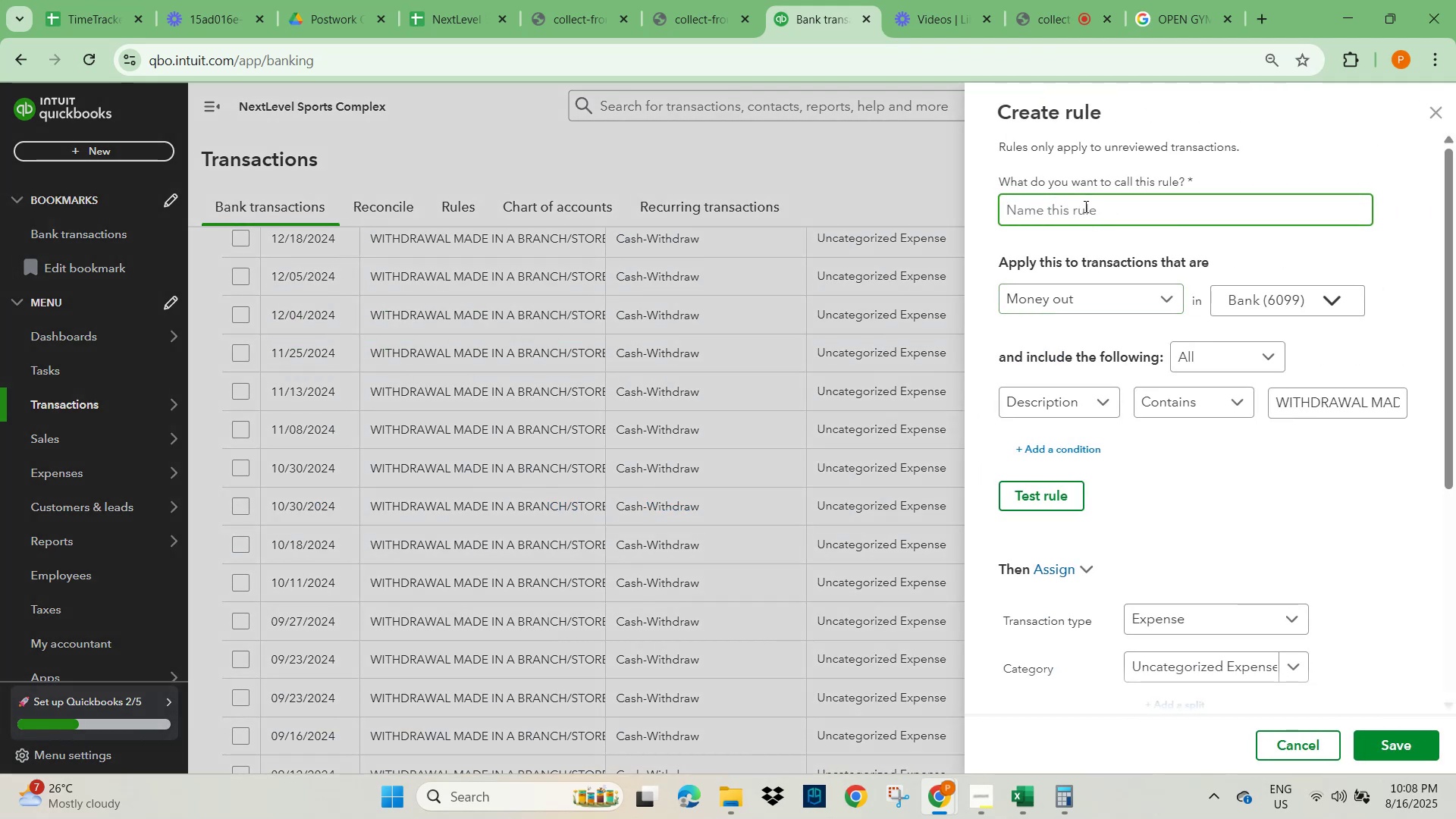 
key(Control+V)
 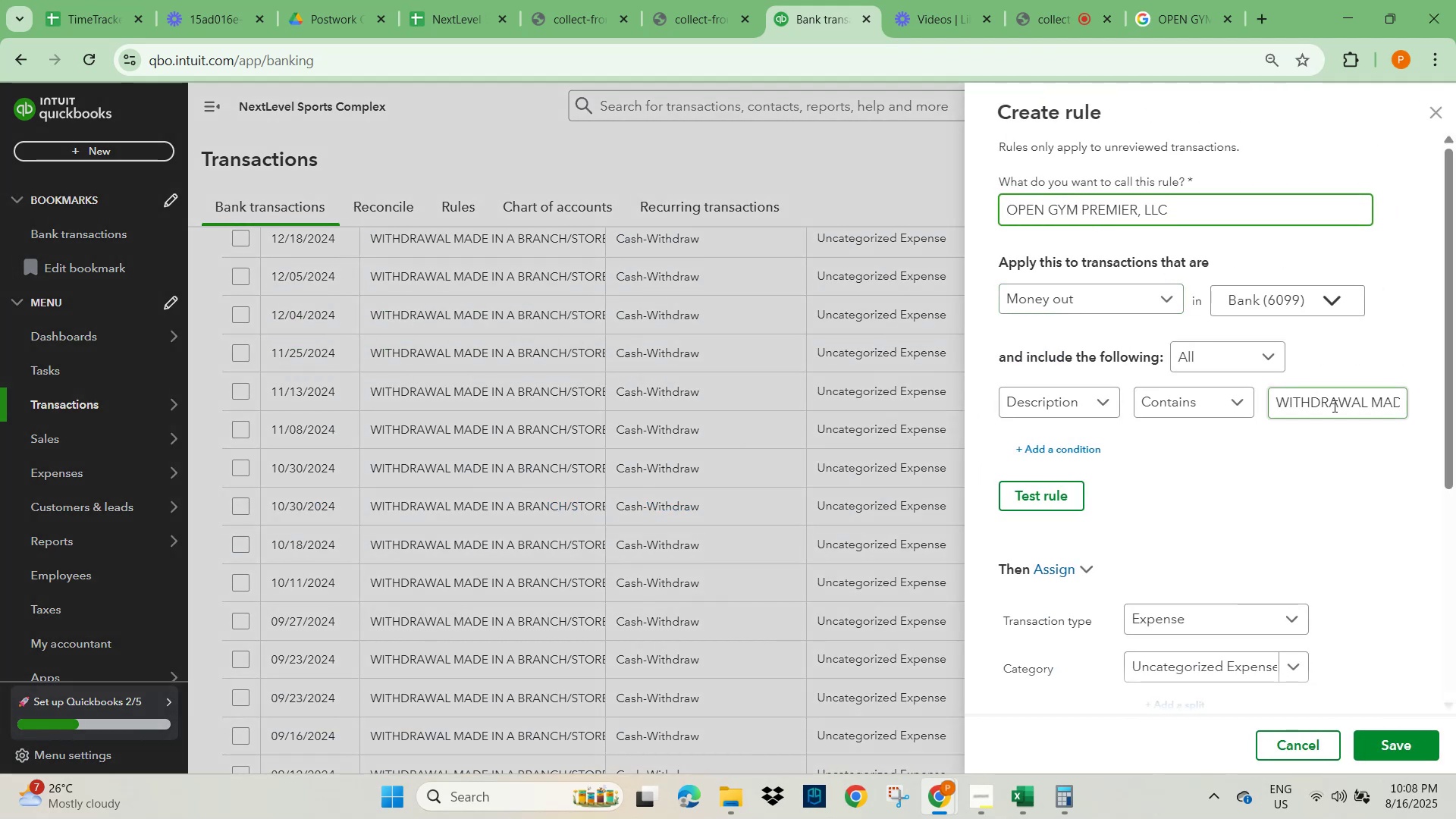 
left_click_drag(start_coordinate=[1285, 403], to_coordinate=[1348, 398])
 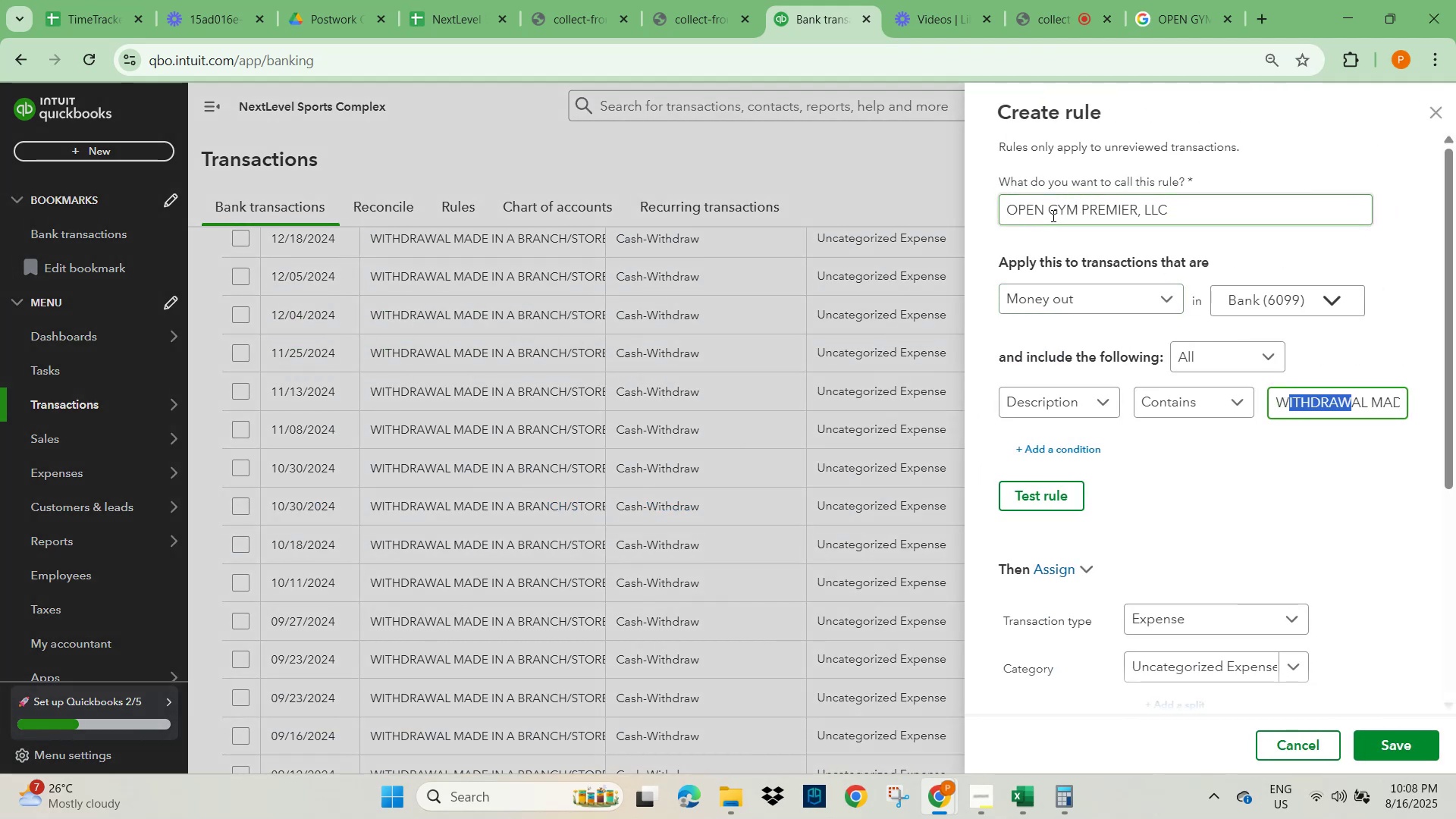 
left_click_drag(start_coordinate=[1168, 199], to_coordinate=[934, 226])
 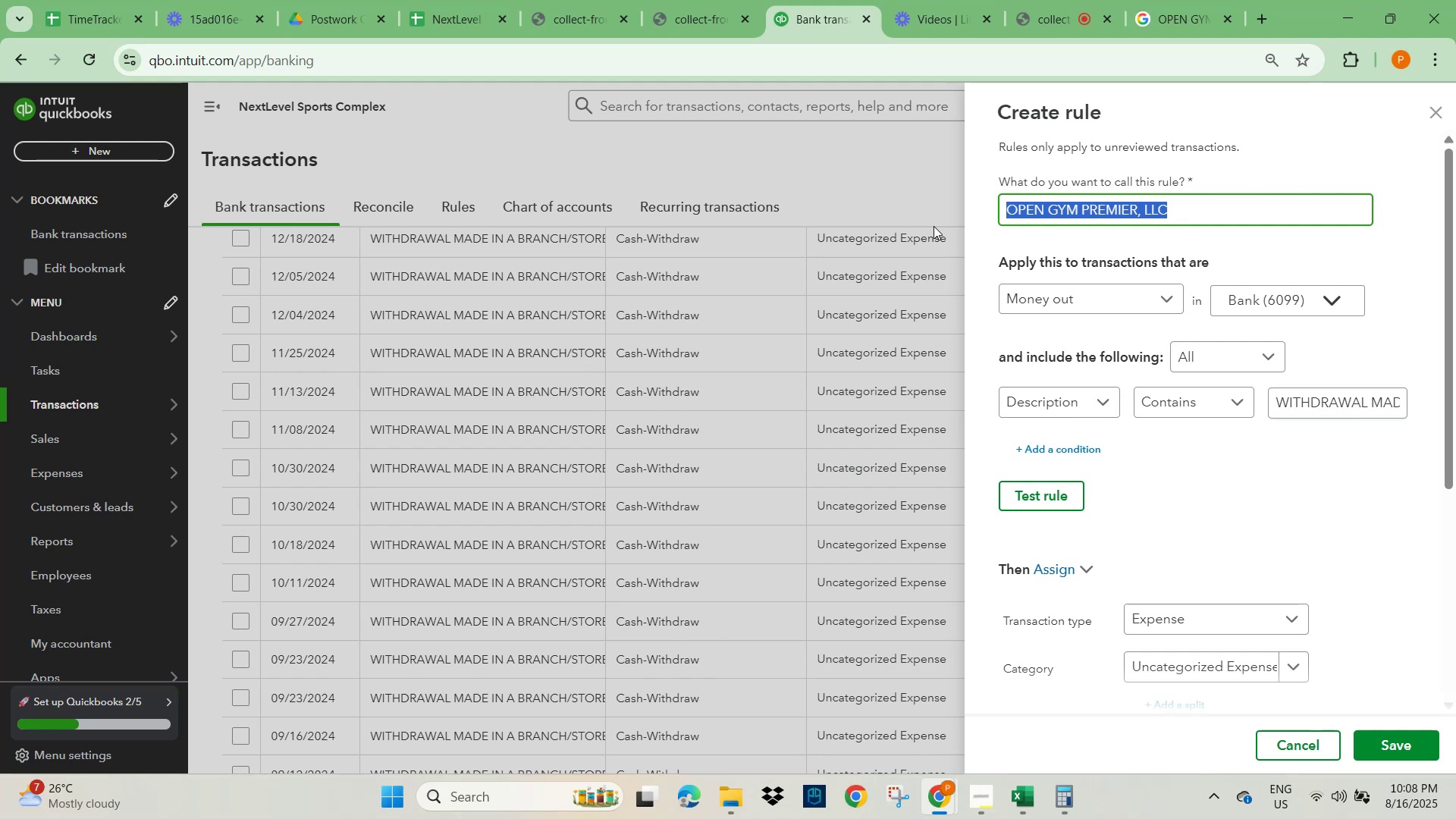 
type(Cash withd)
key(Backspace)
key(Backspace)
key(Backspace)
key(Backspace)
key(Backspace)
type(Withdraw)
 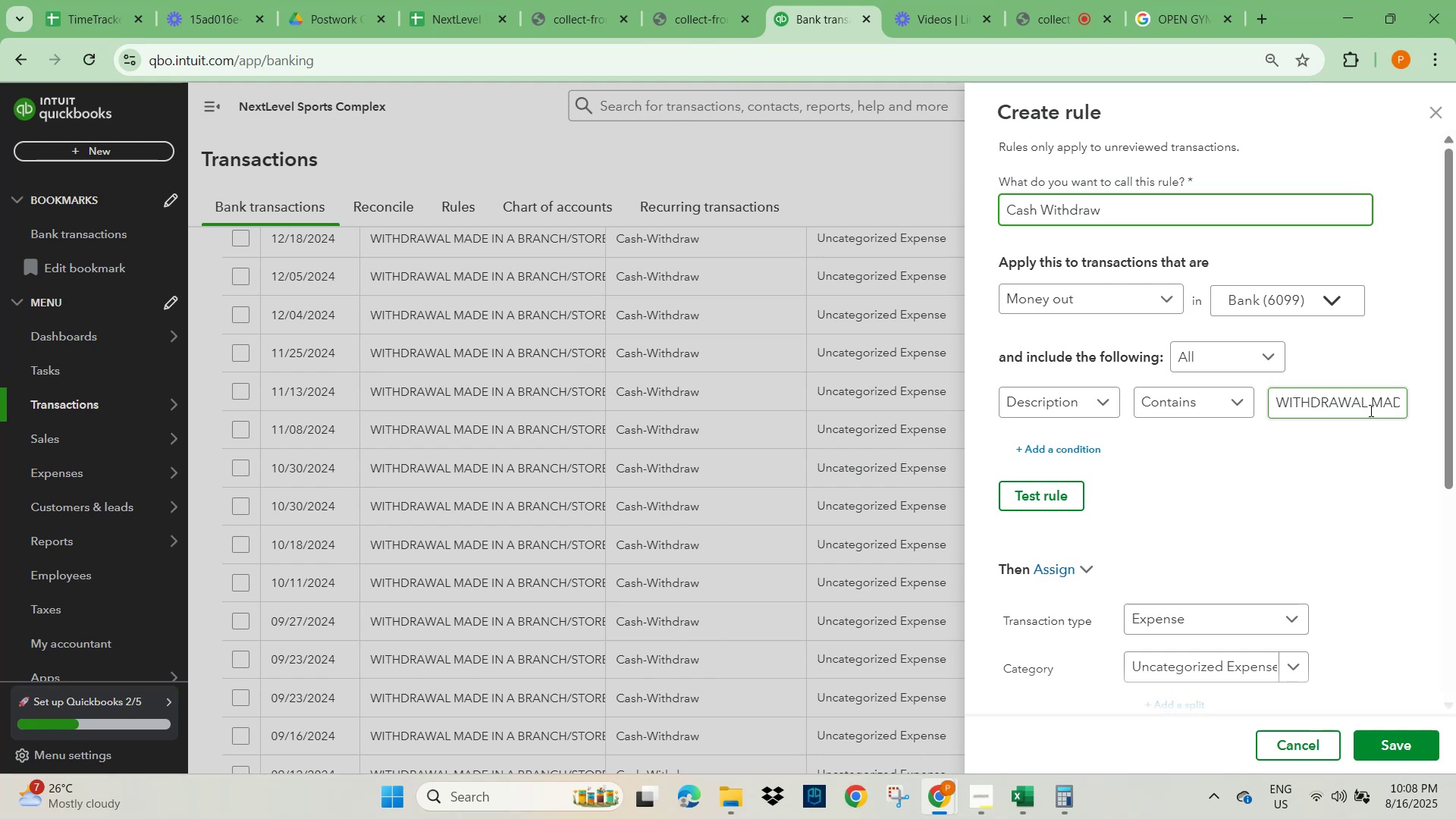 
hold_key(key=ArrowRight, duration=0.92)
 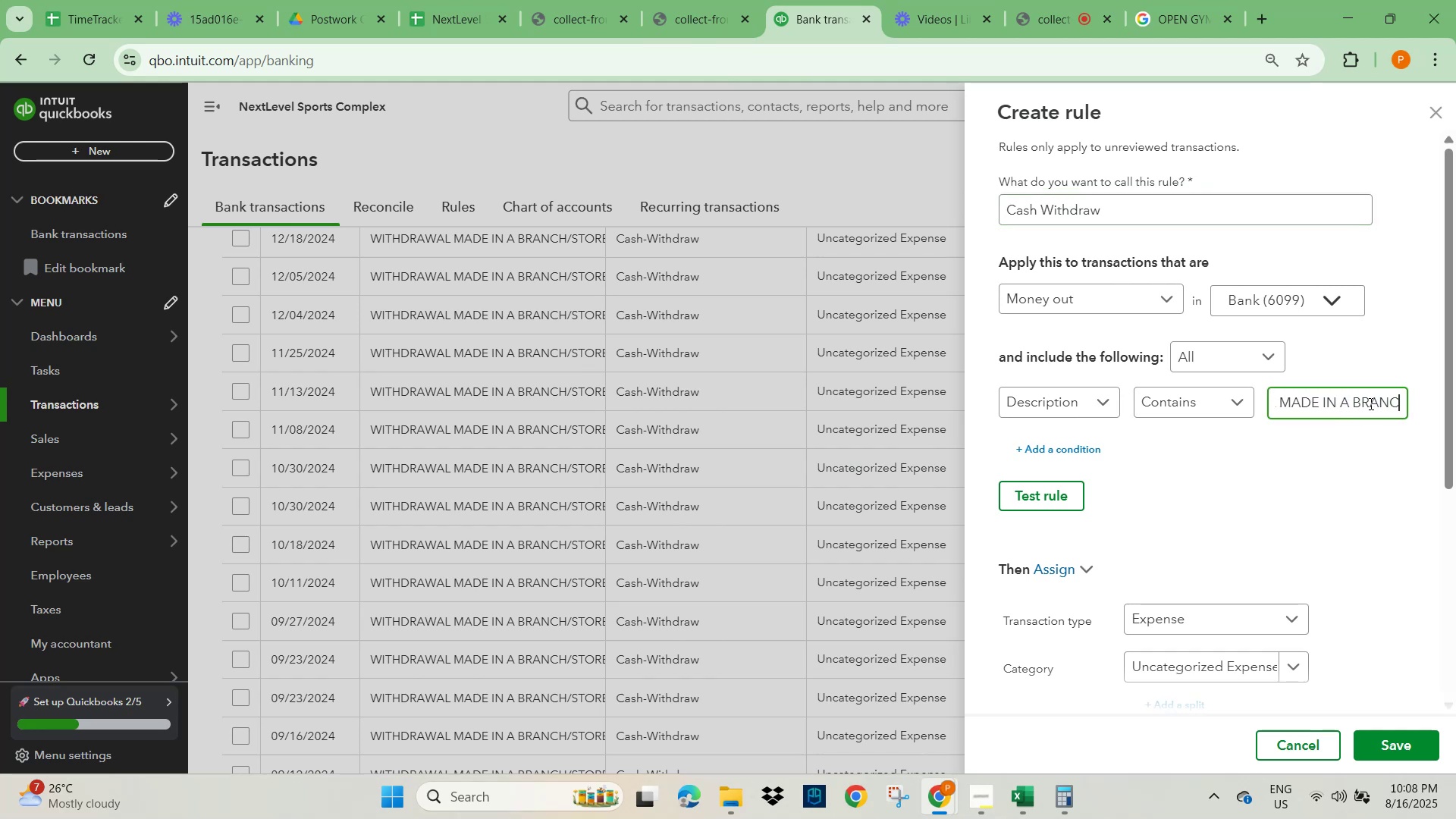 
key(ArrowRight)
 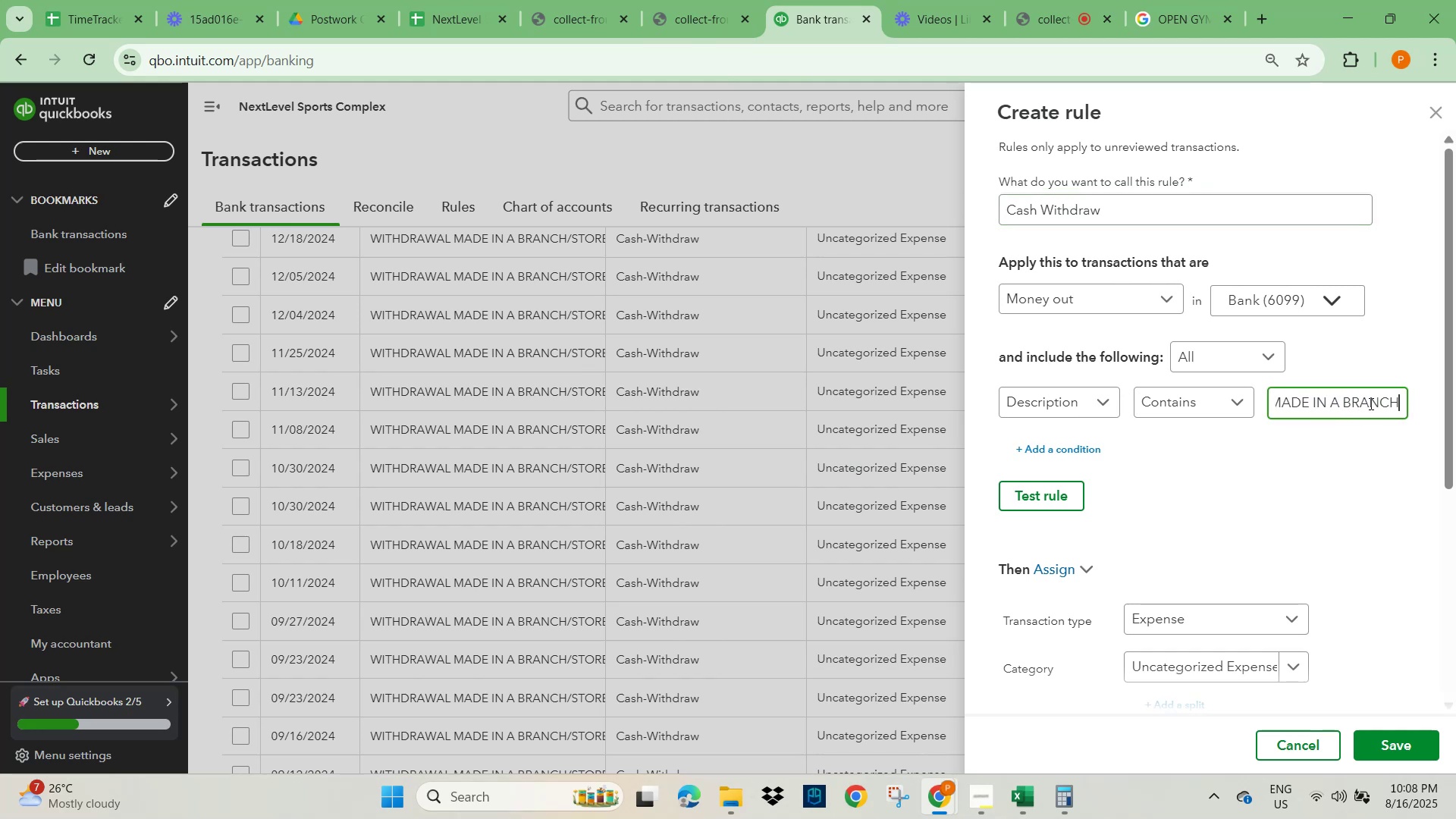 
key(ArrowRight)
 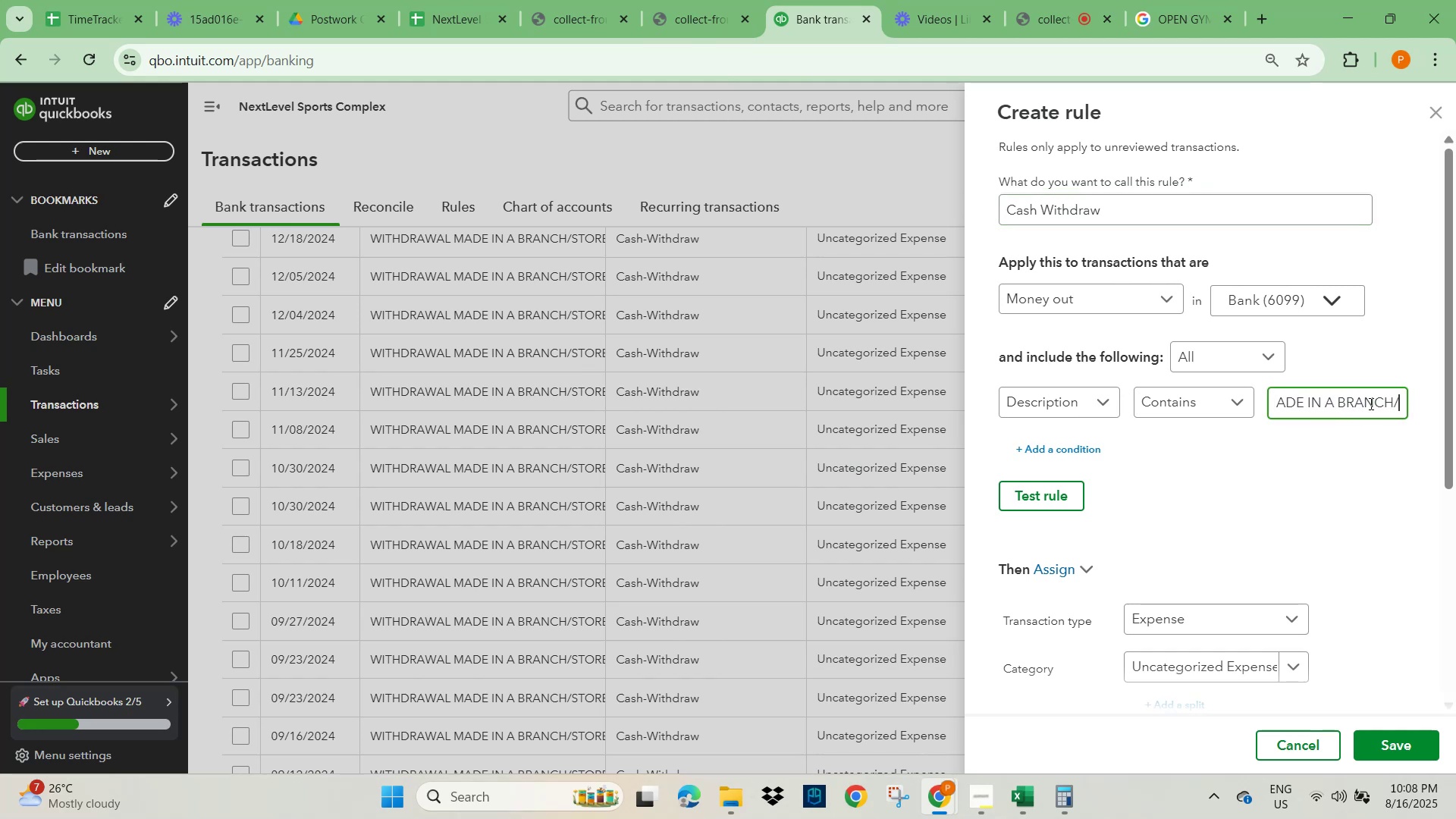 
key(ArrowRight)
 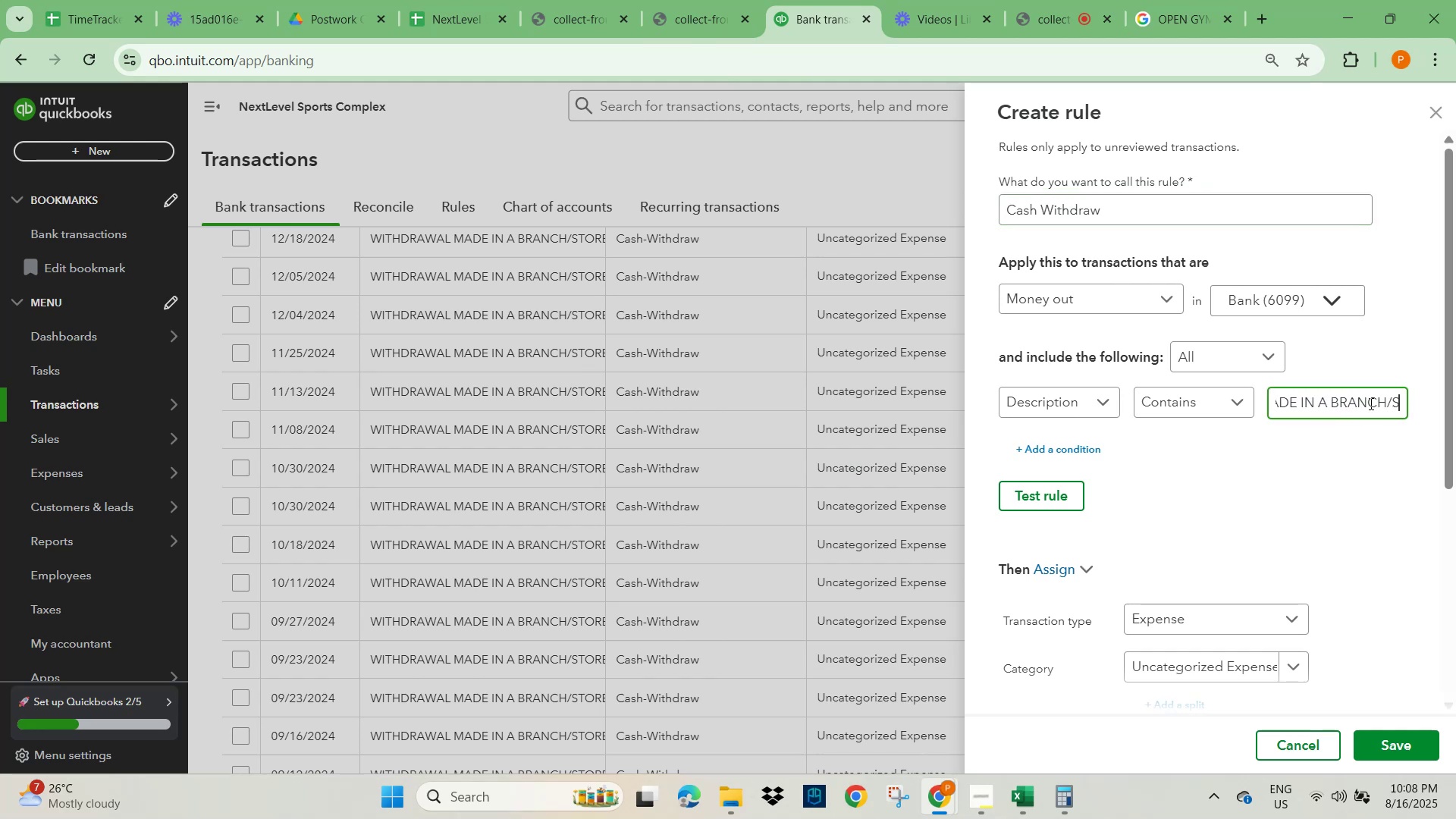 
key(ArrowRight)
 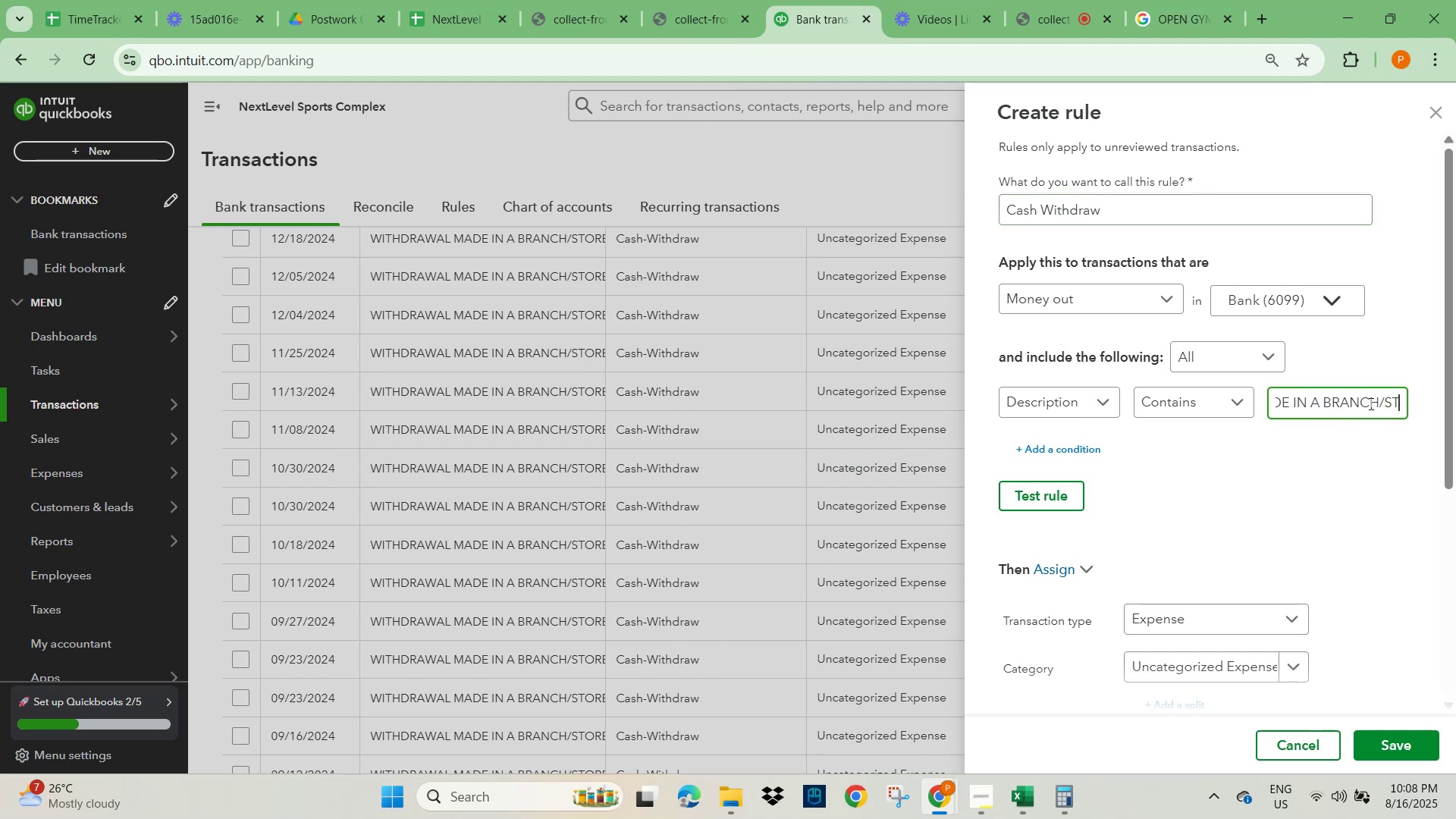 
key(ArrowRight)
 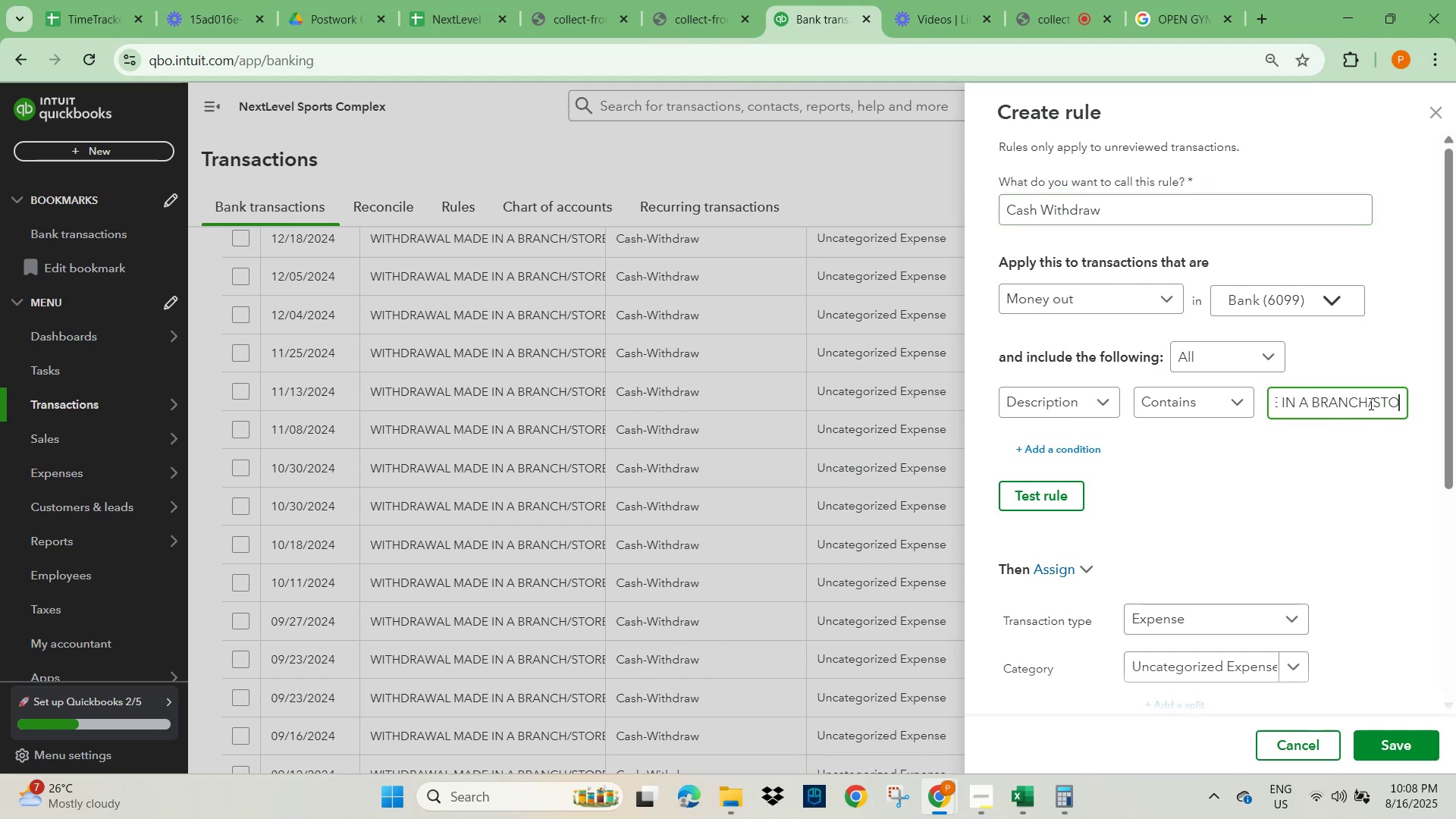 
key(ArrowRight)
 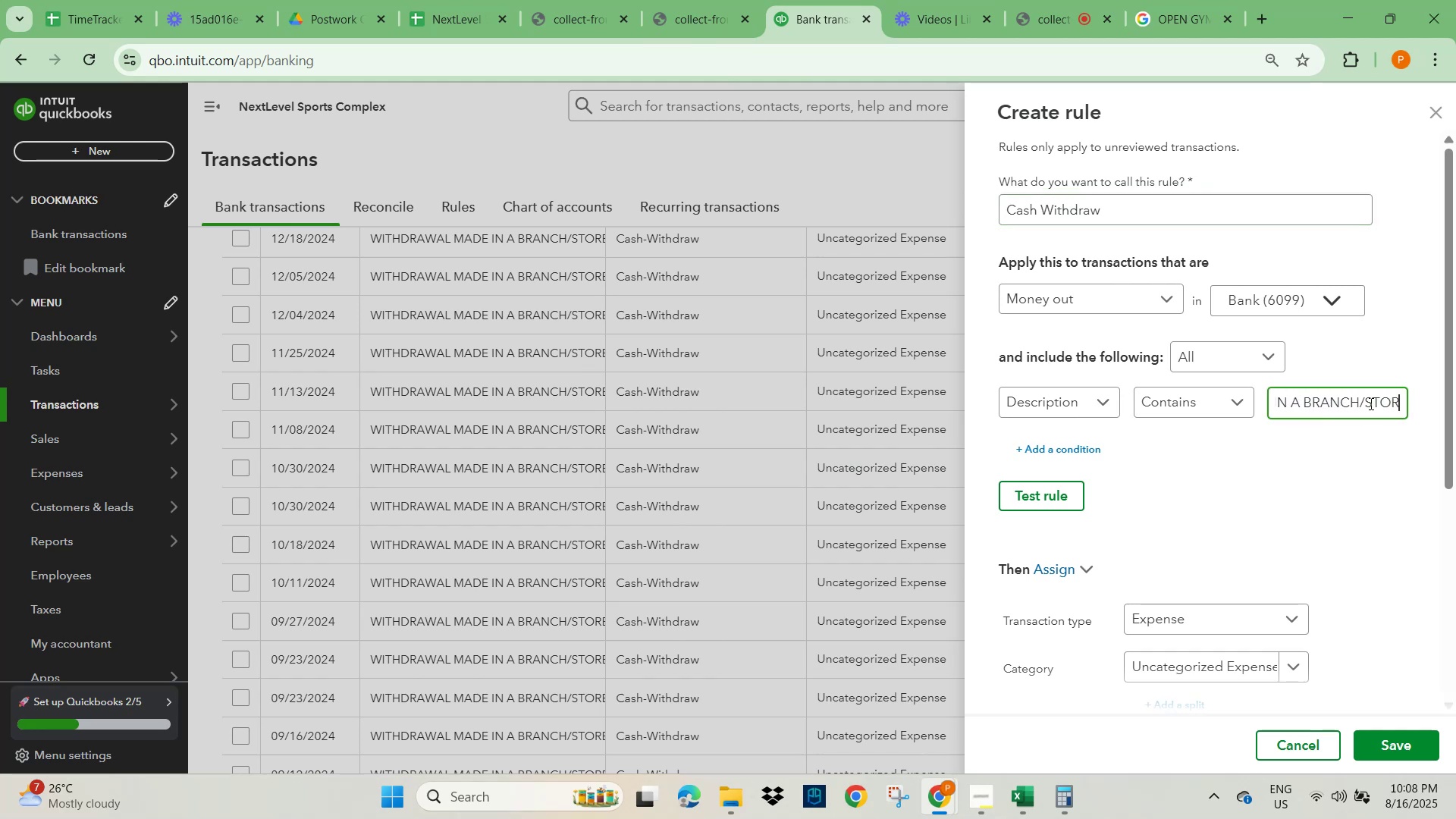 
key(ArrowRight)
 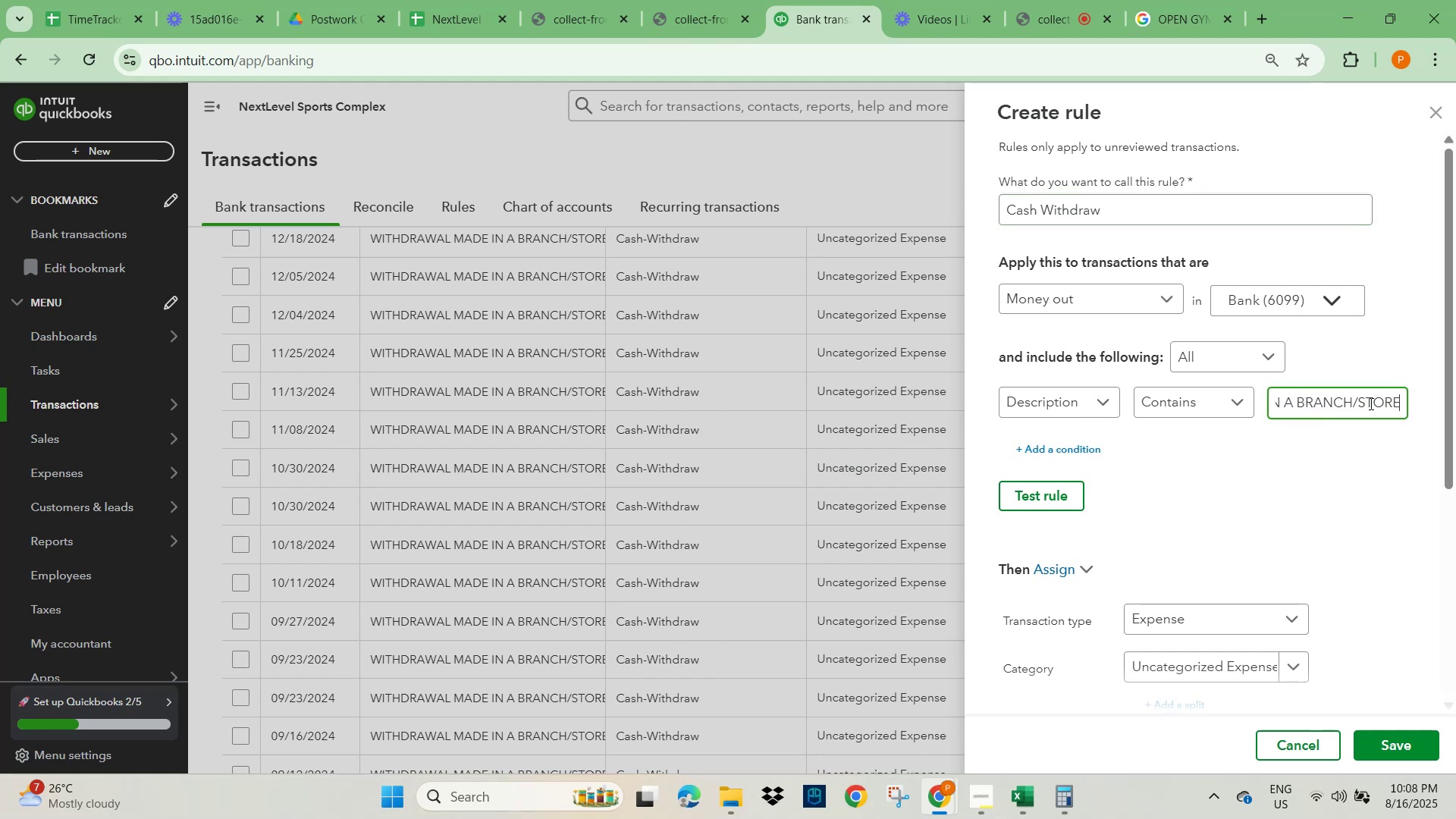 
hold_key(key=ShiftLeft, duration=2.13)
 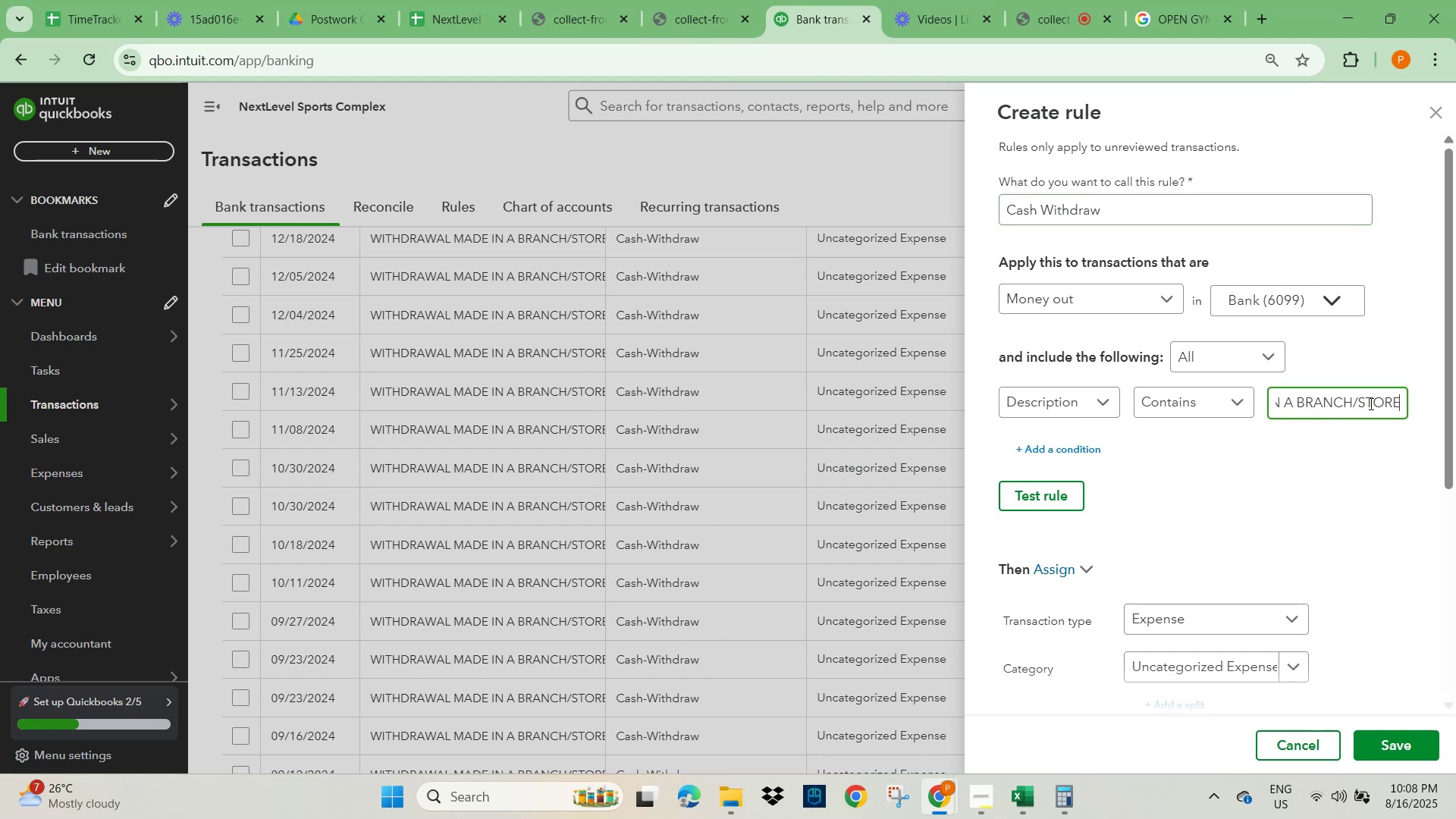 
hold_key(key=ArrowRight, duration=0.82)
 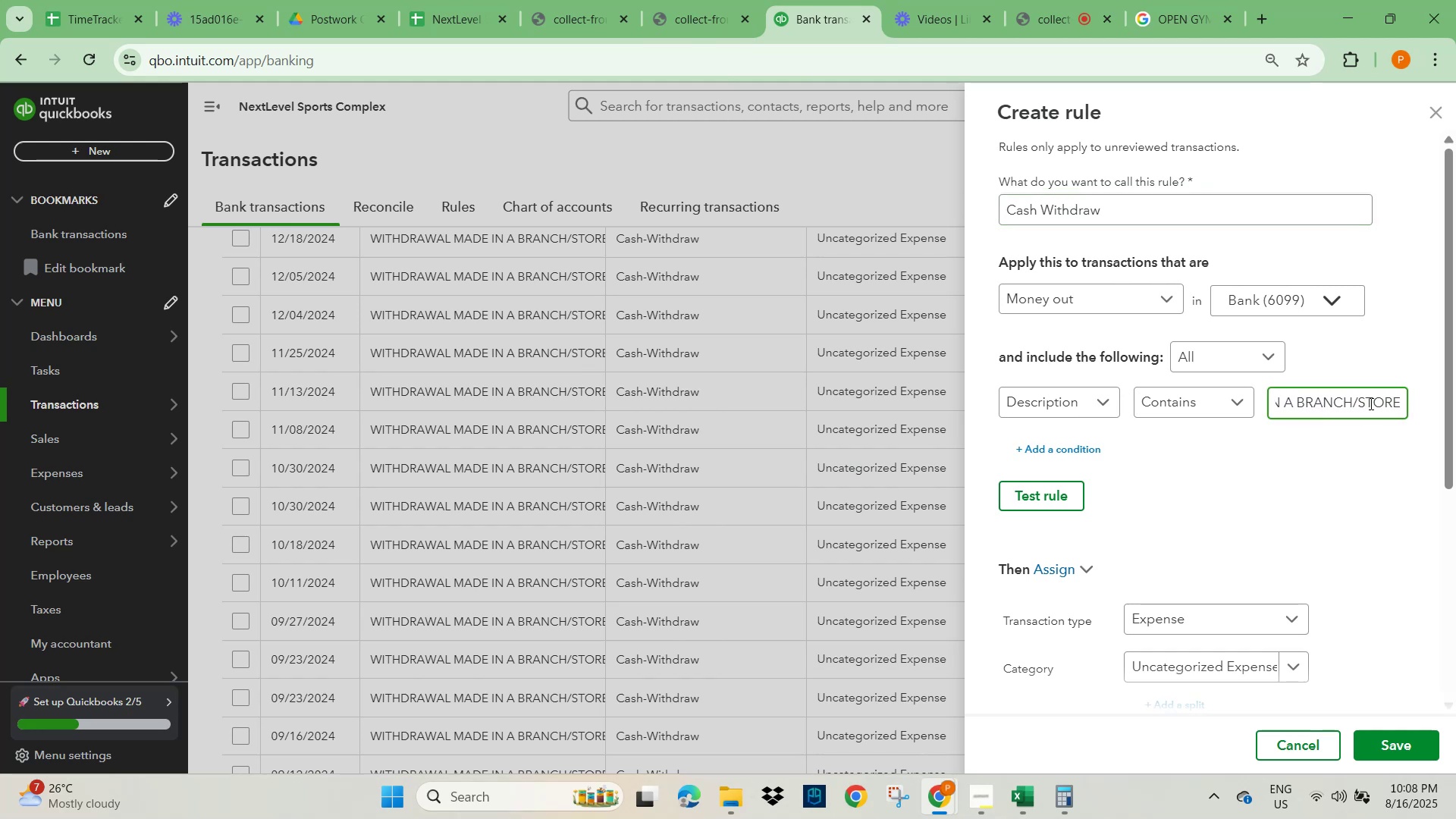 
hold_key(key=ArrowRight, duration=0.48)
 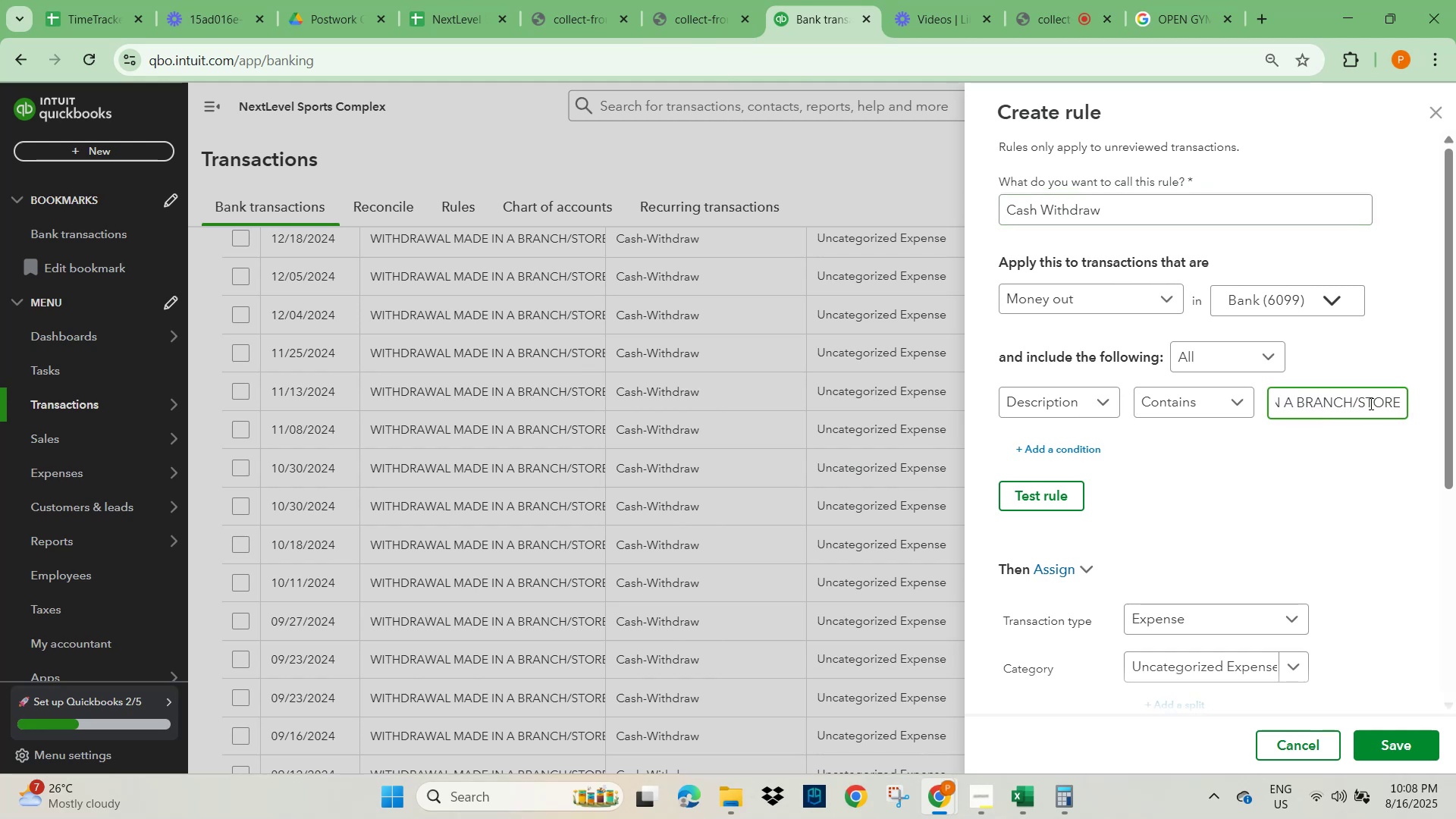 
key(ArrowRight)
 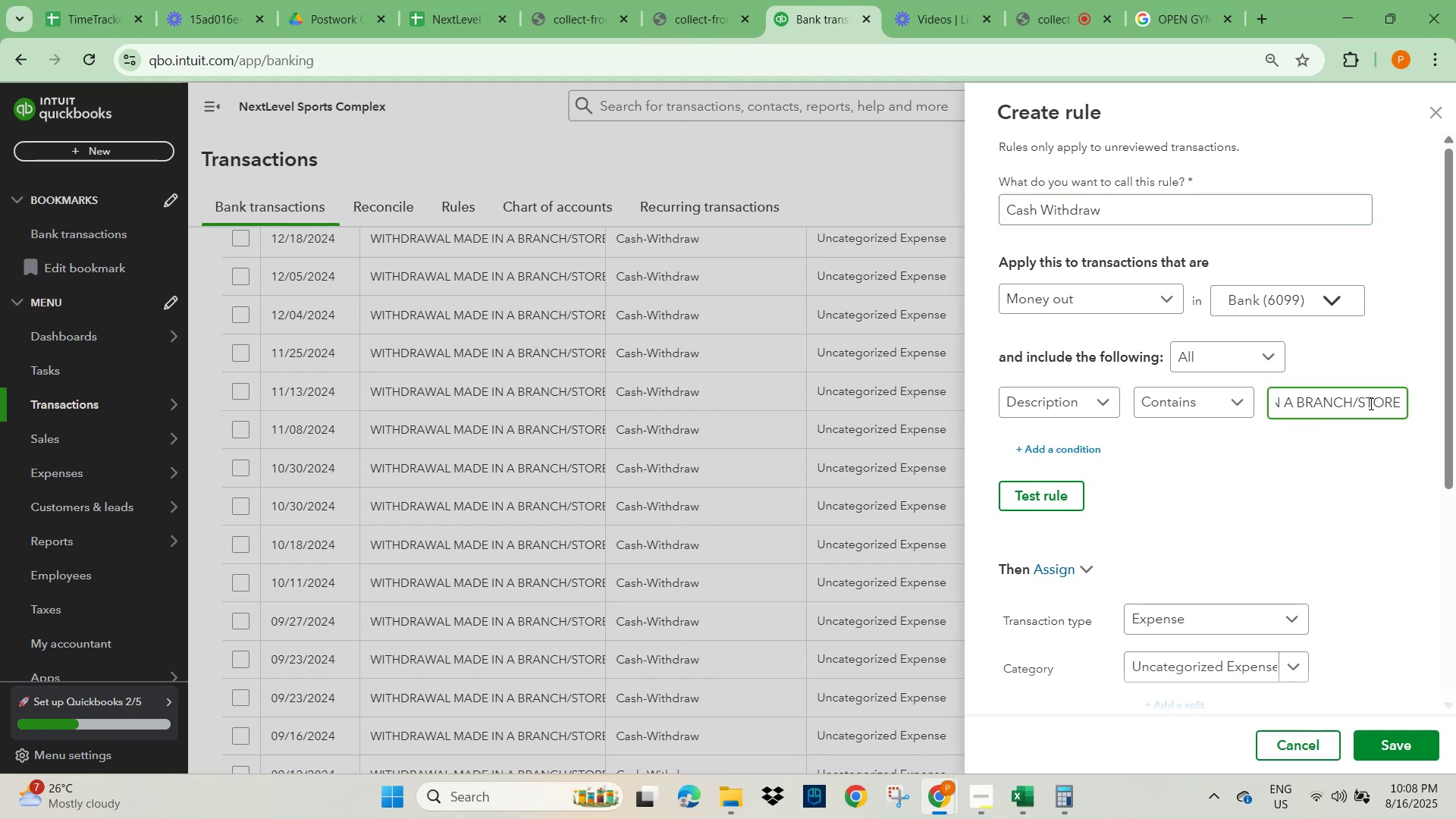 
key(ArrowRight)
 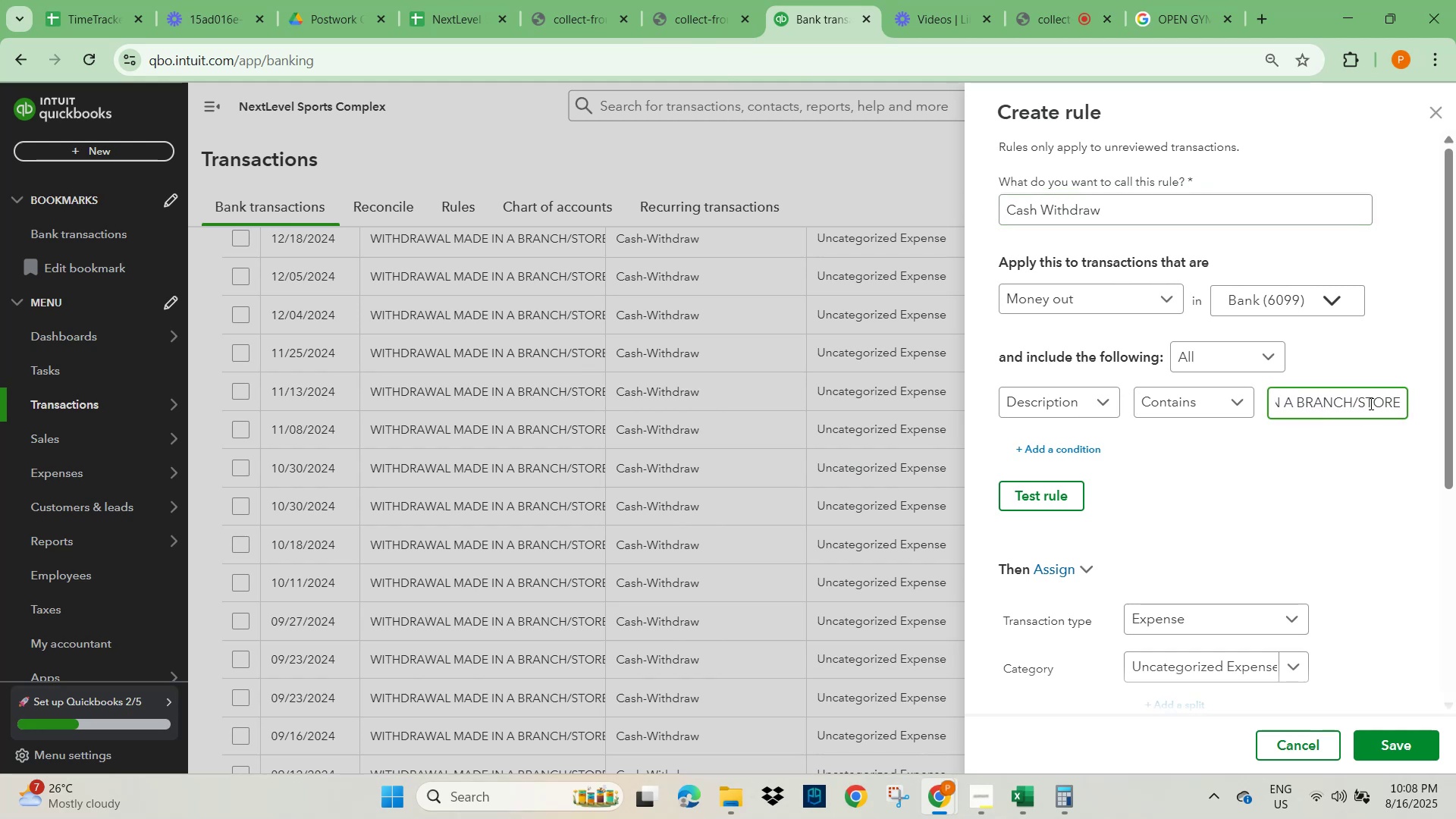 
key(ArrowRight)
 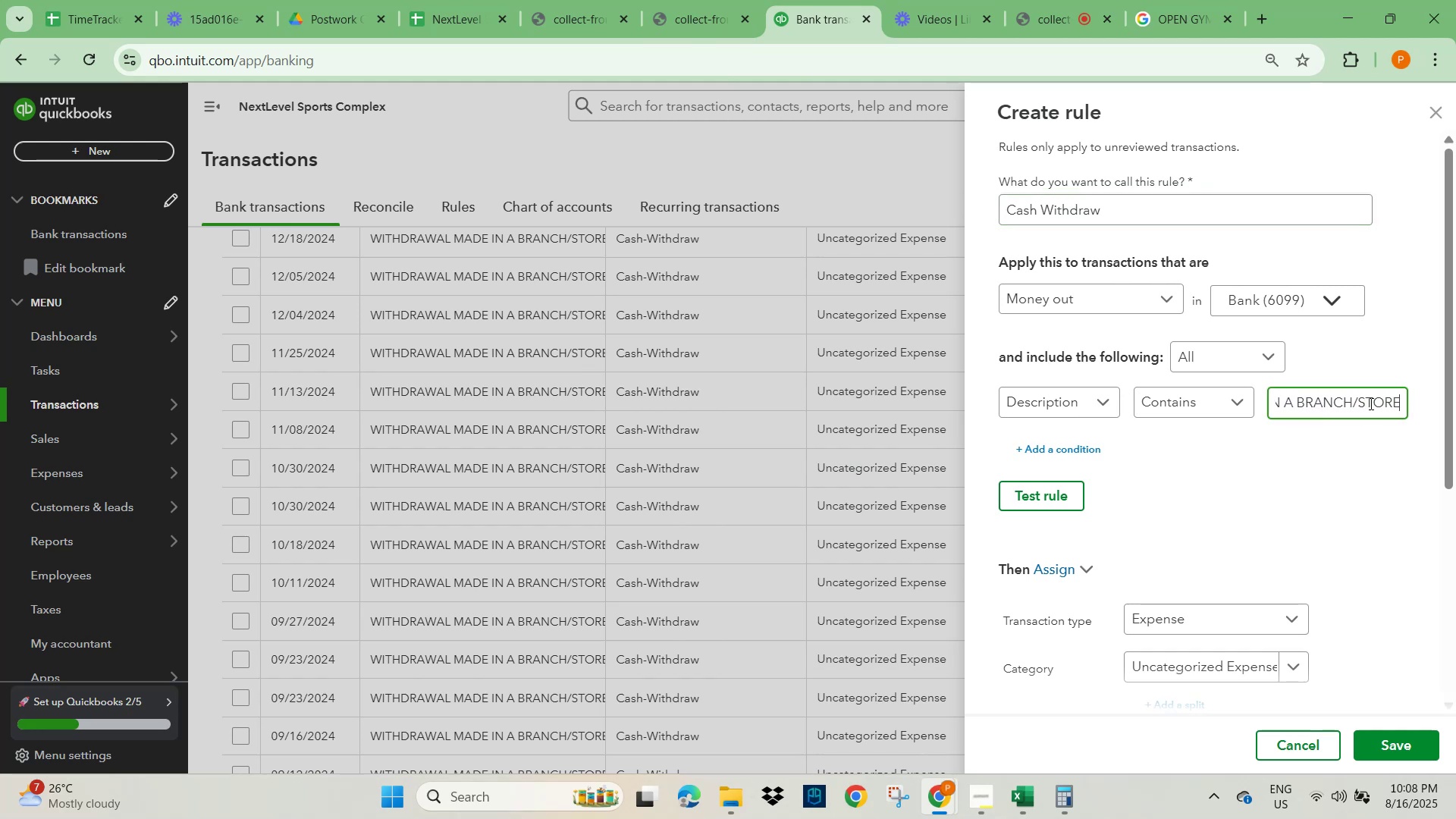 
key(ArrowRight)
 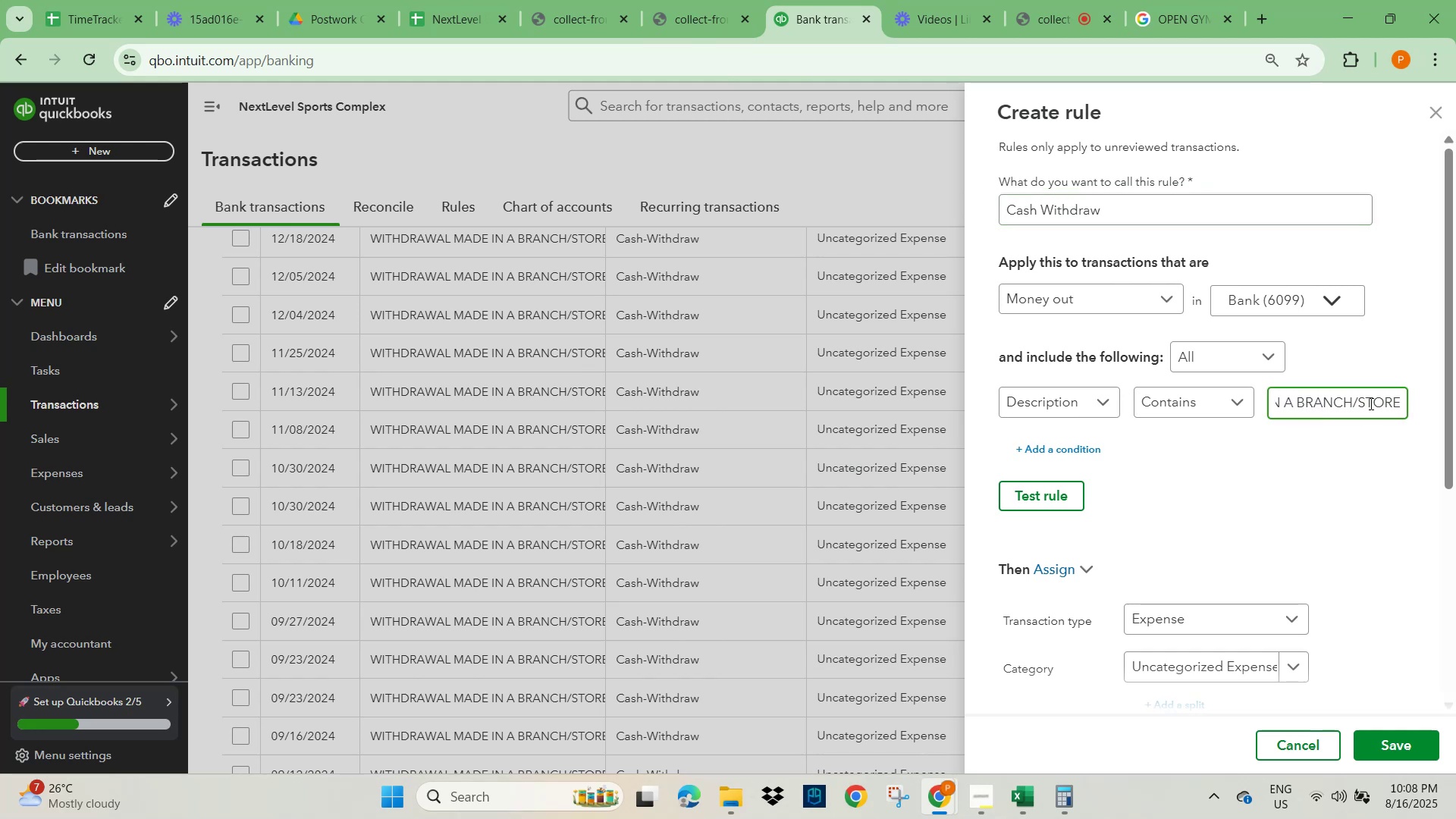 
key(ArrowRight)
 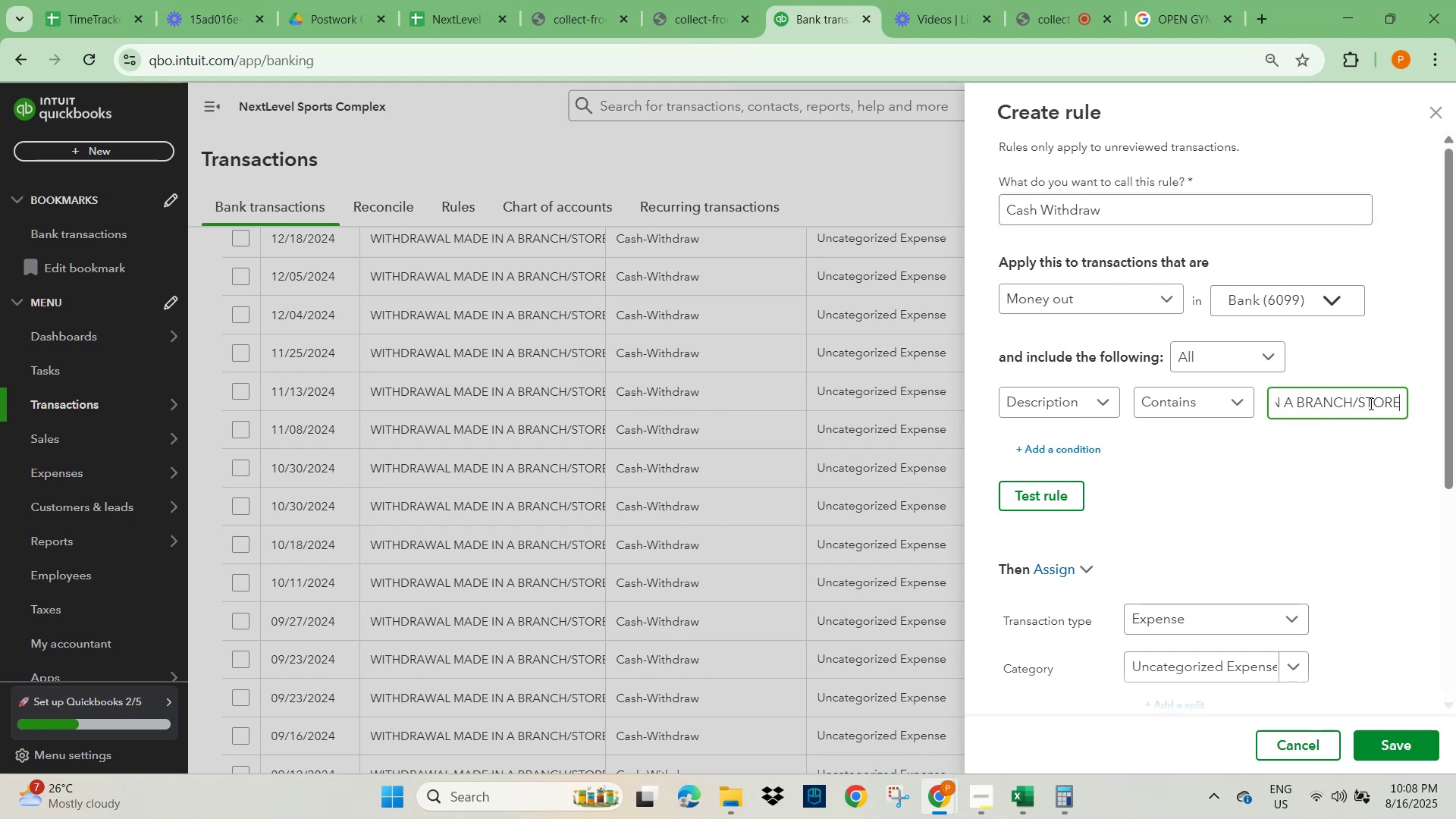 
key(ArrowRight)
 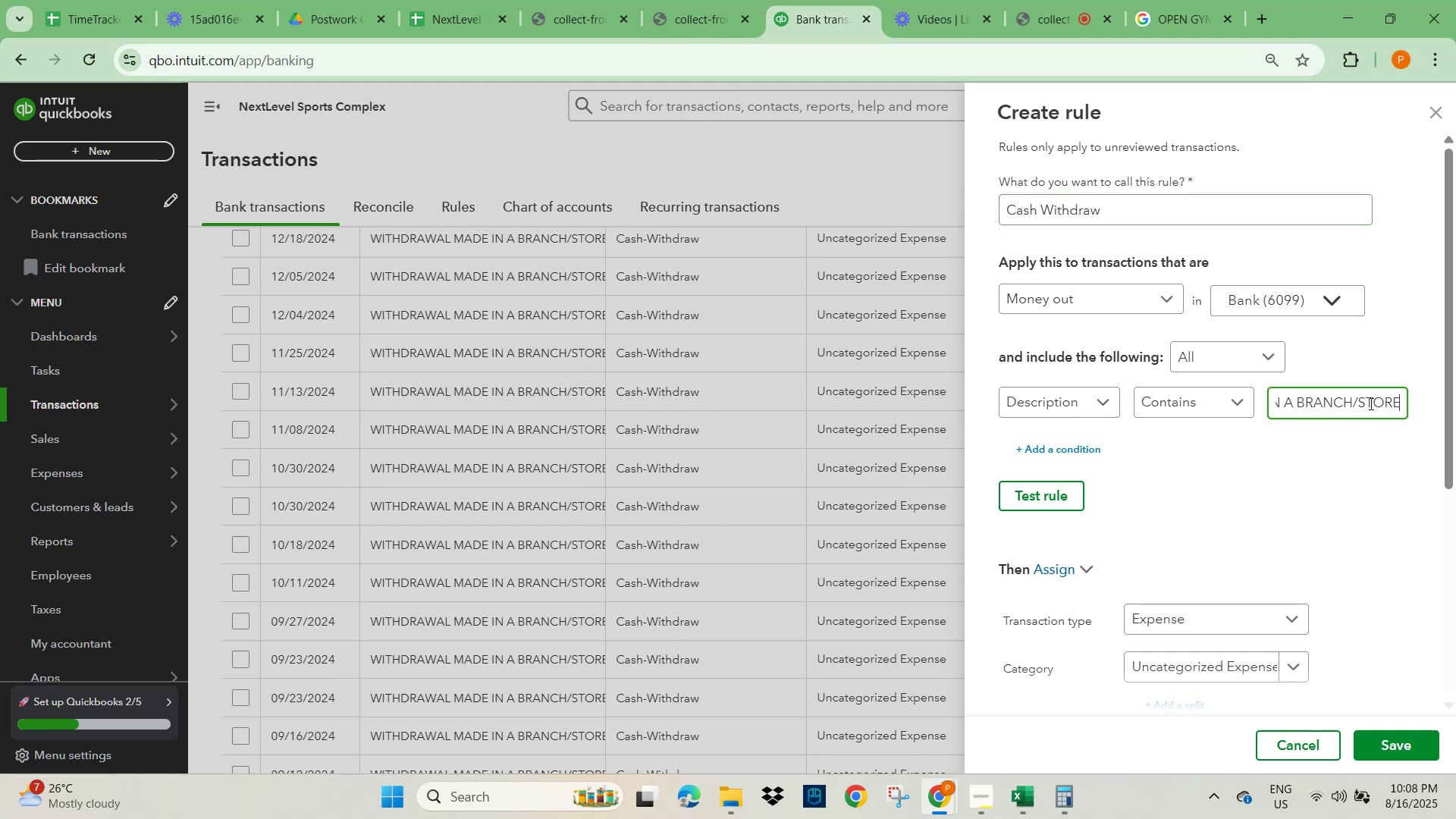 
hold_key(key=ArrowLeft, duration=0.51)
 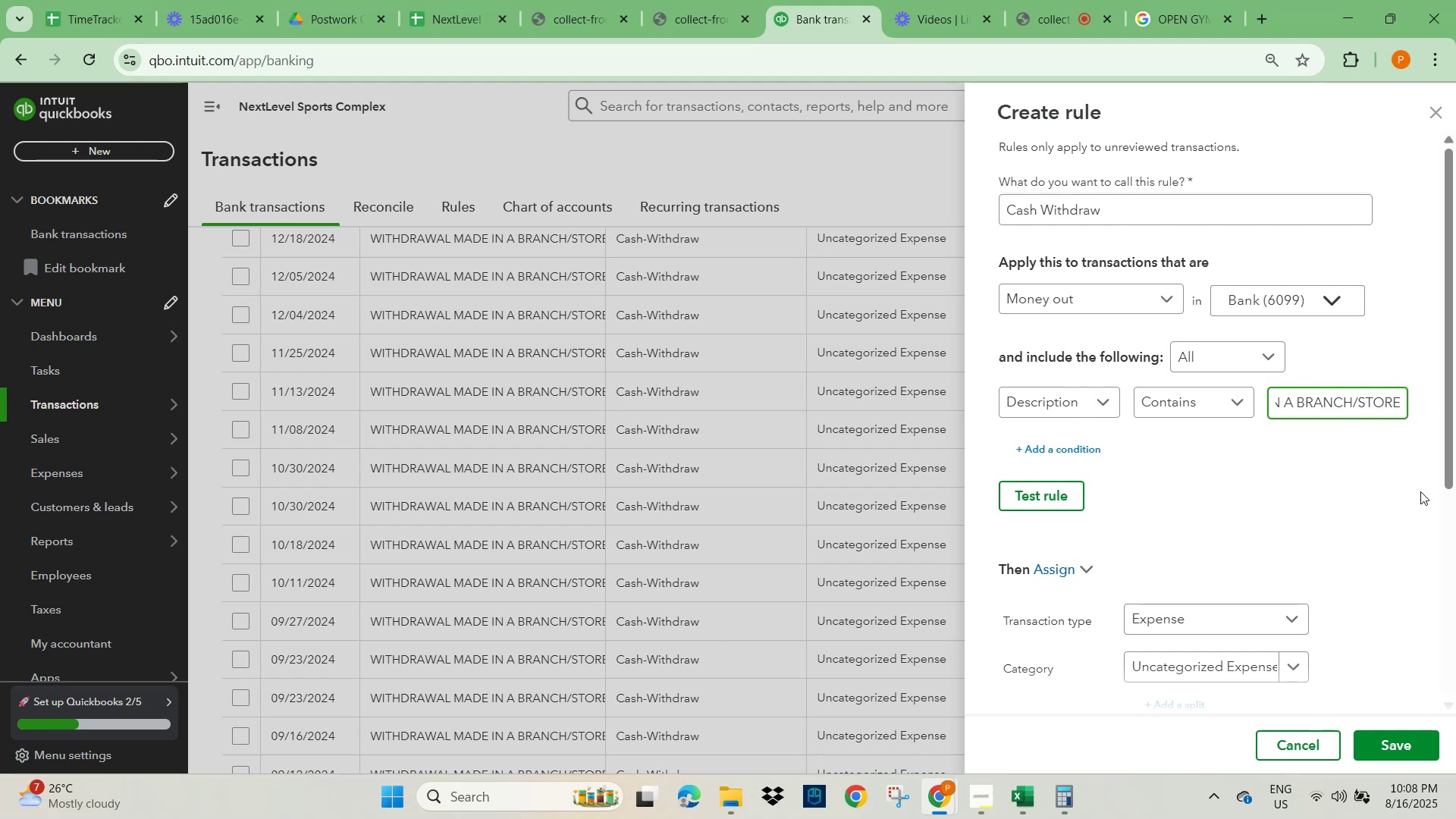 
left_click([1394, 508])
 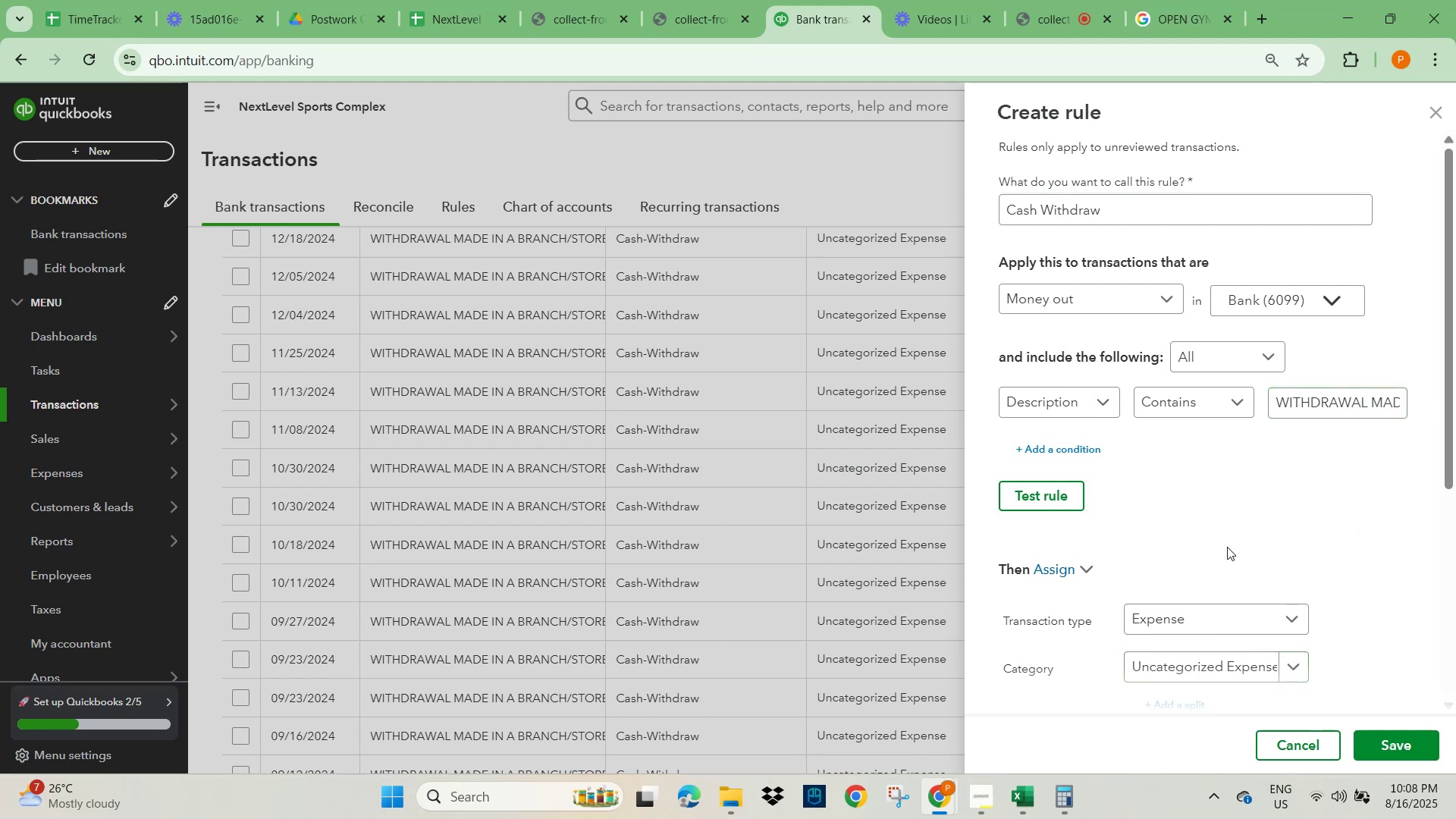 
scroll: coordinate [1227, 519], scroll_direction: down, amount: 1.0
 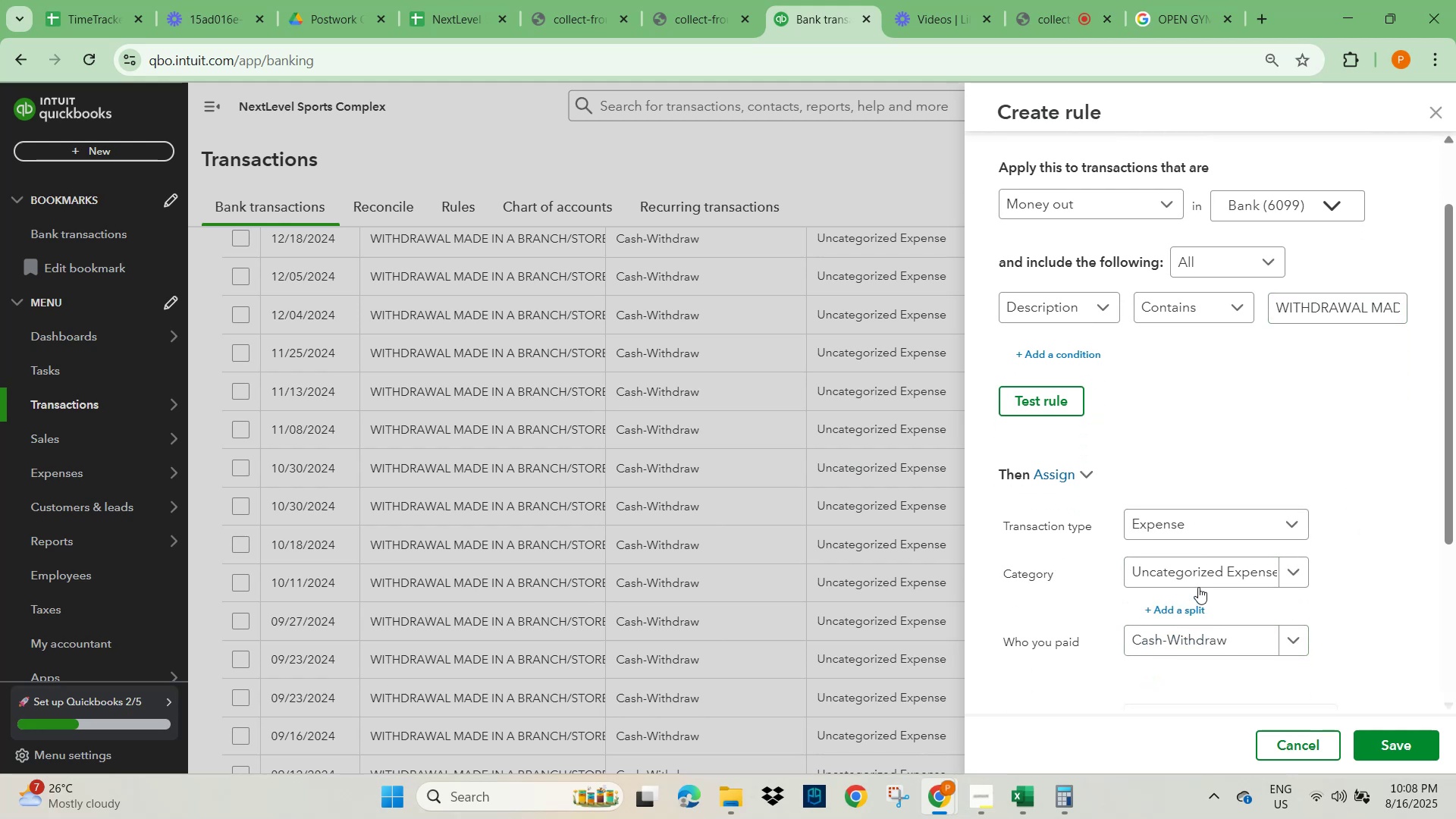 
left_click([1197, 577])
 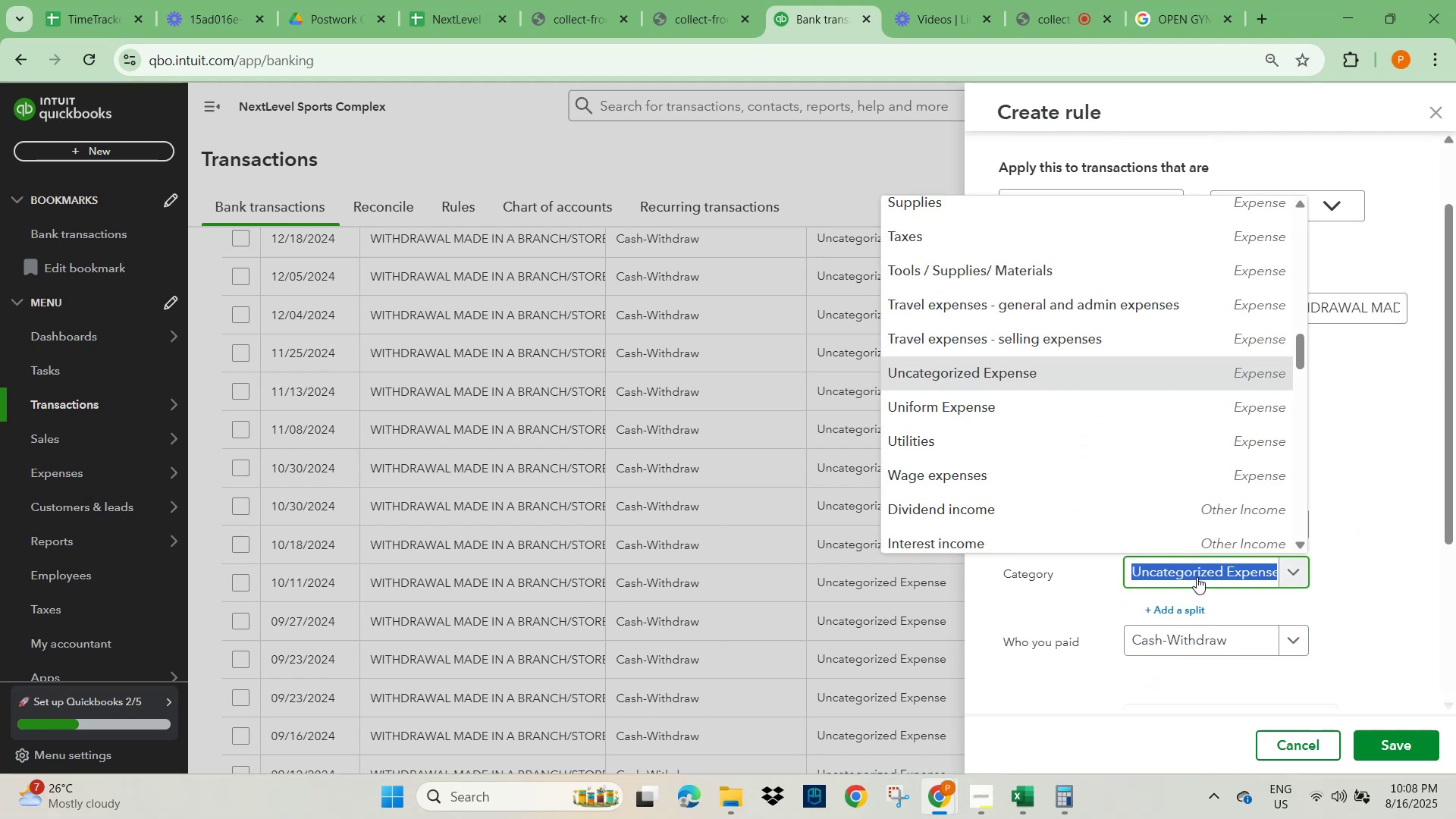 
type(General)
 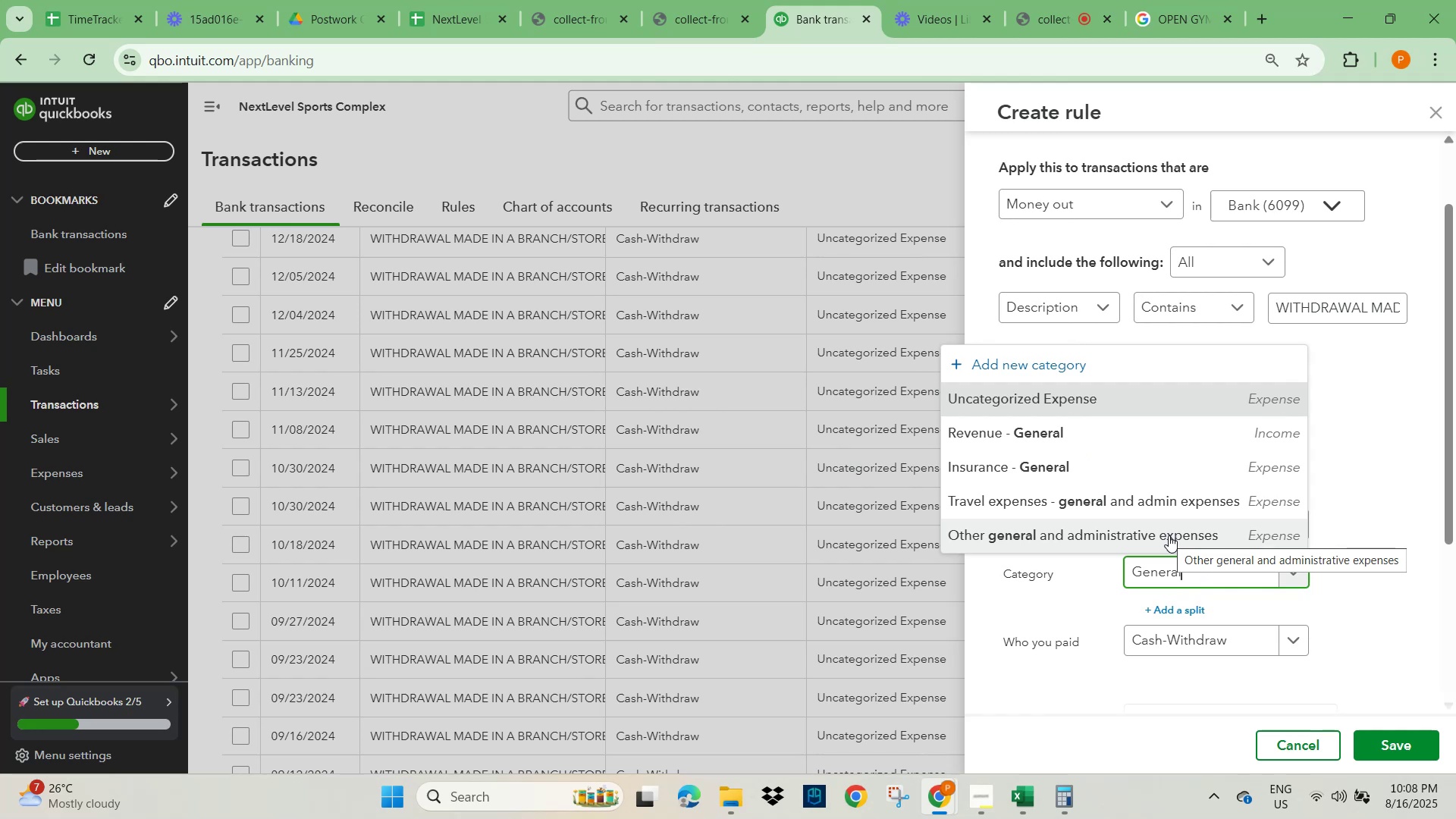 
wait(6.0)
 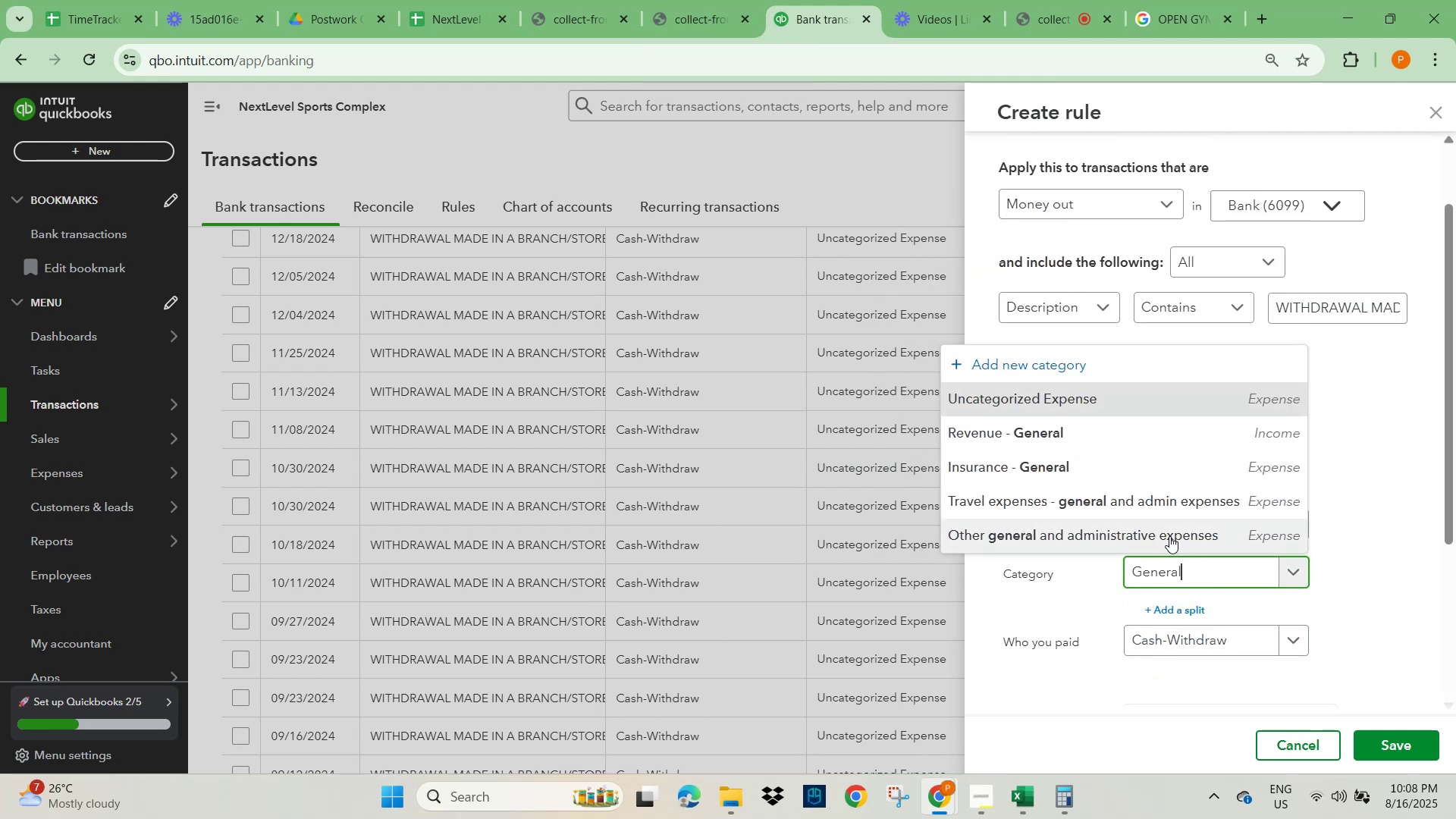 
left_click([1048, 363])
 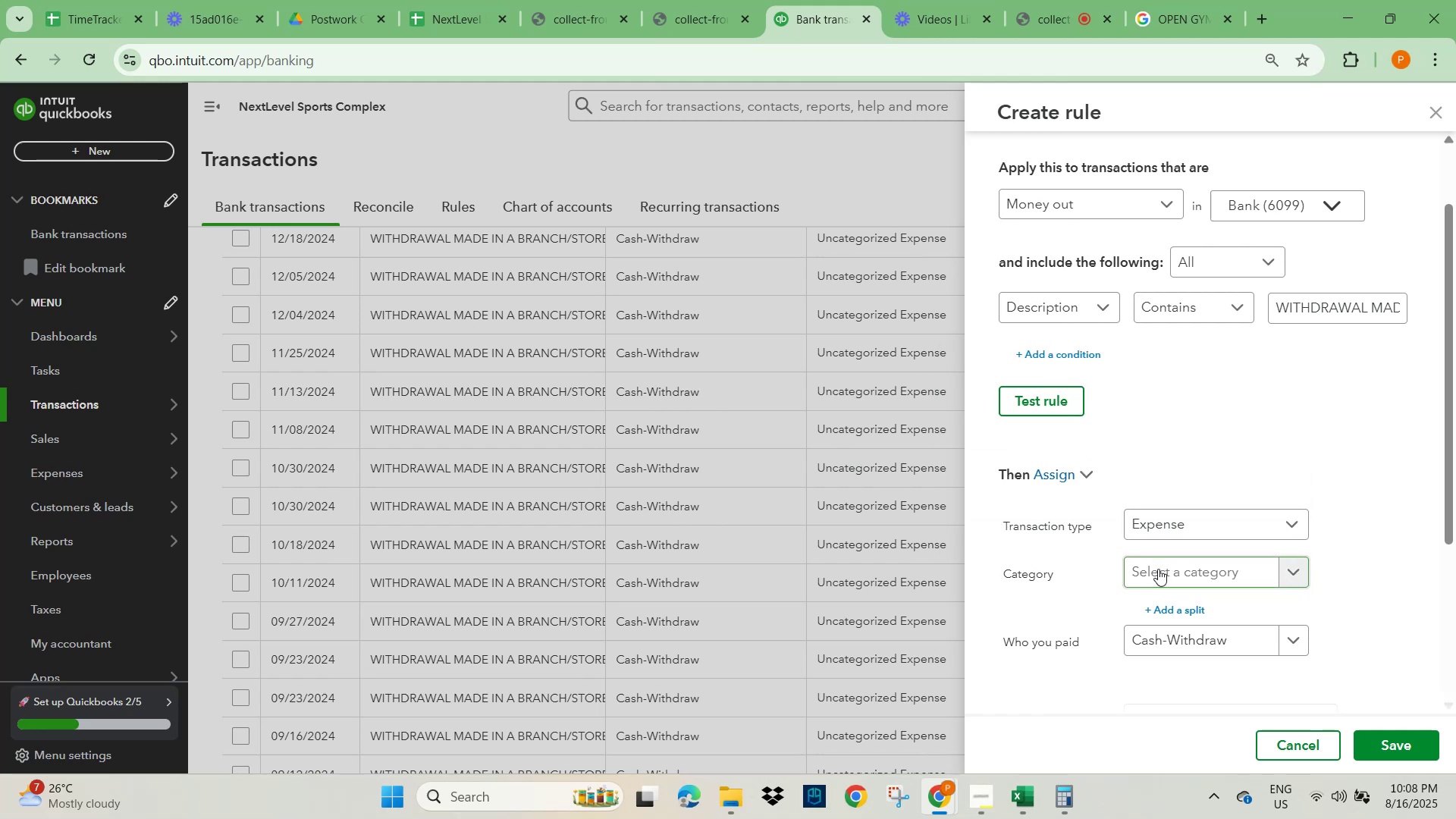 
wait(5.09)
 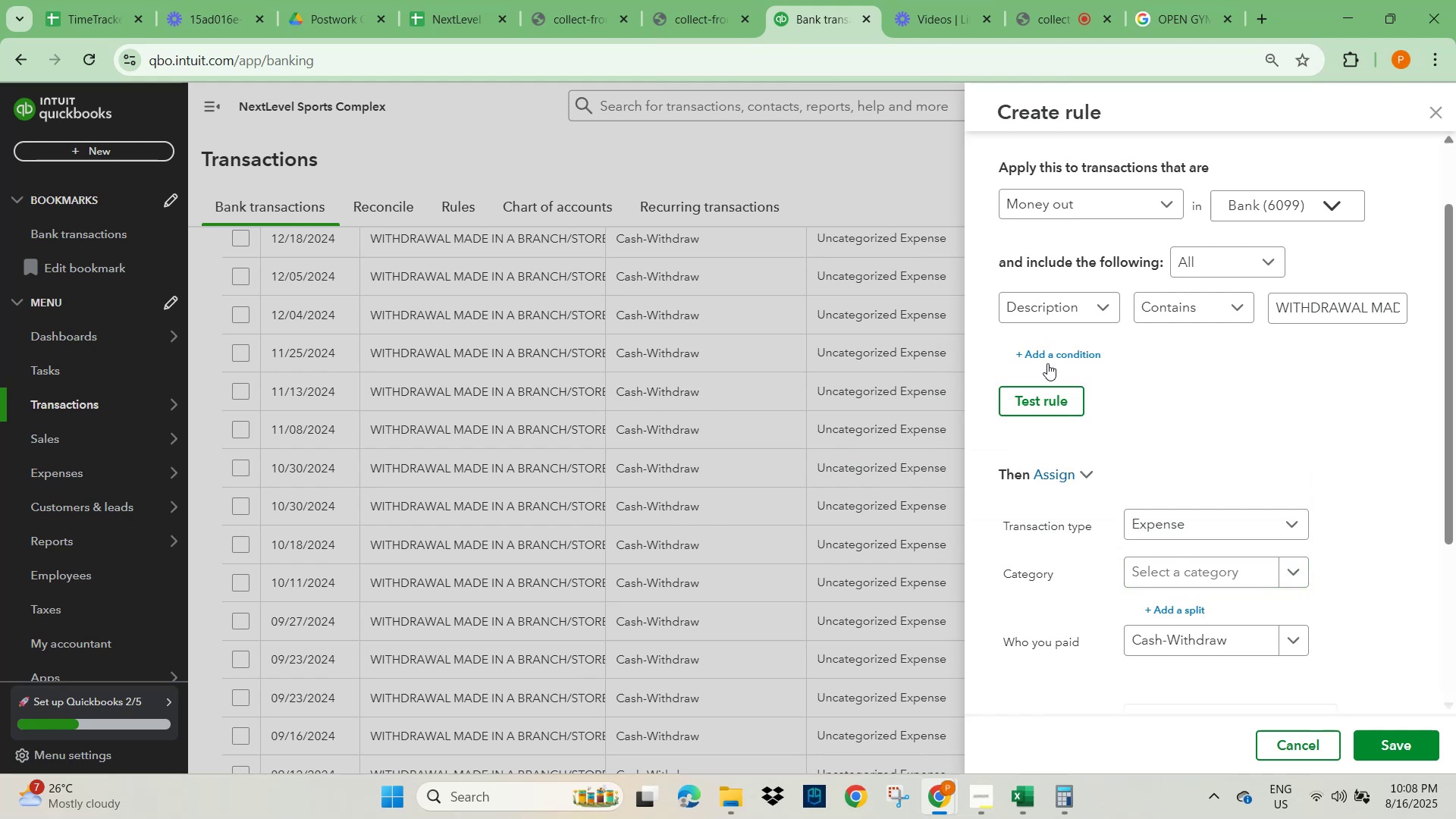 
left_click([1293, 567])
 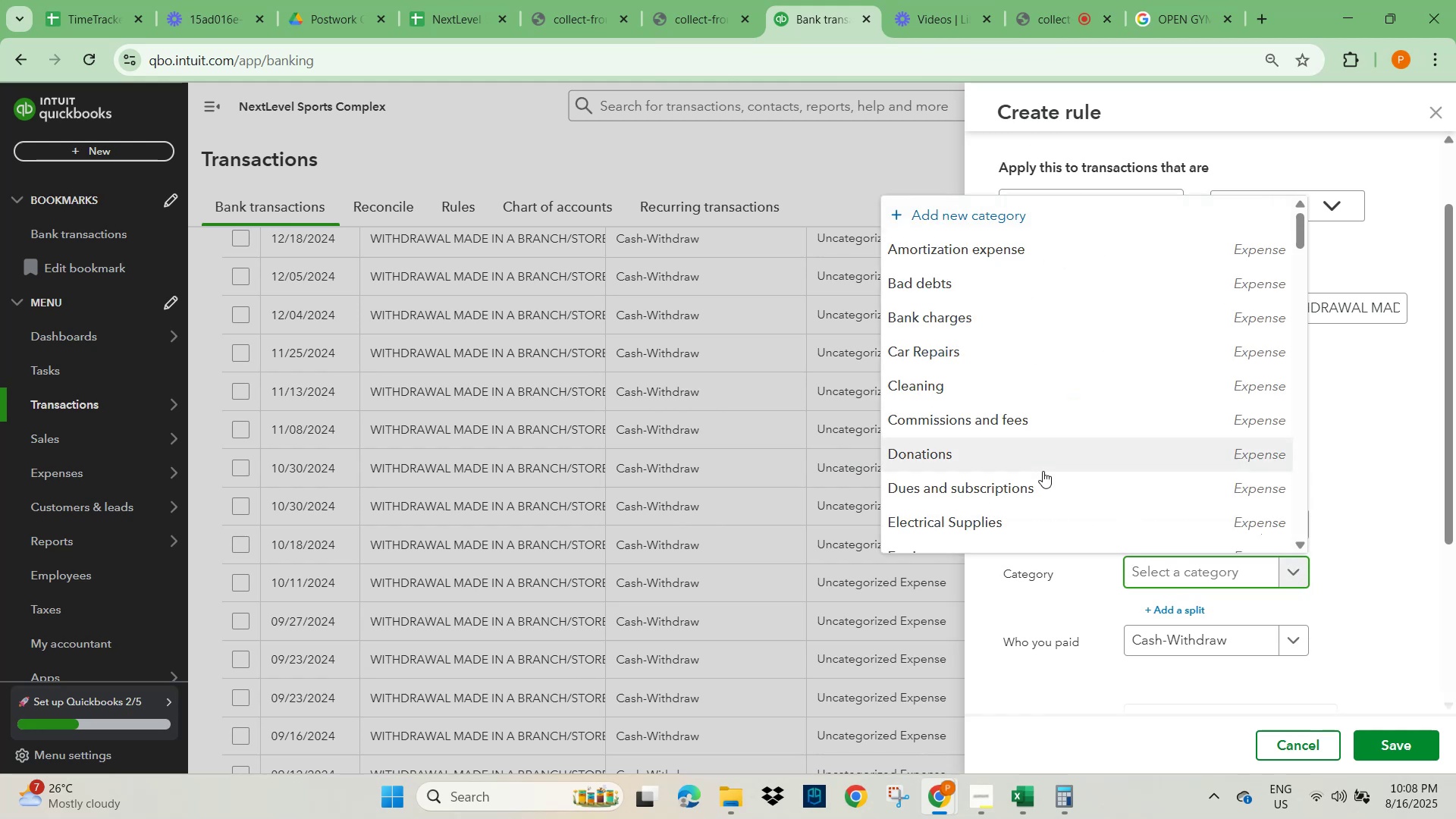 
type(genera)
 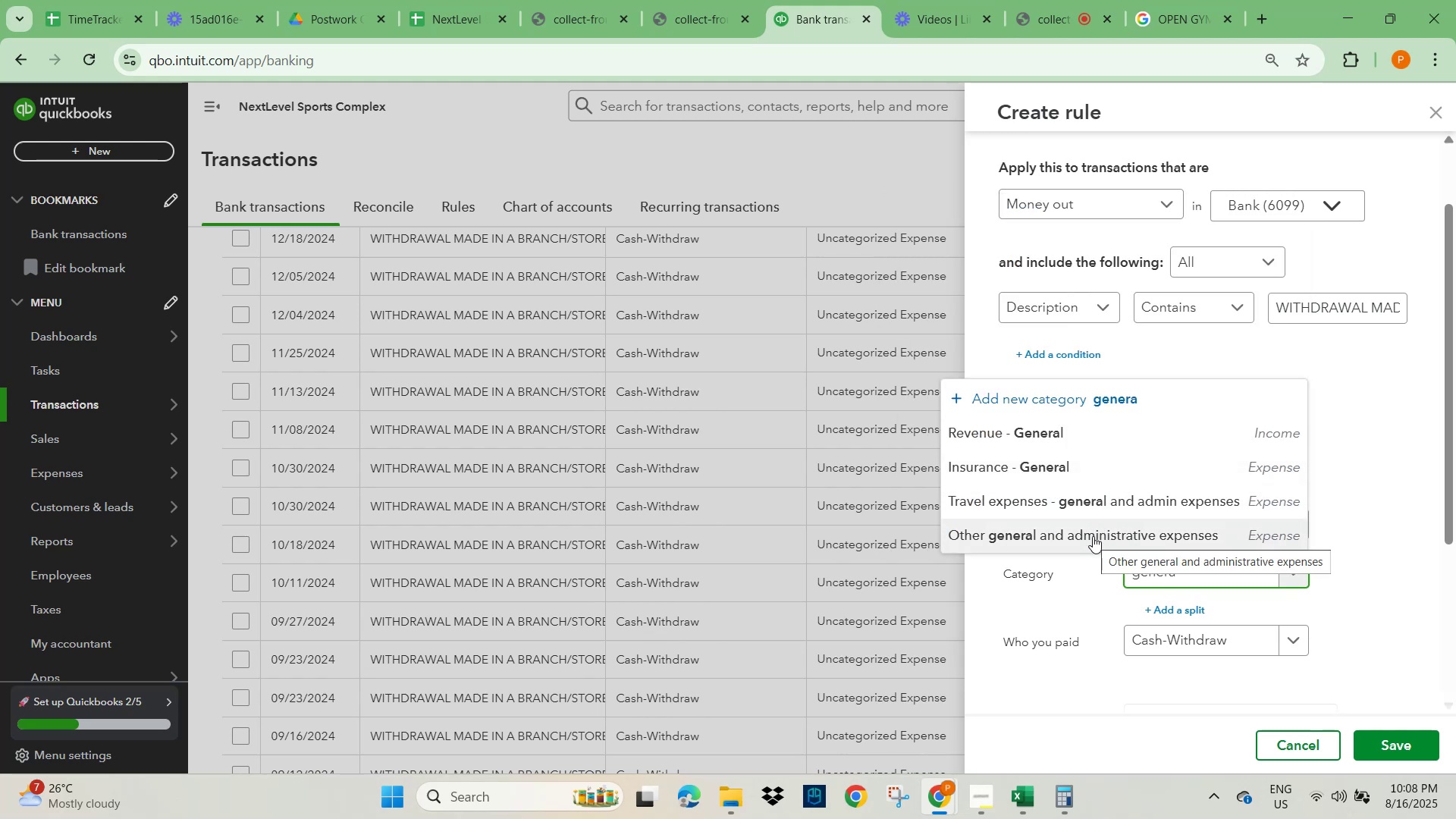 
wait(6.46)
 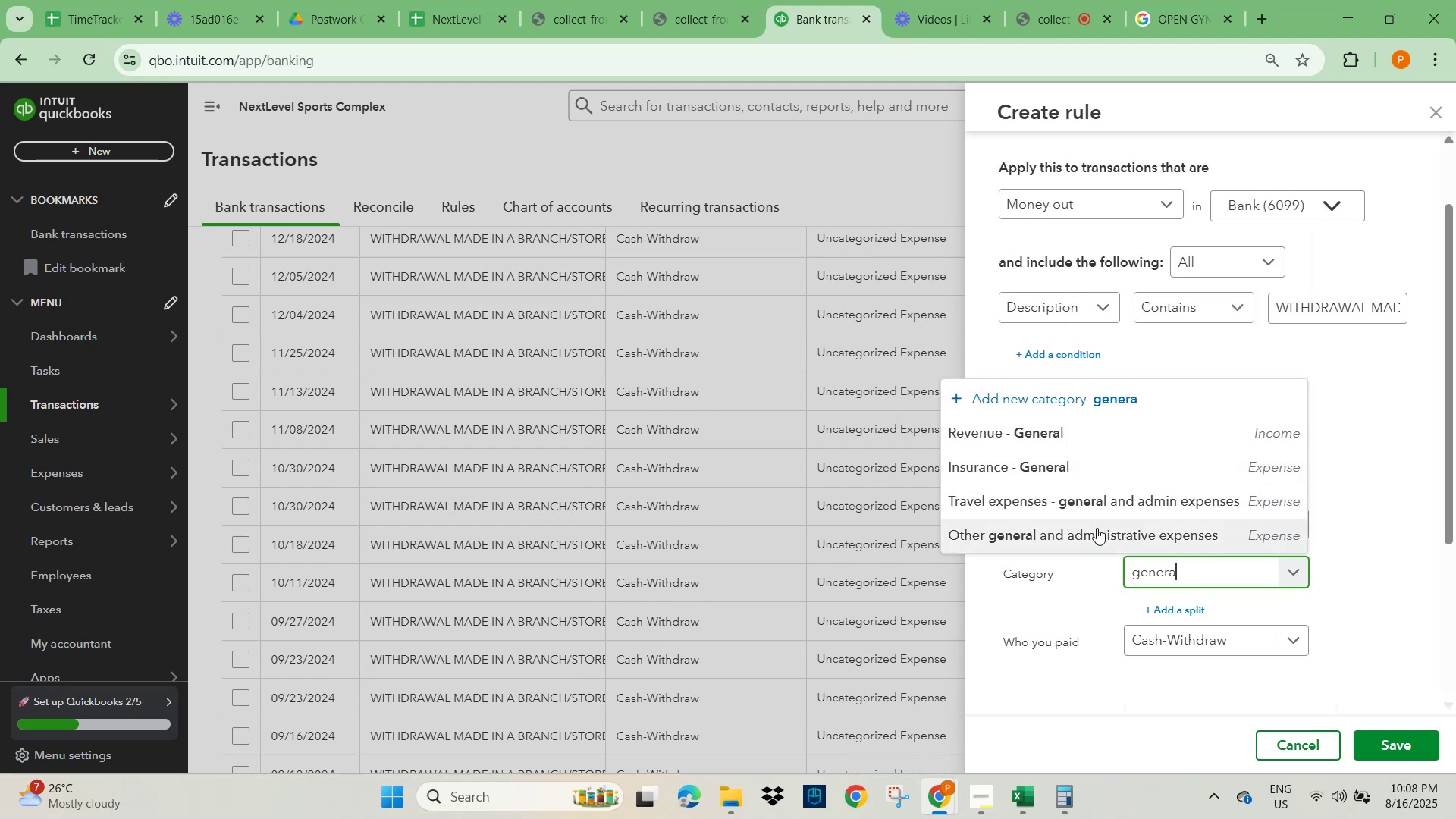 
left_click([1093, 536])
 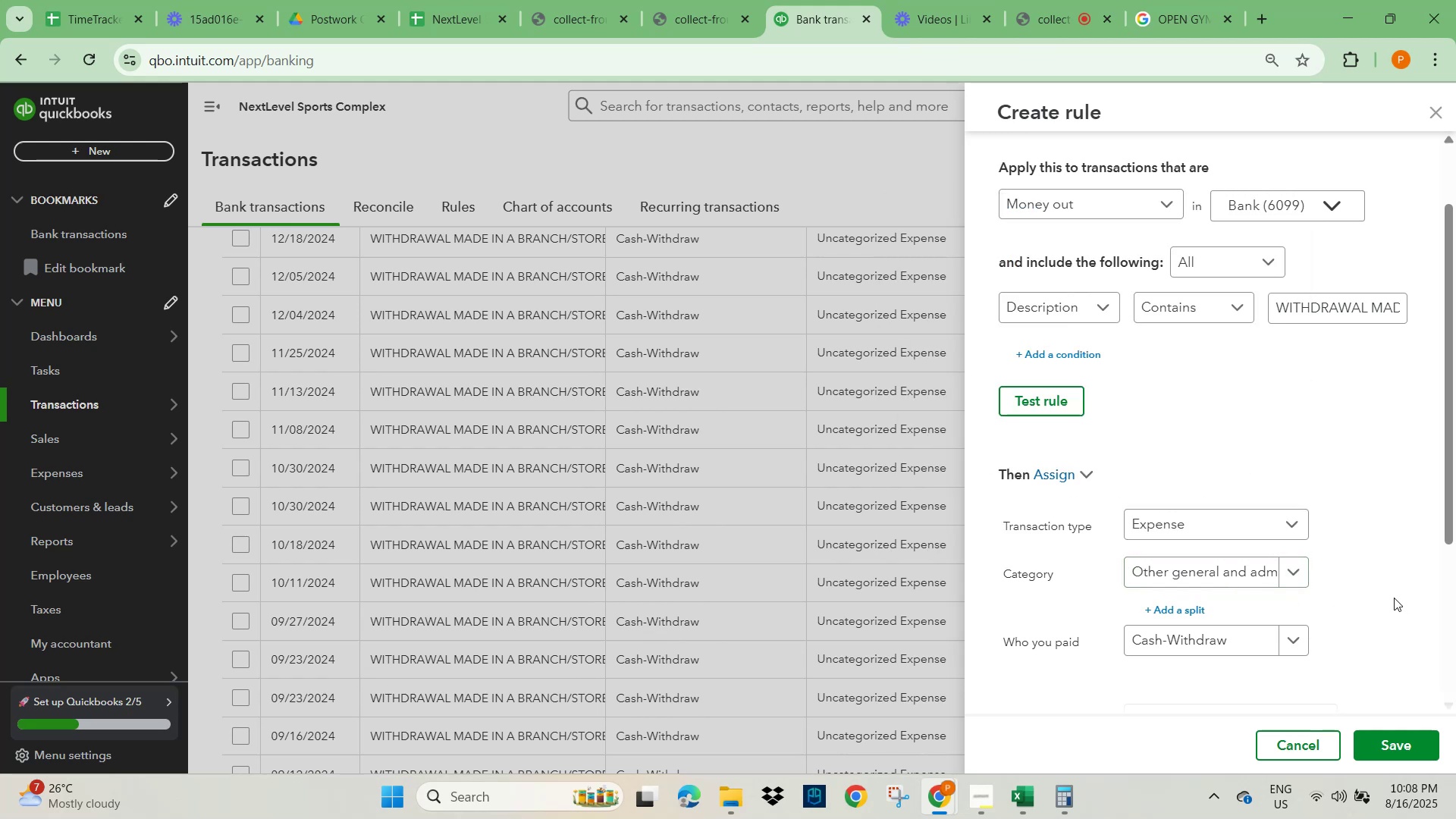 
left_click([1390, 595])
 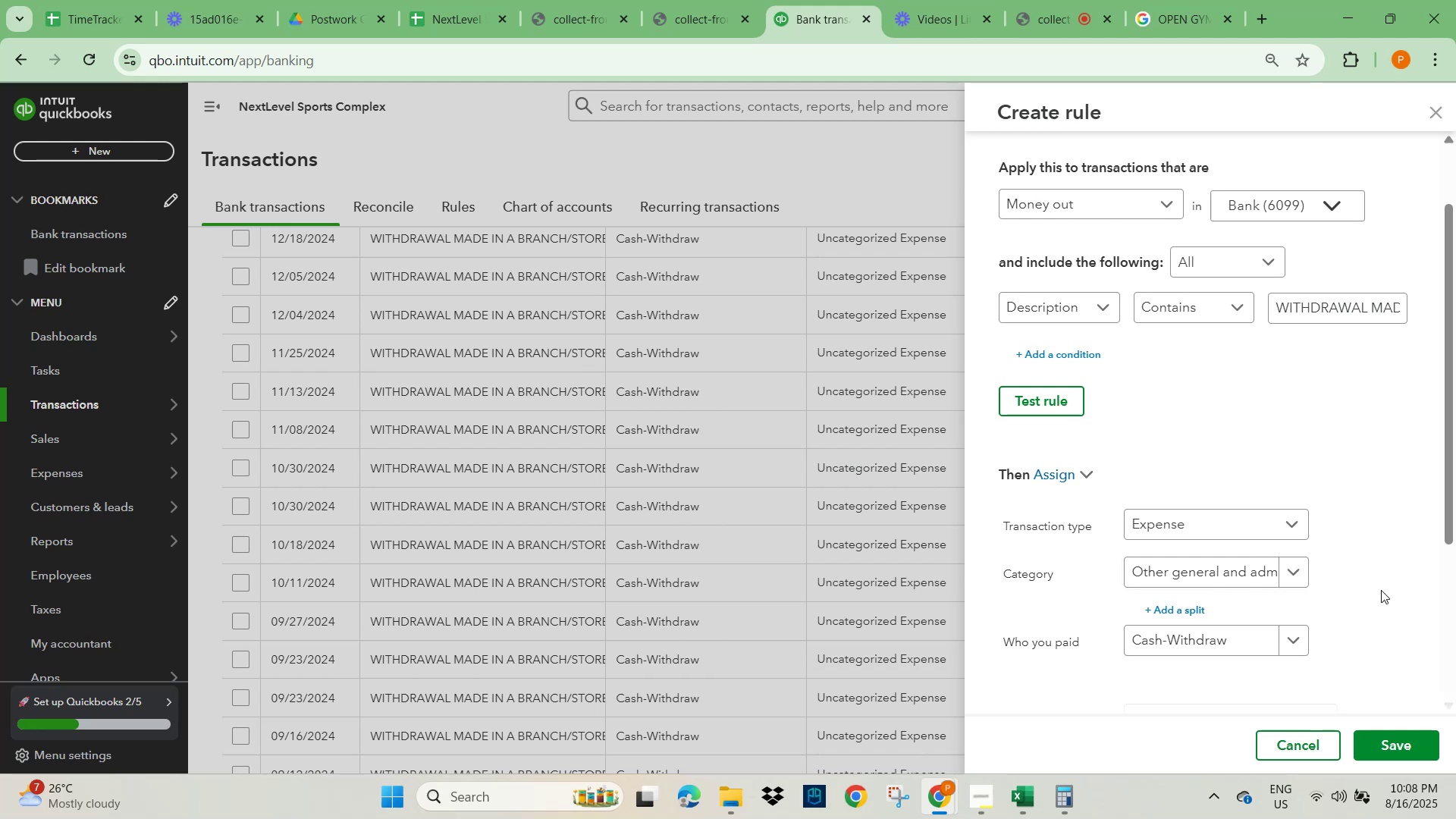 
scroll: coordinate [1358, 578], scroll_direction: down, amount: 3.0
 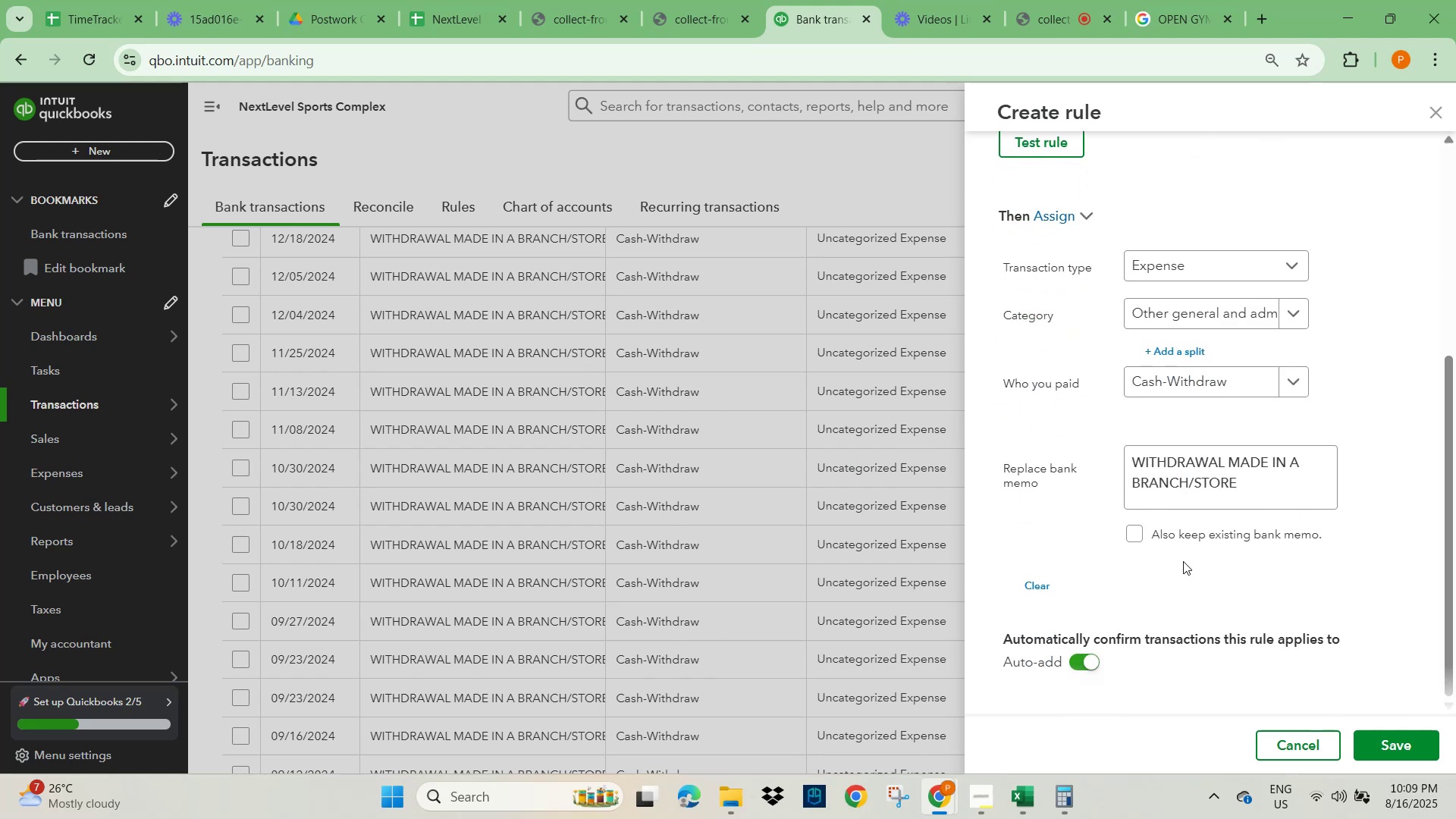 
left_click([1132, 536])
 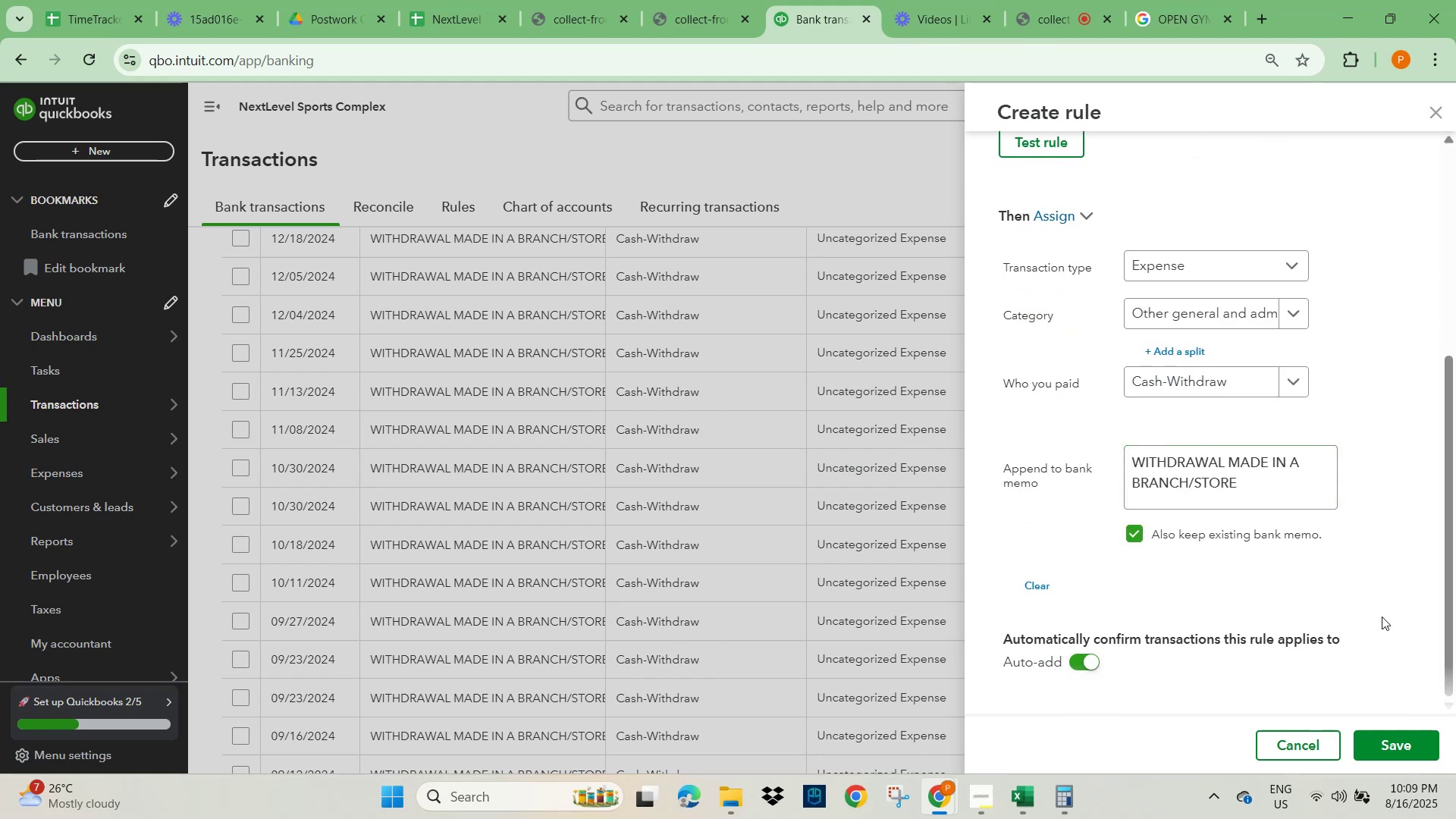 
scroll: coordinate [1382, 610], scroll_direction: down, amount: 3.0
 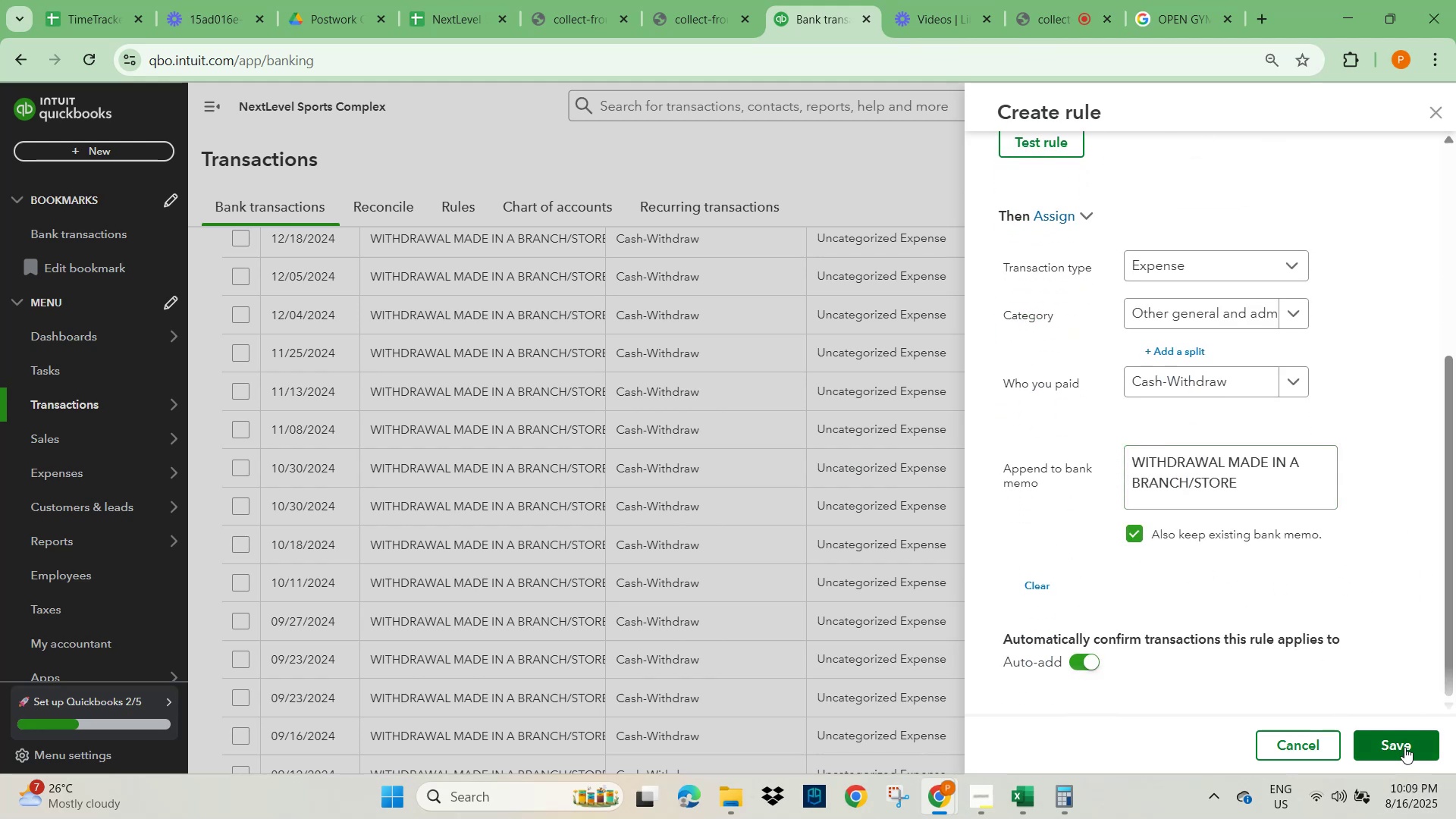 
left_click([1404, 747])
 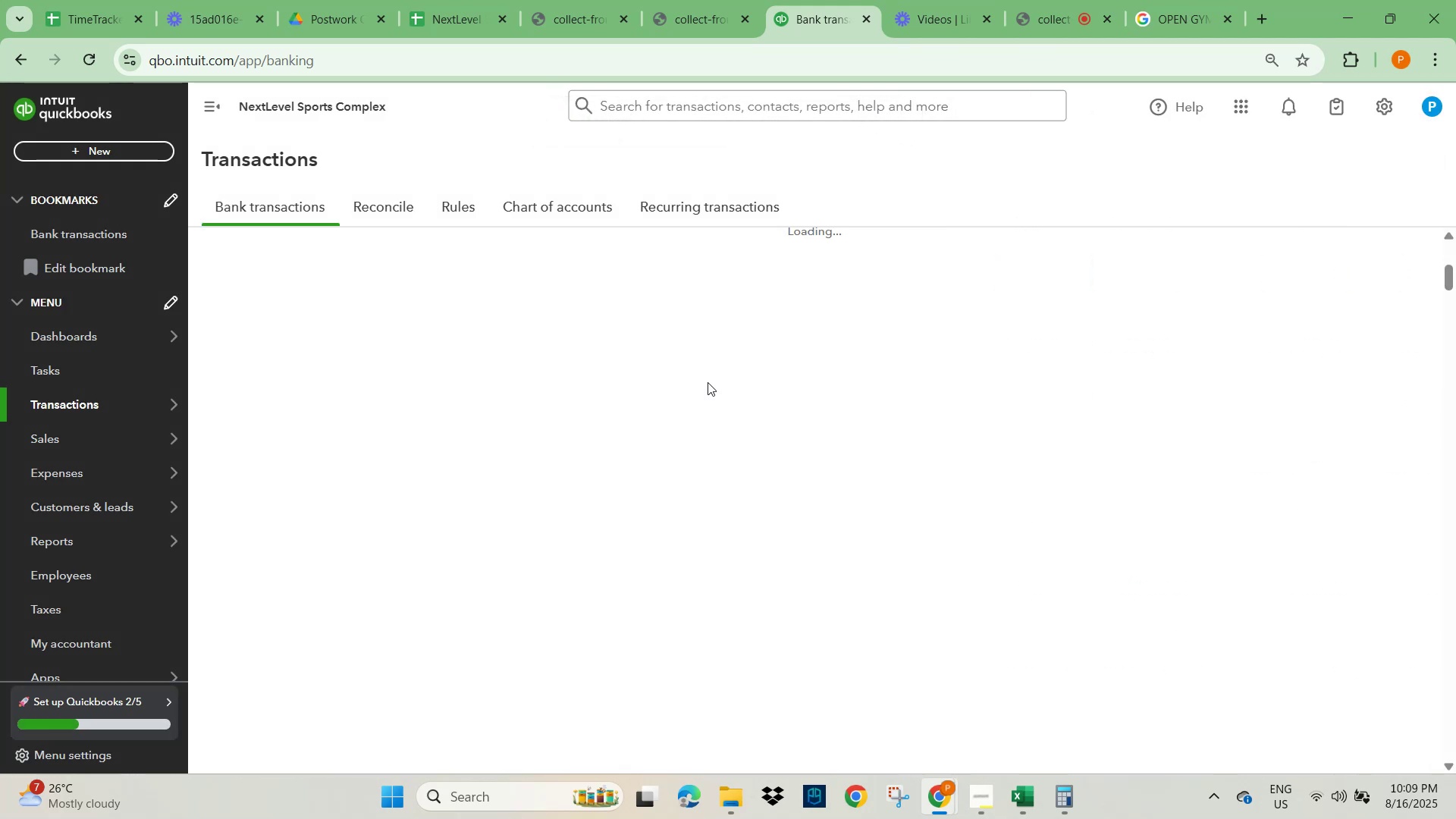 
wait(22.83)
 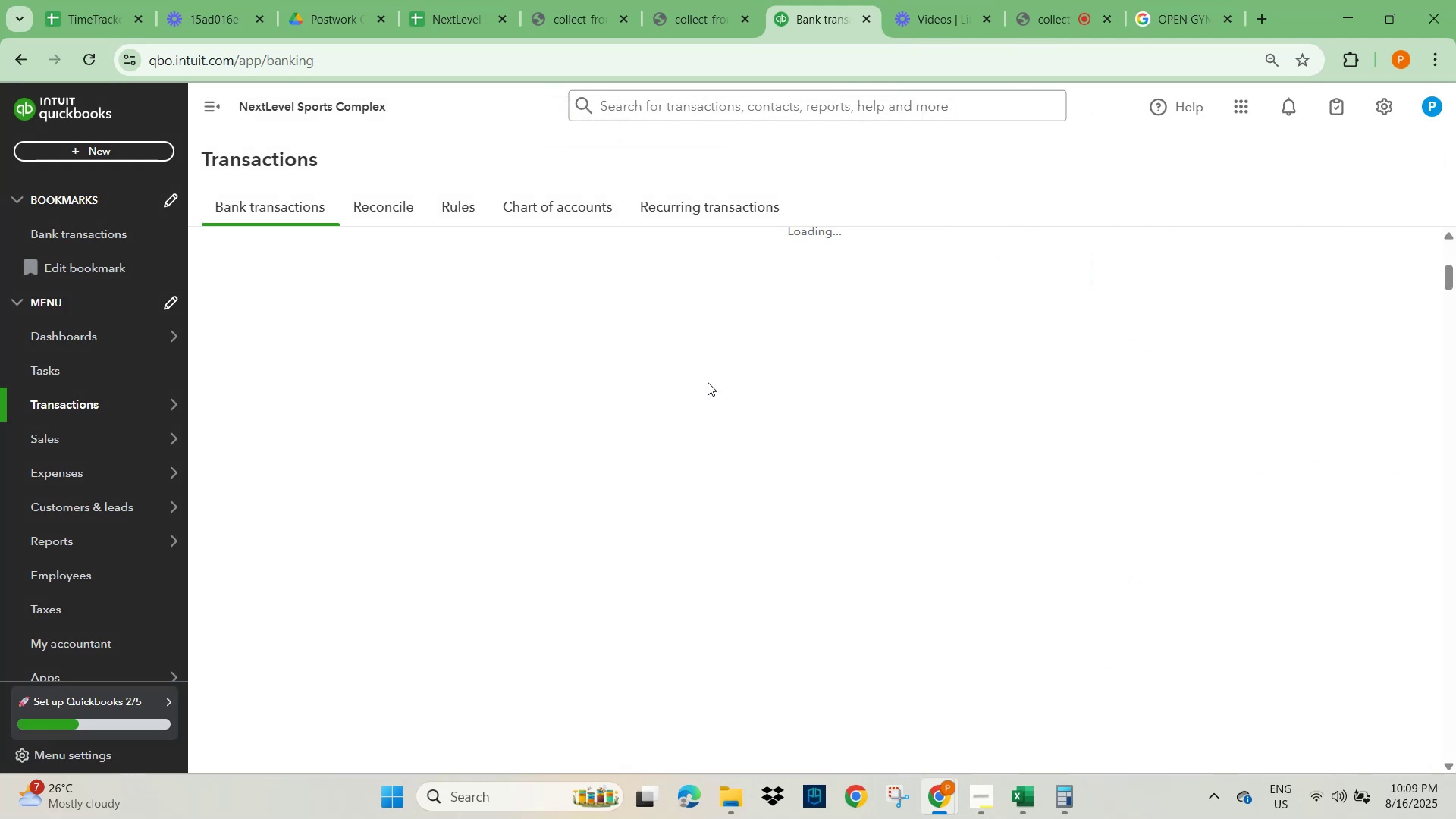 
scroll: coordinate [459, 386], scroll_direction: up, amount: 2.0
 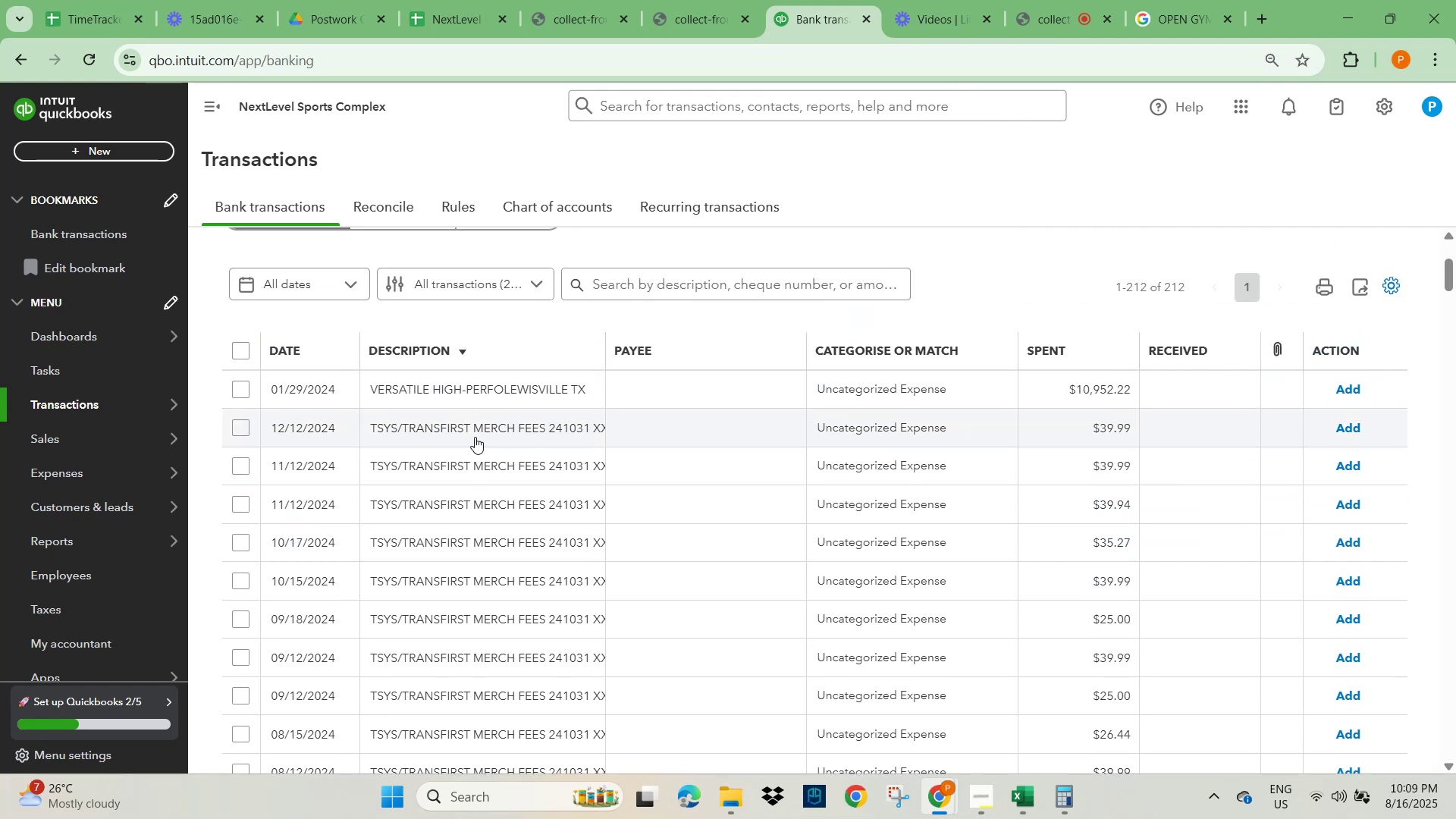 
scroll: coordinate [516, 513], scroll_direction: down, amount: 7.0
 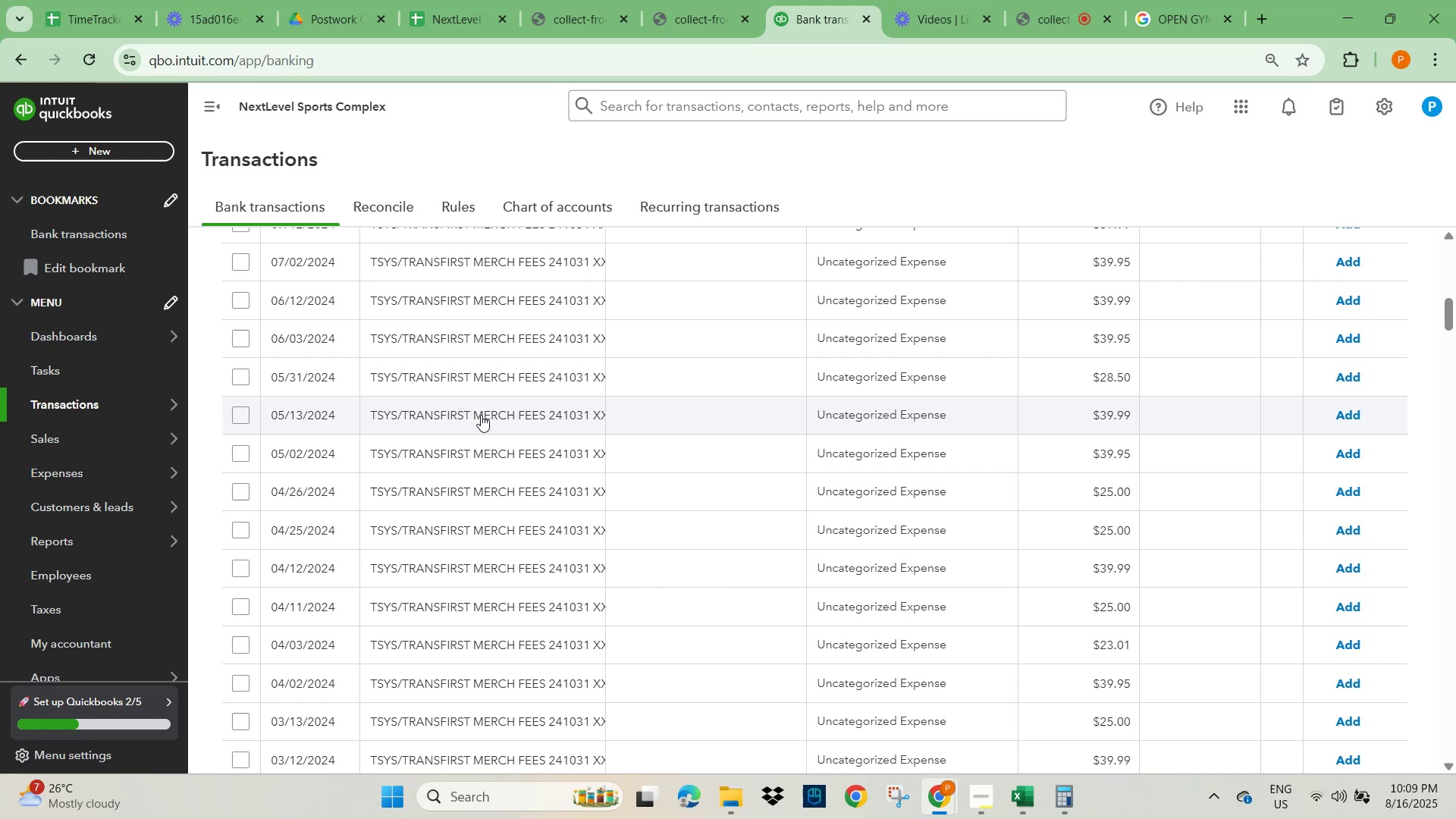 
wait(6.49)
 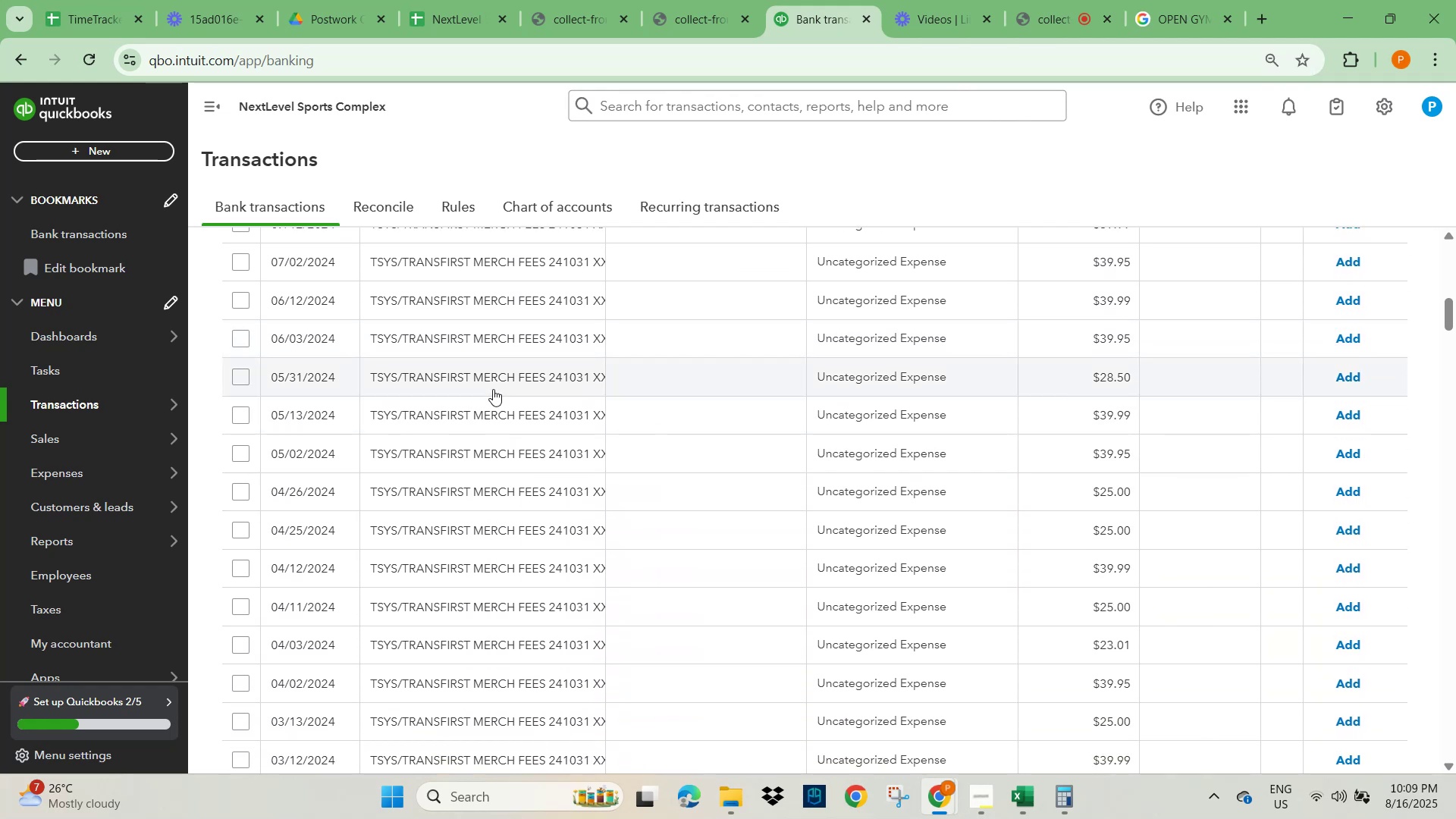 
double_click([518, 385])
 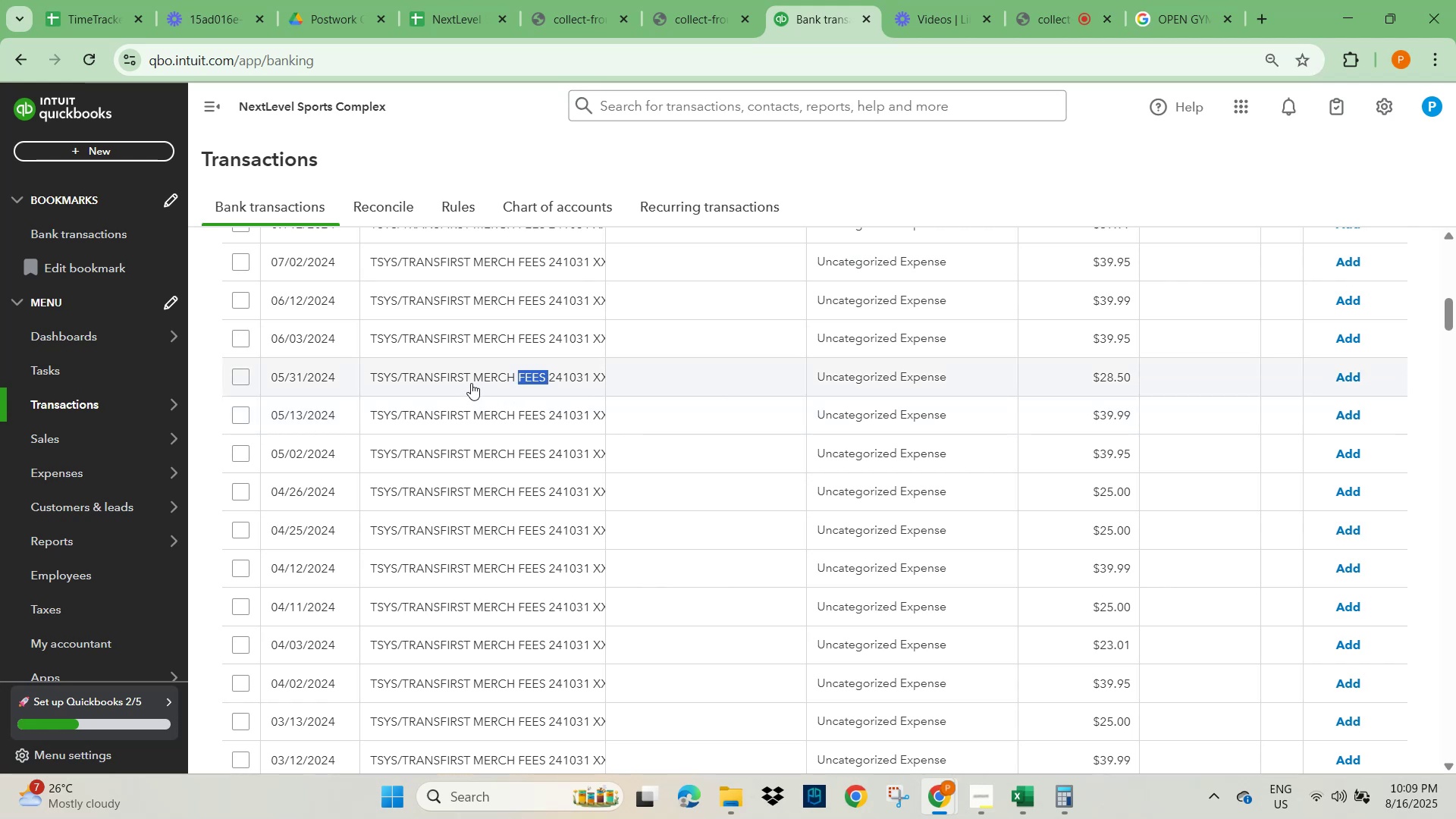 
left_click([469, 381])
 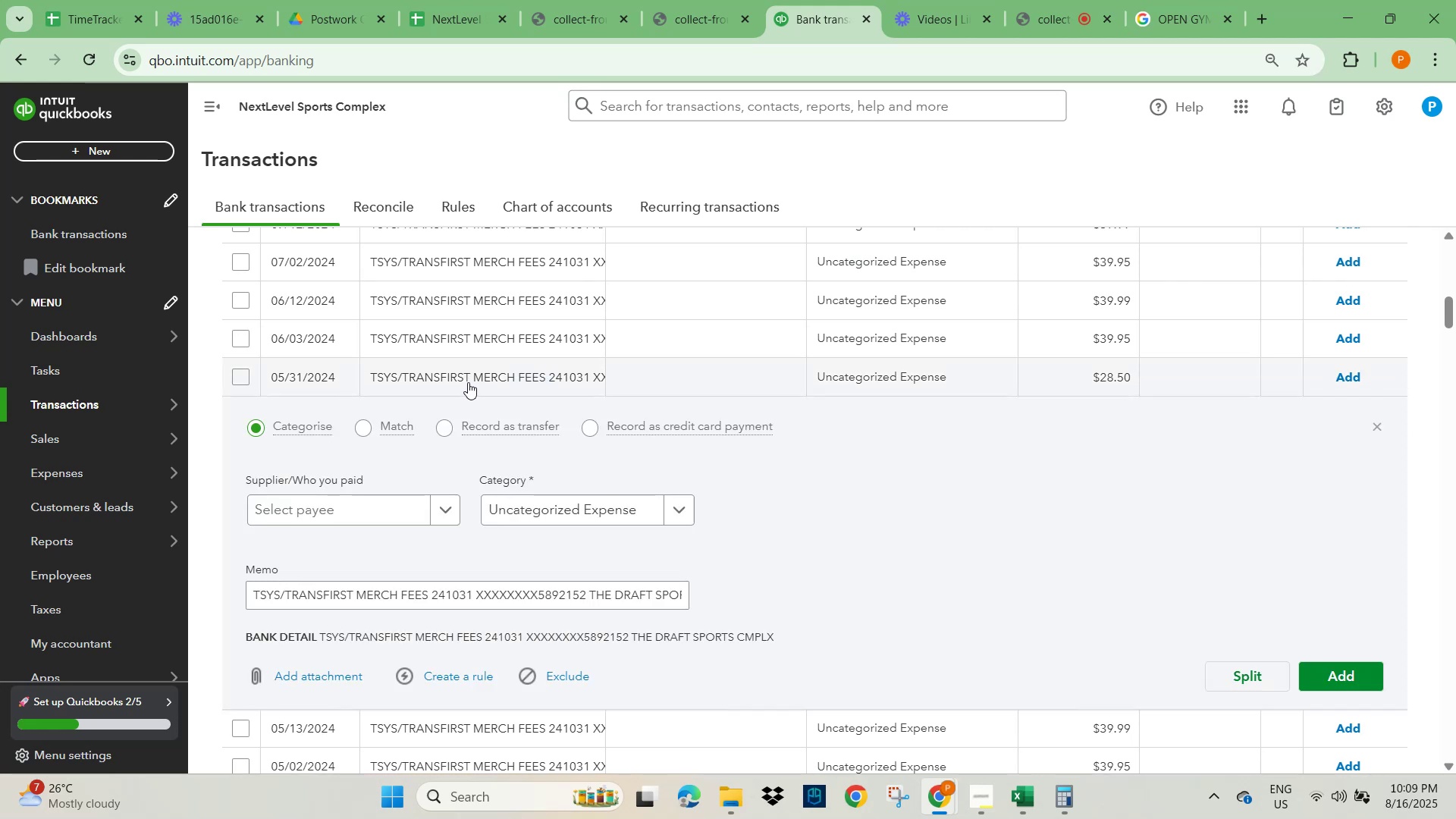 
wait(7.69)
 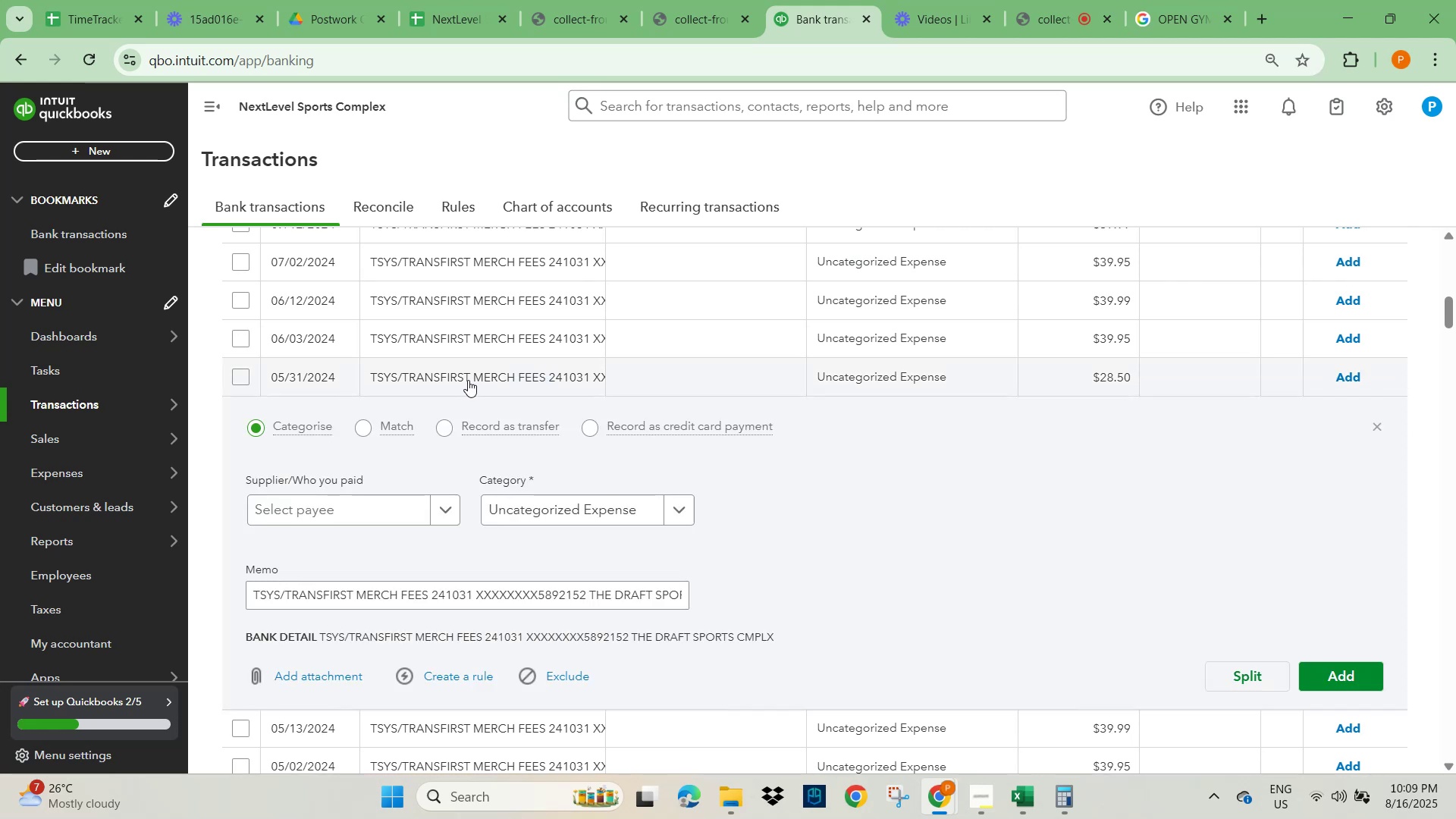 
scroll: coordinate [435, 533], scroll_direction: down, amount: 2.0
 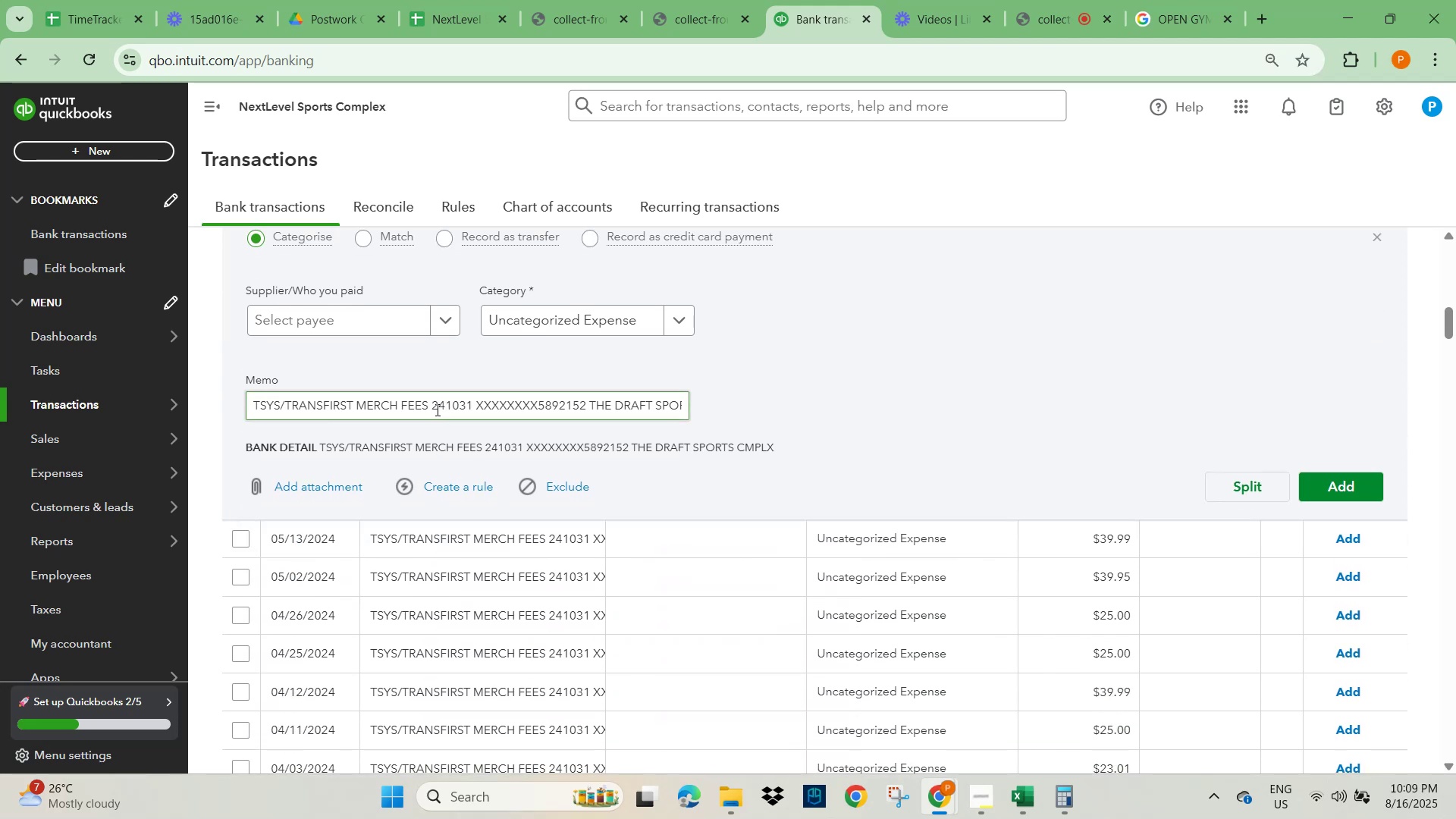 
left_click_drag(start_coordinate=[428, 408], to_coordinate=[250, 419])
 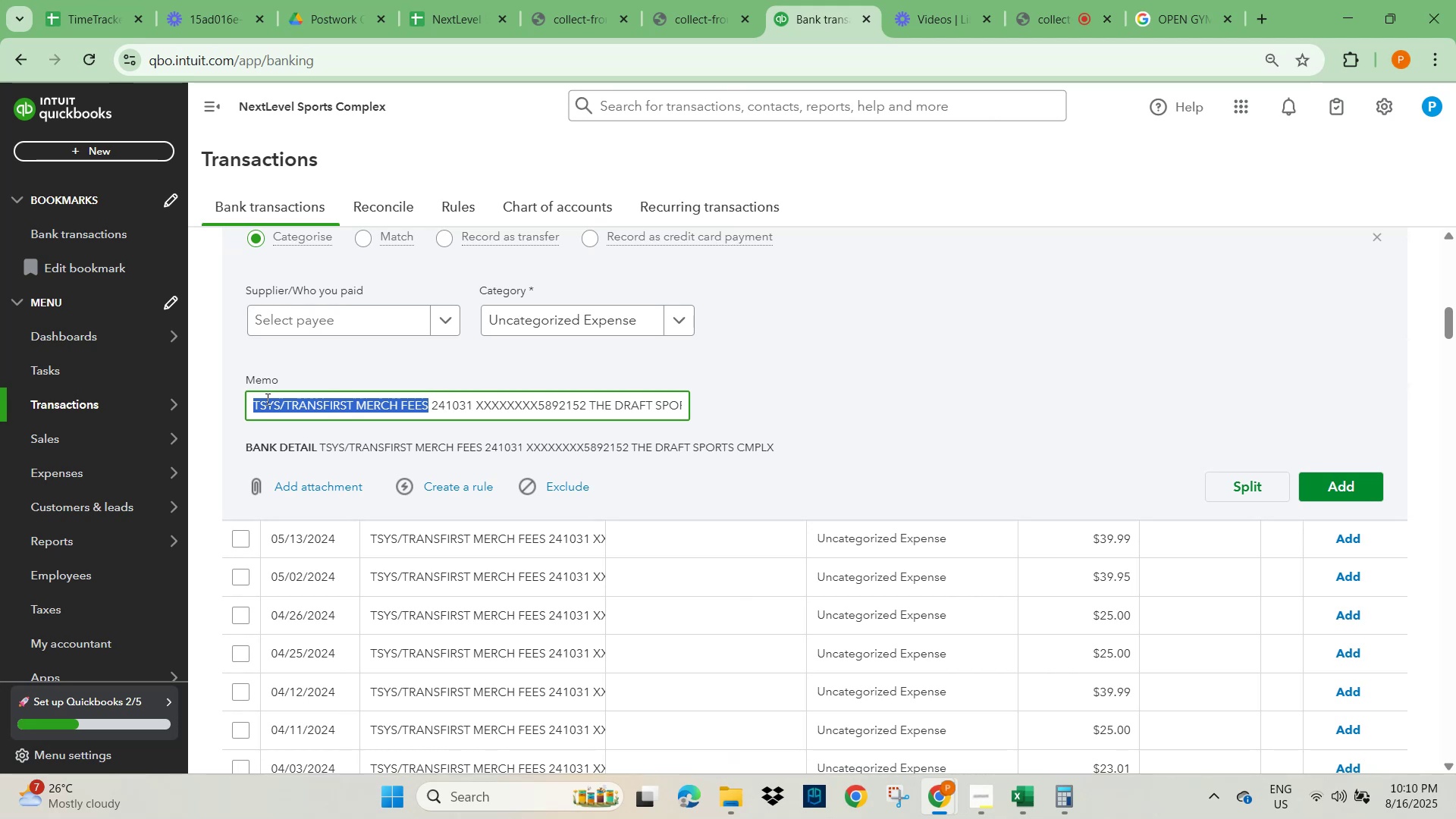 
wait(13.04)
 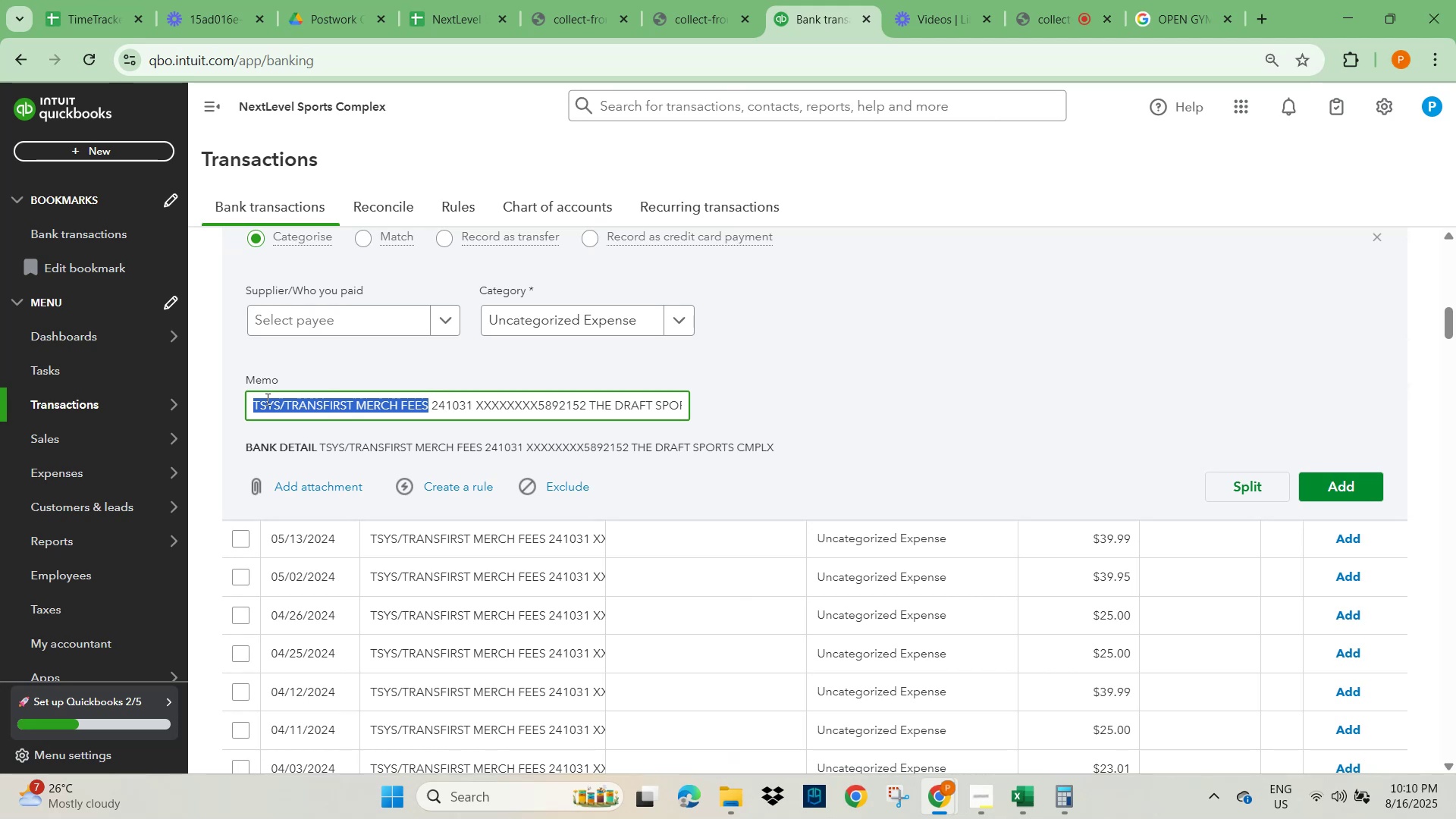 
key(Control+C)
 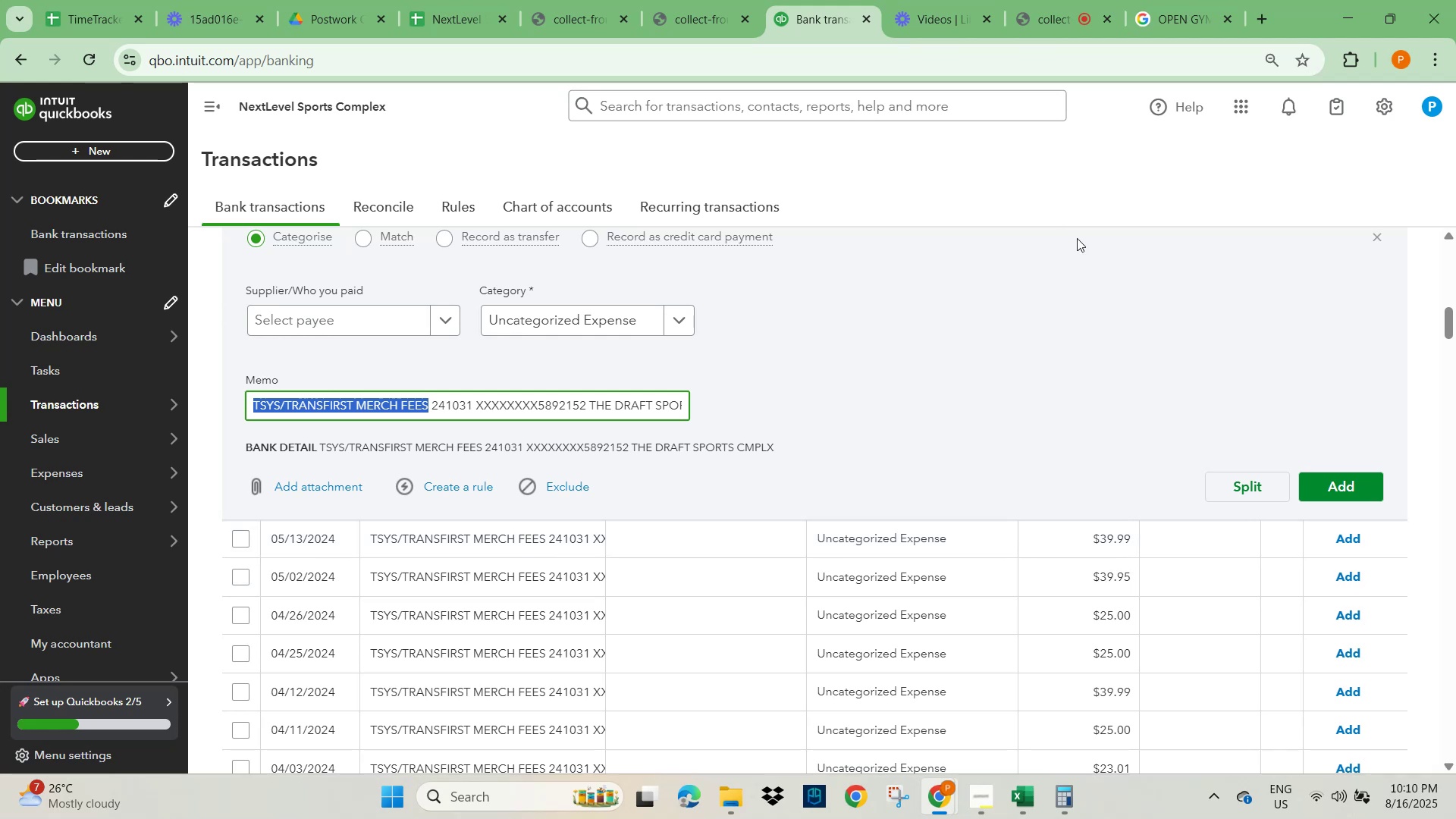 
wait(5.28)
 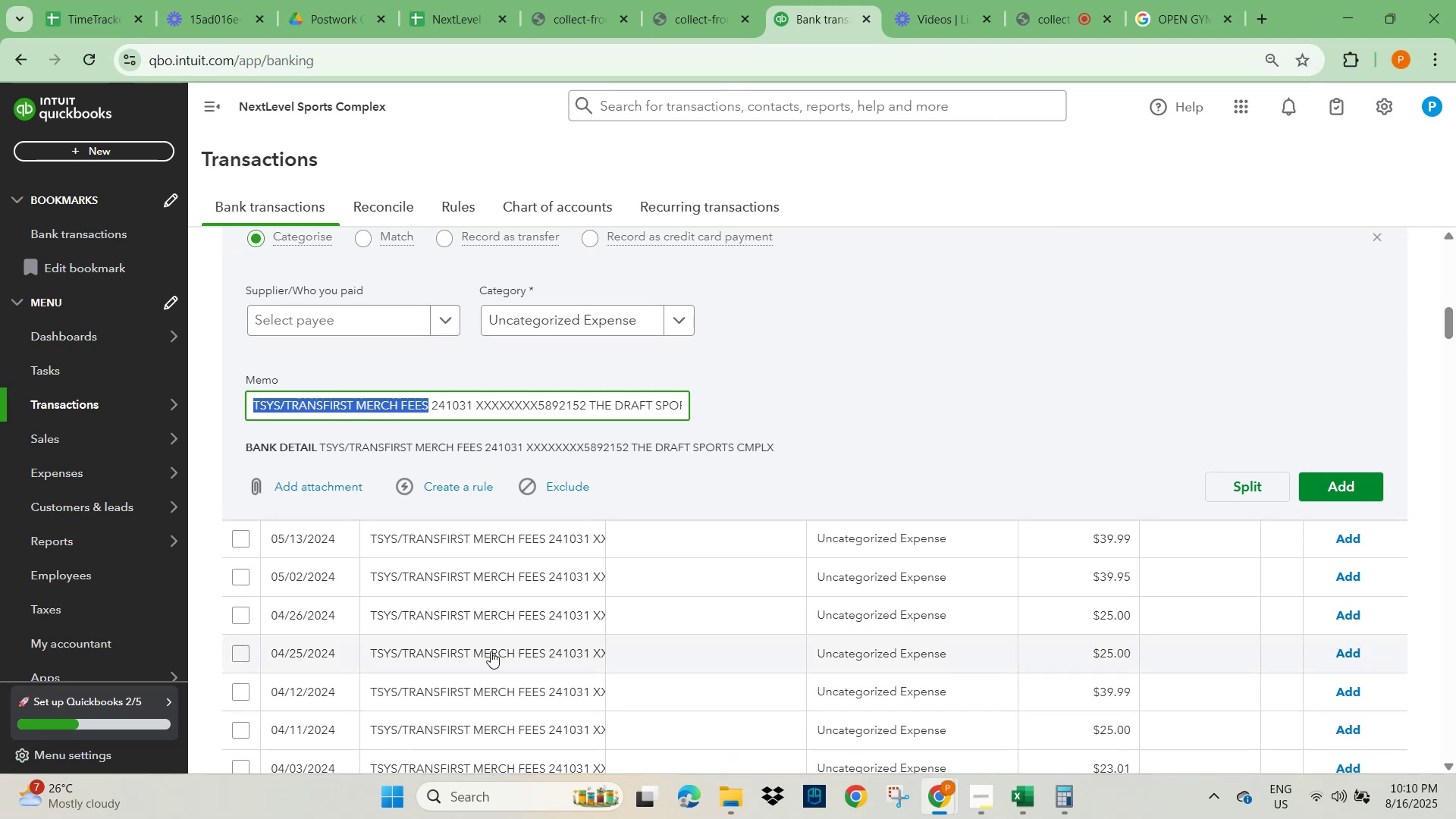 
left_click([1194, 7])
 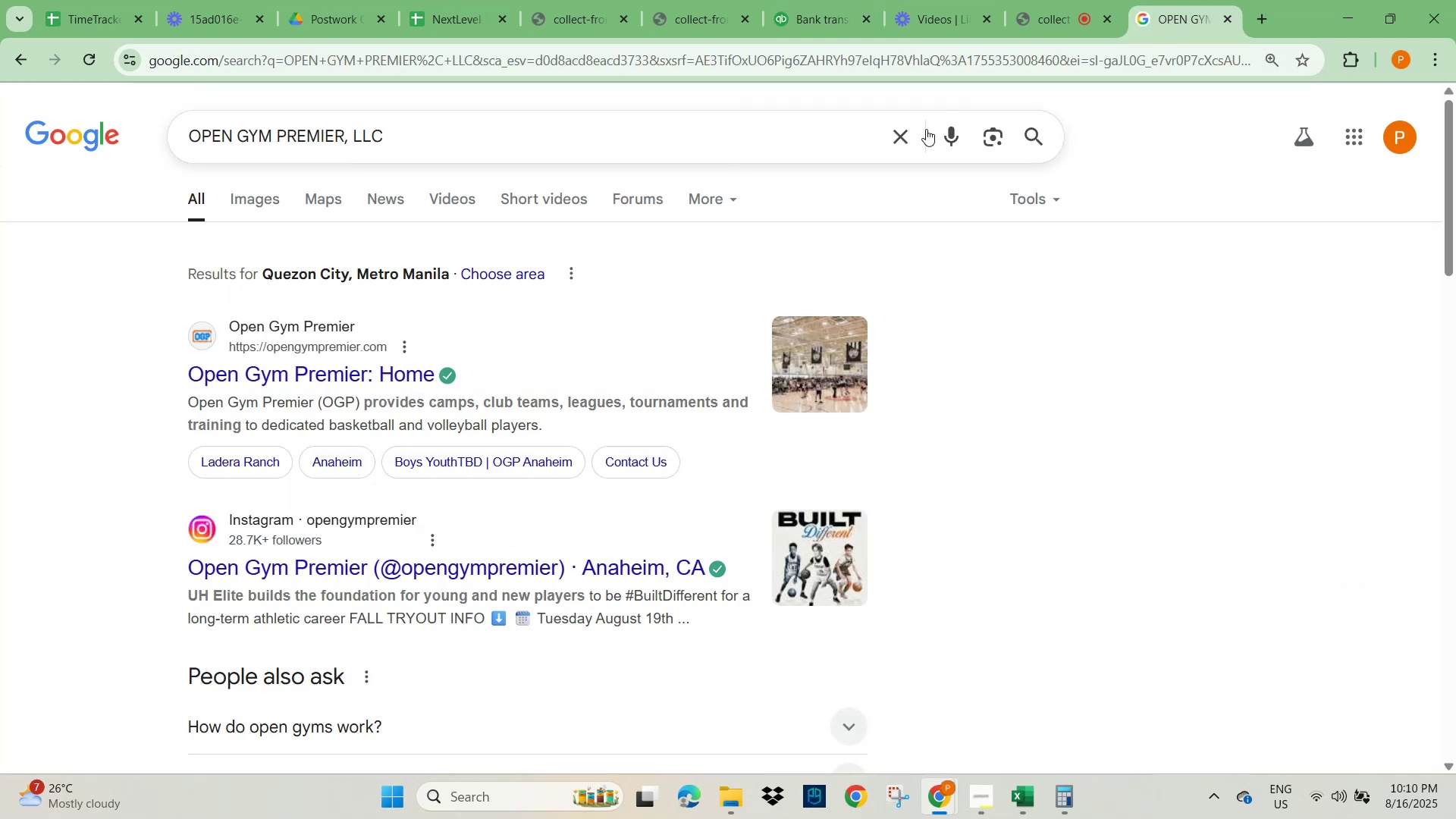 
left_click([893, 144])
 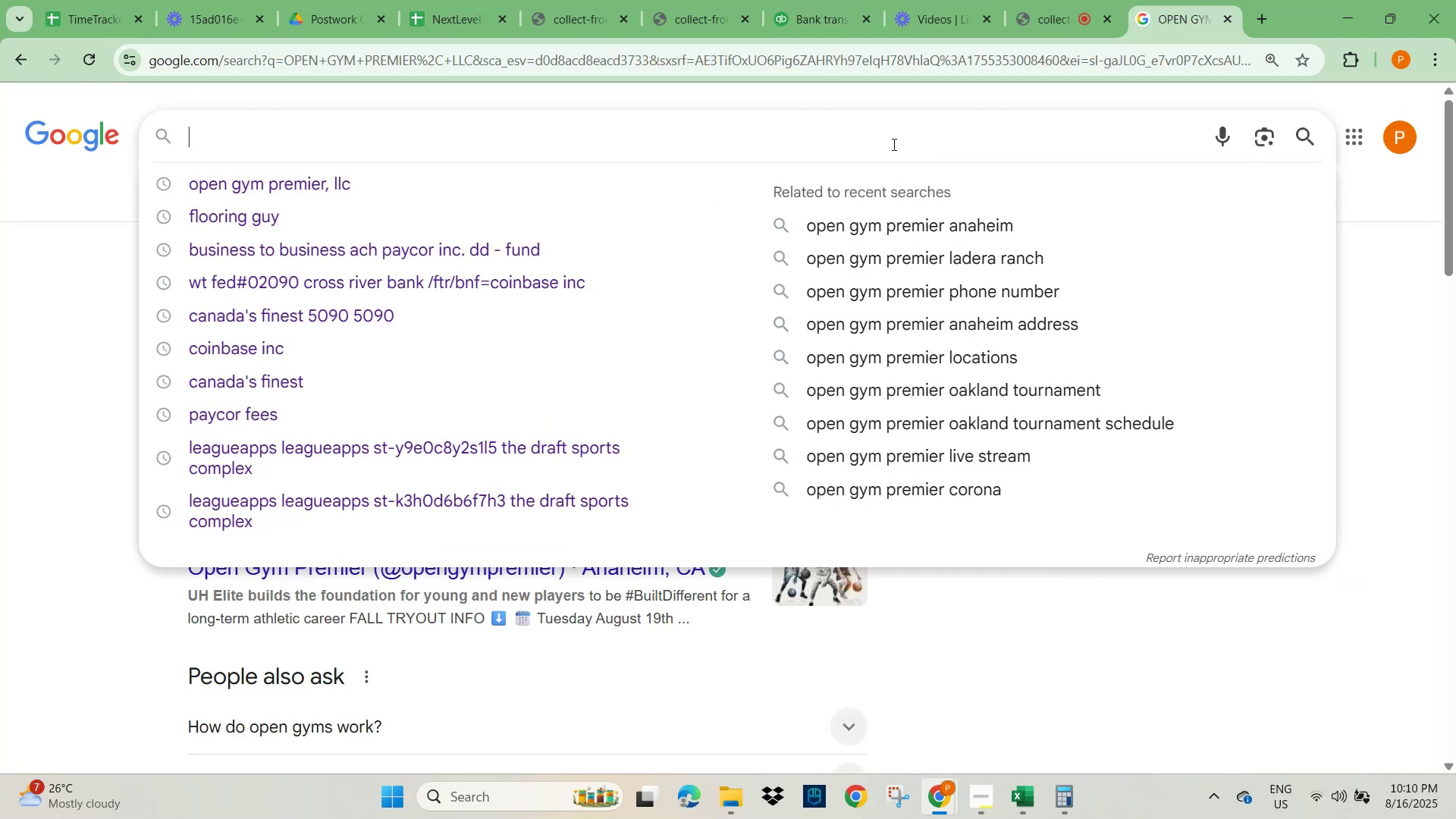 
key(Control+V)
 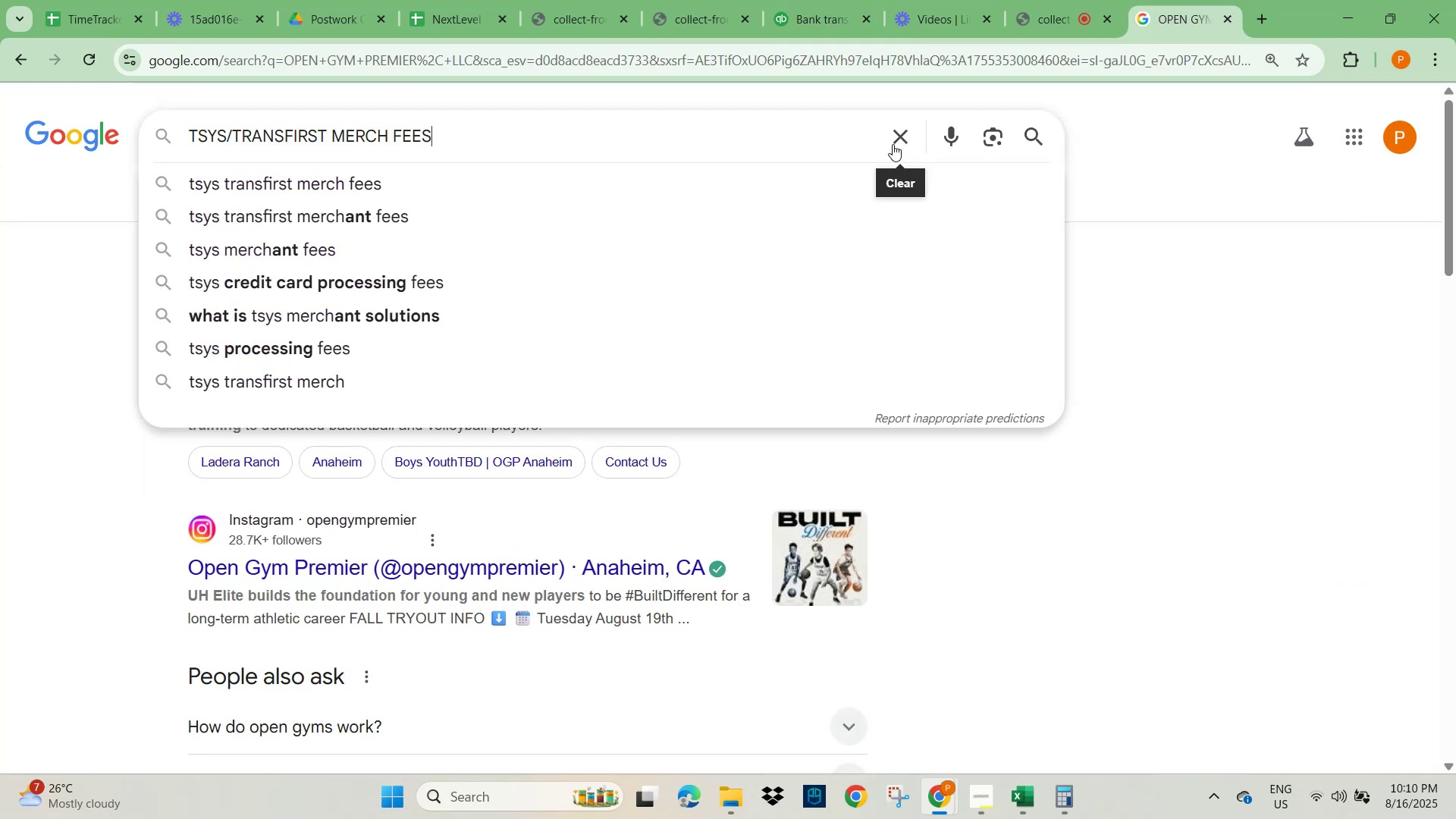 
key(NumpadEnter)
 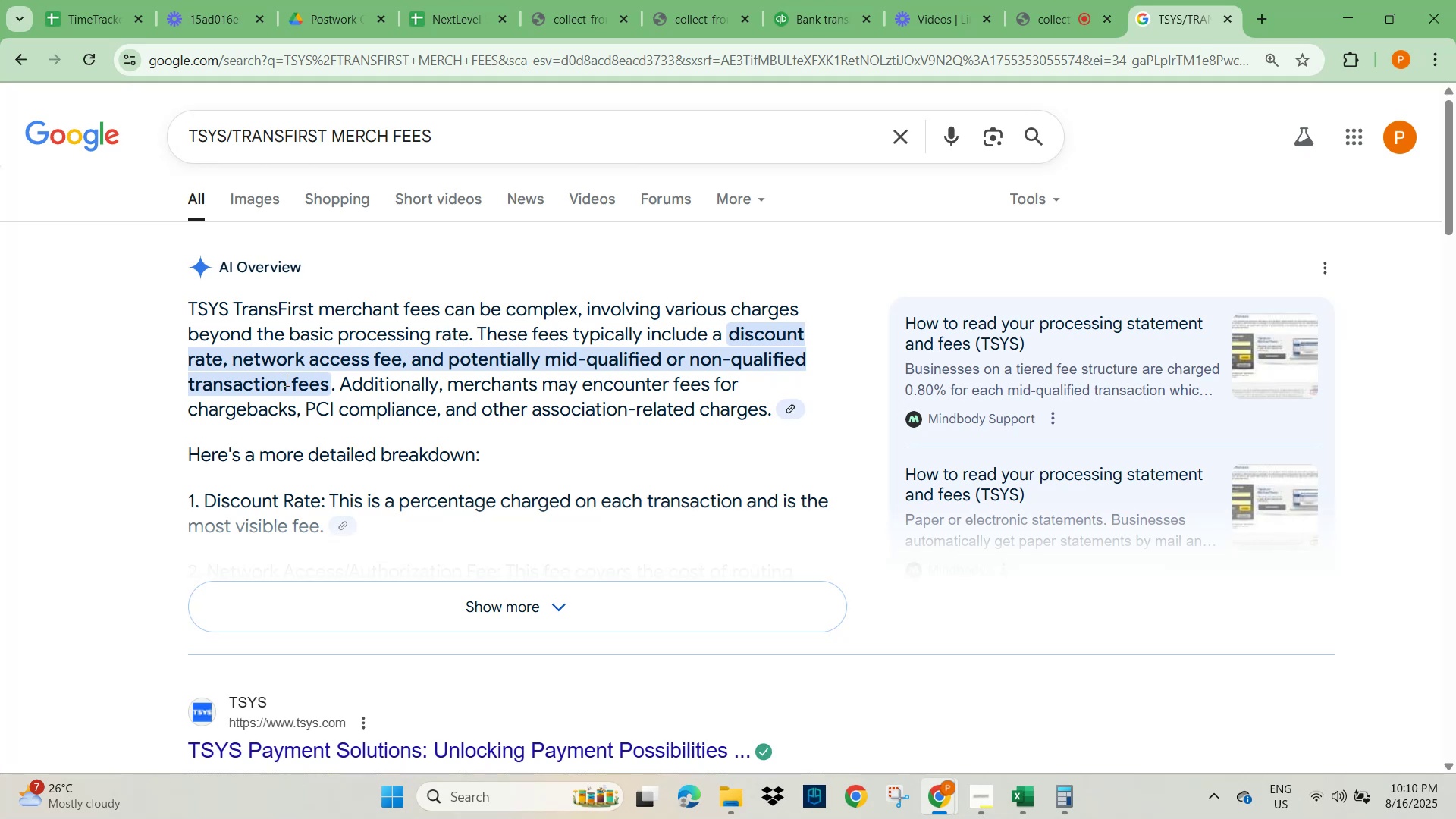 
wait(13.45)
 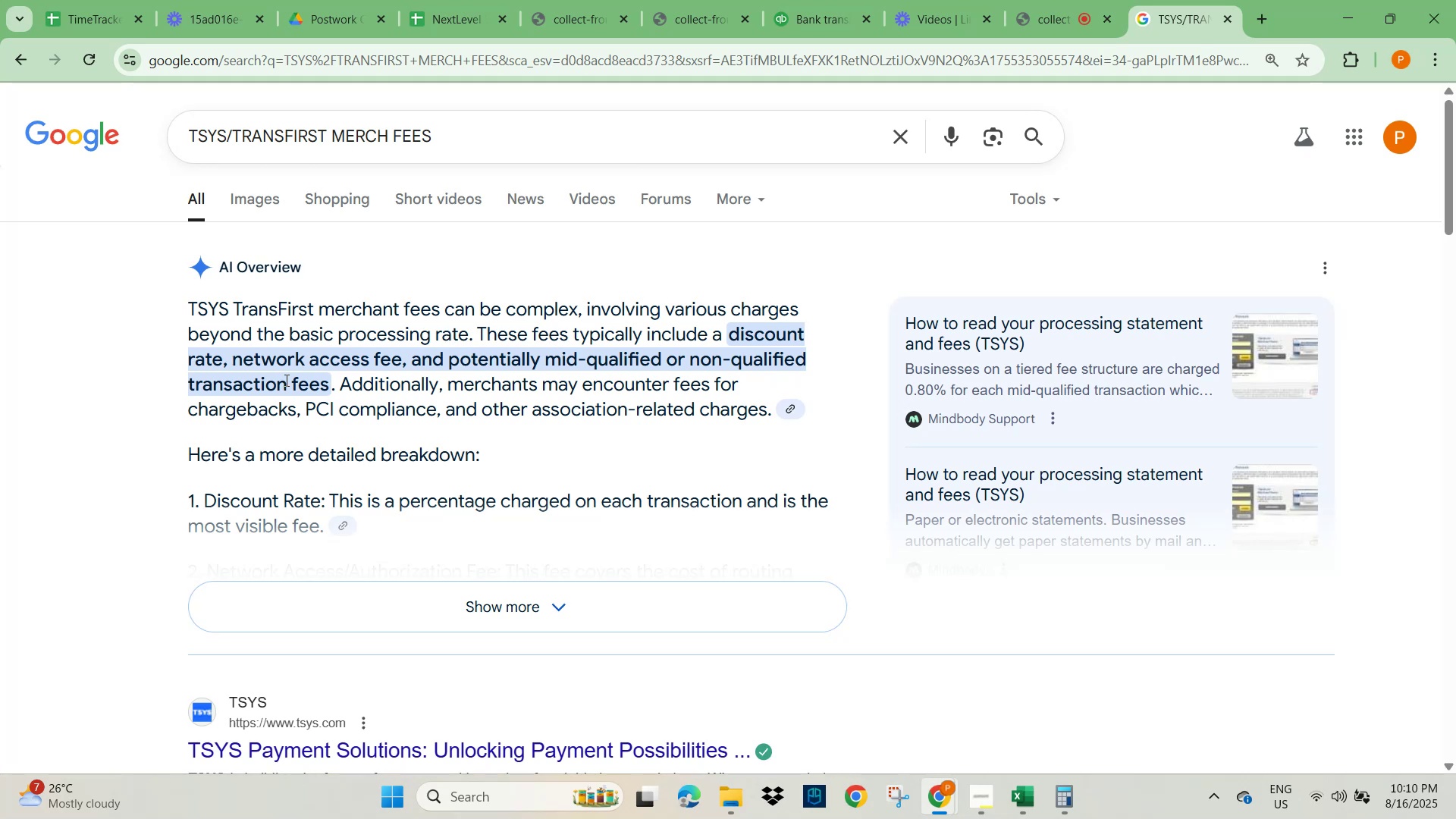 
scroll: coordinate [448, 594], scroll_direction: down, amount: 2.0
 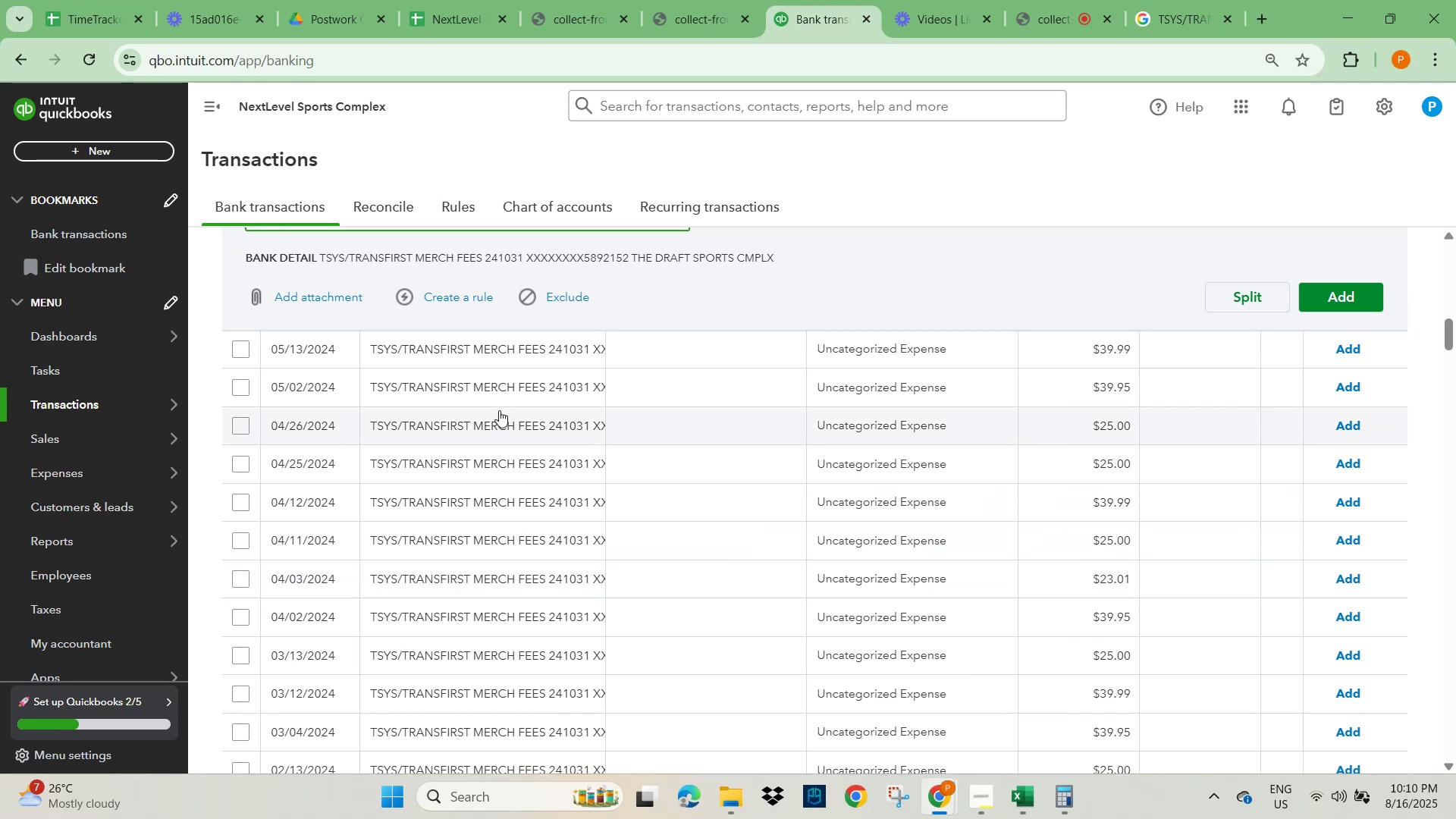 
left_click([498, 416])
 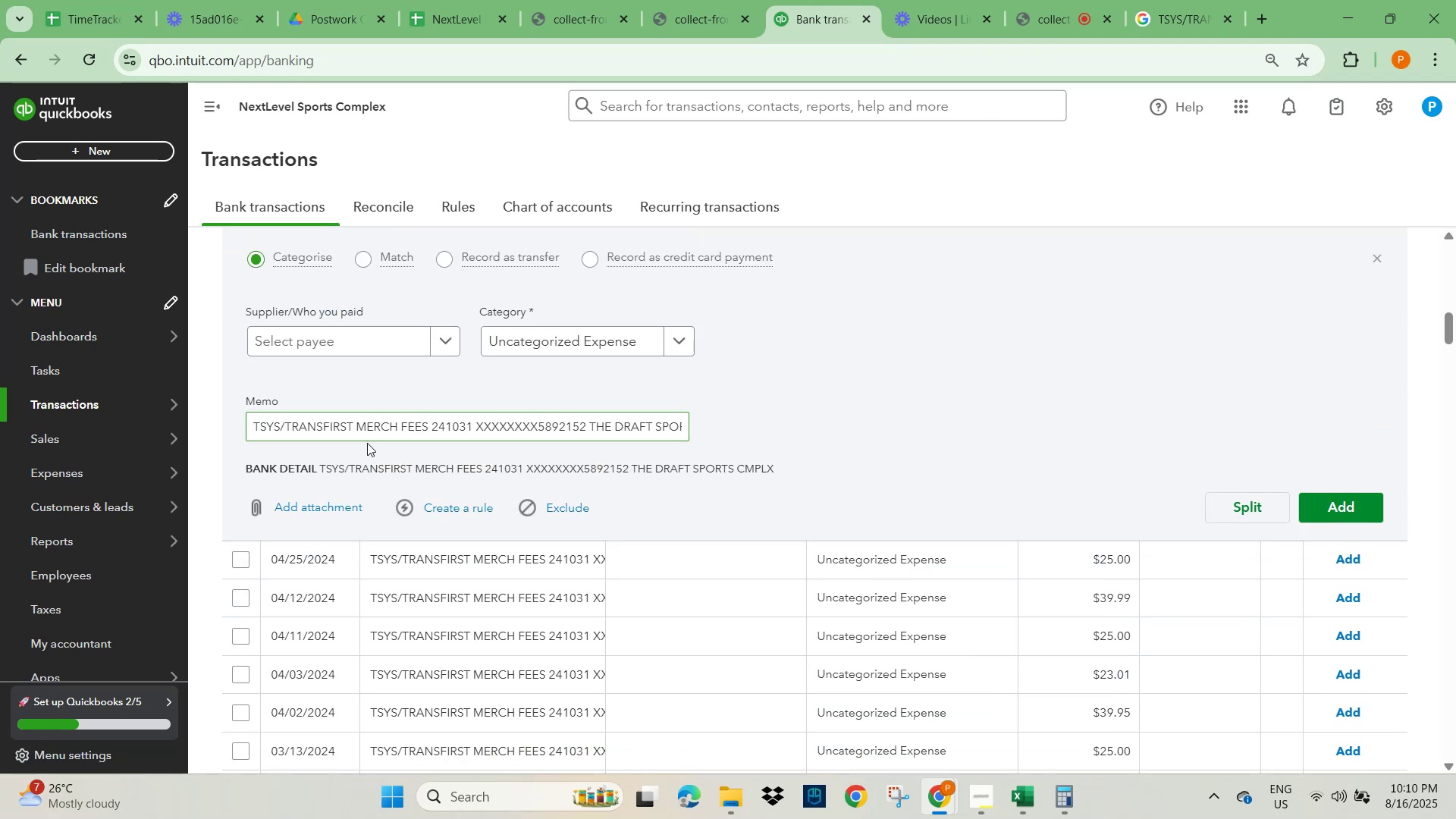 
wait(5.78)
 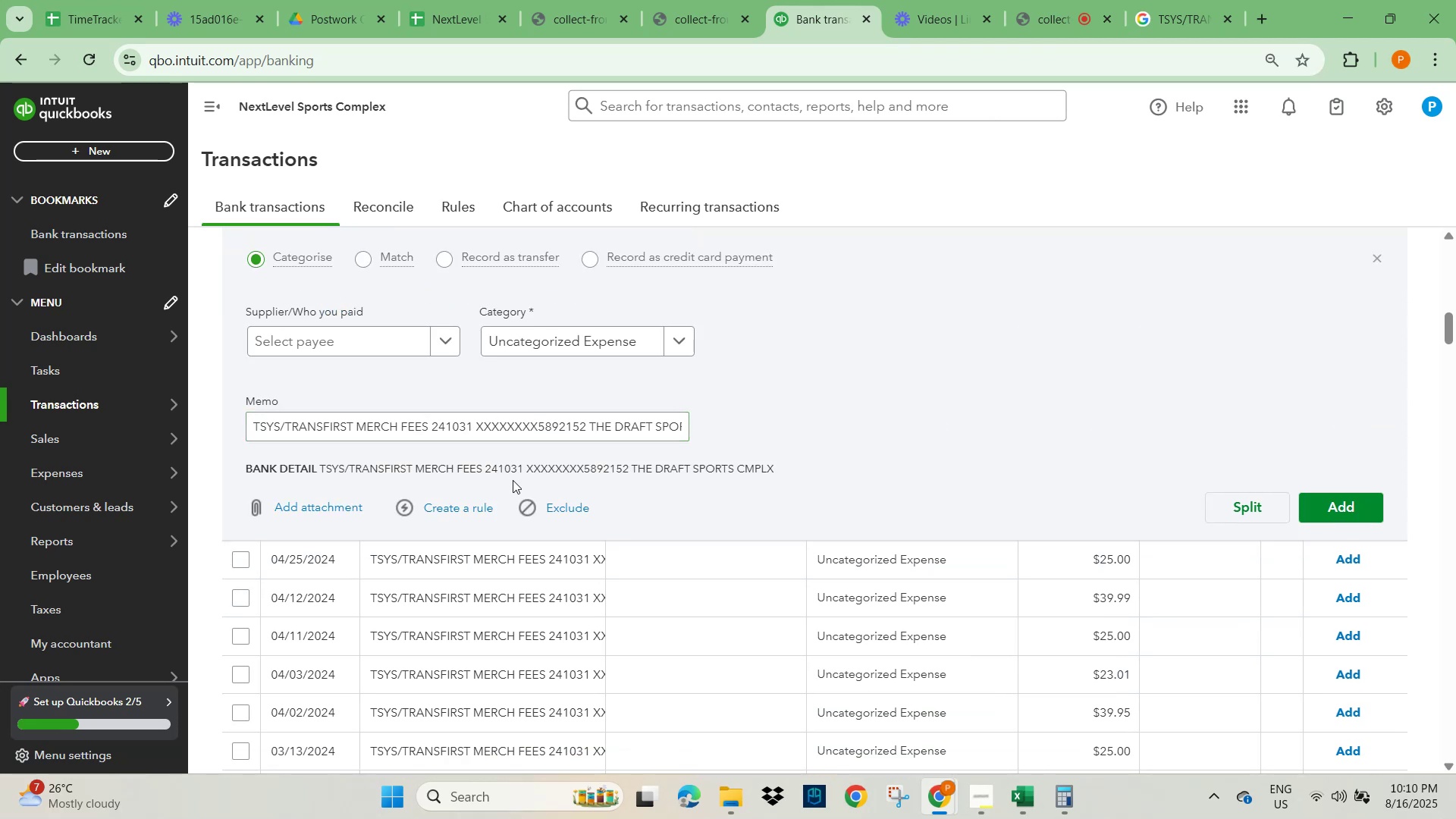 
left_click_drag(start_coordinate=[284, 429], to_coordinate=[429, 438])
 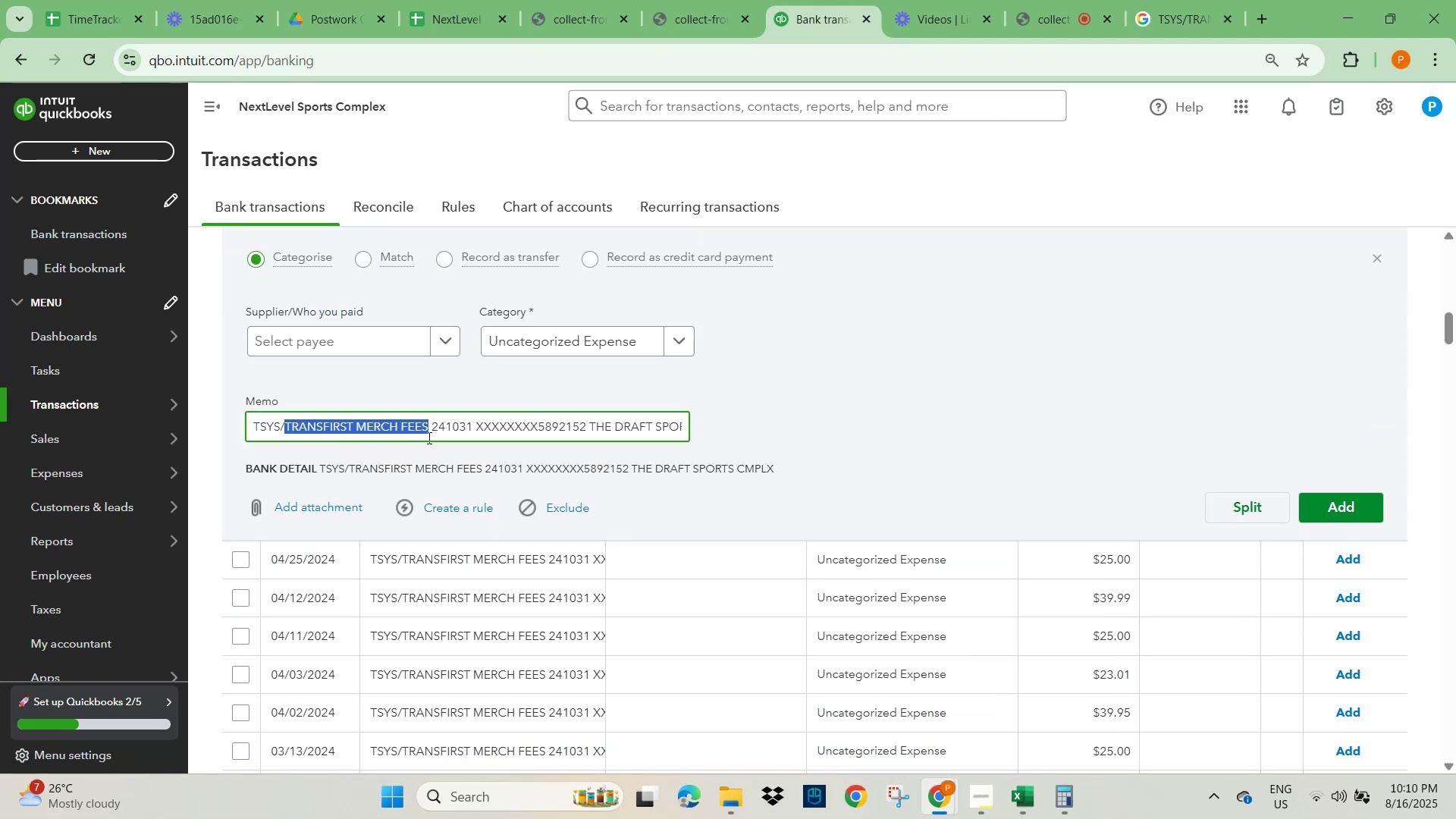 
key(Control+C)
 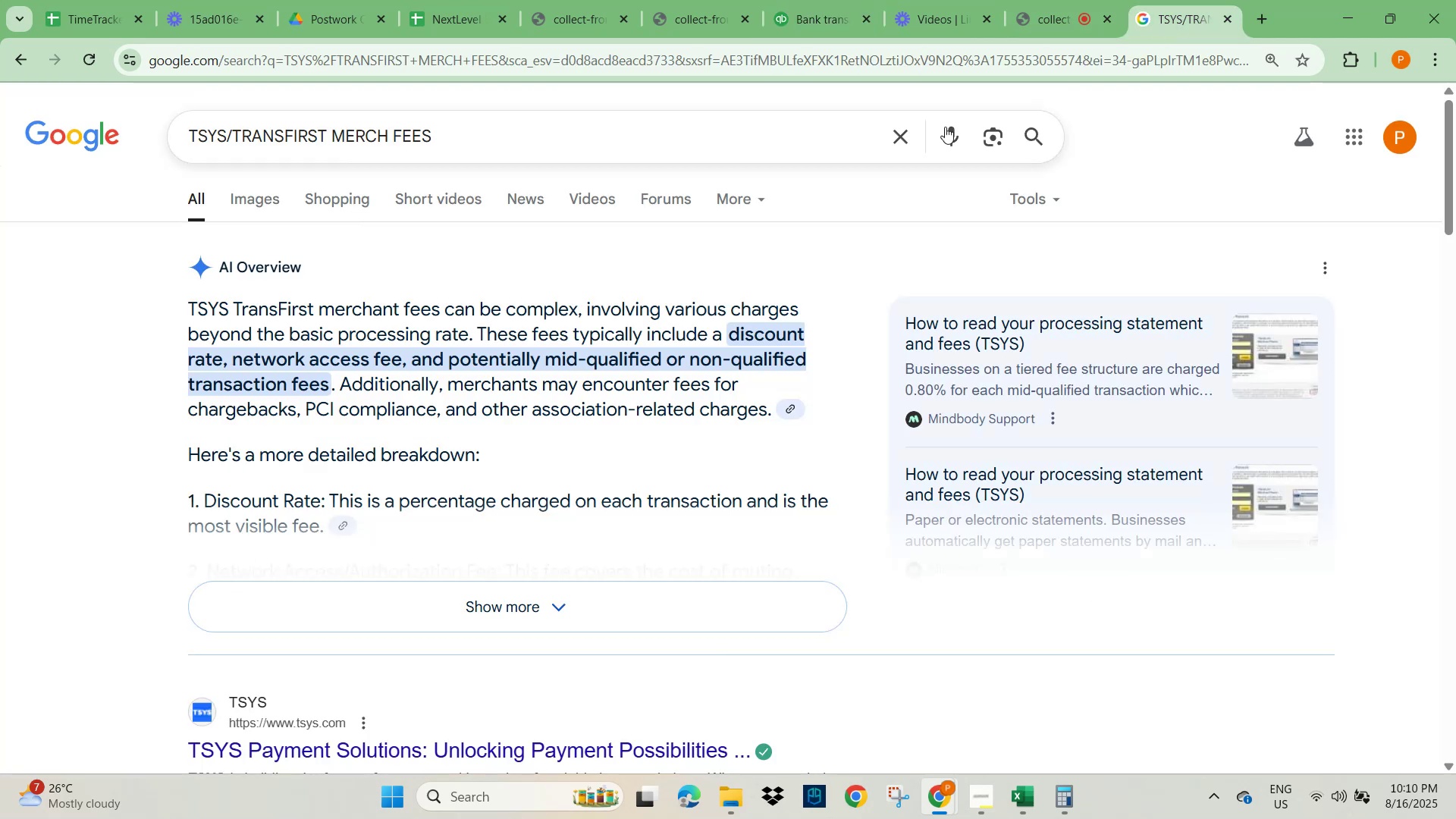 
key(Control+V)
 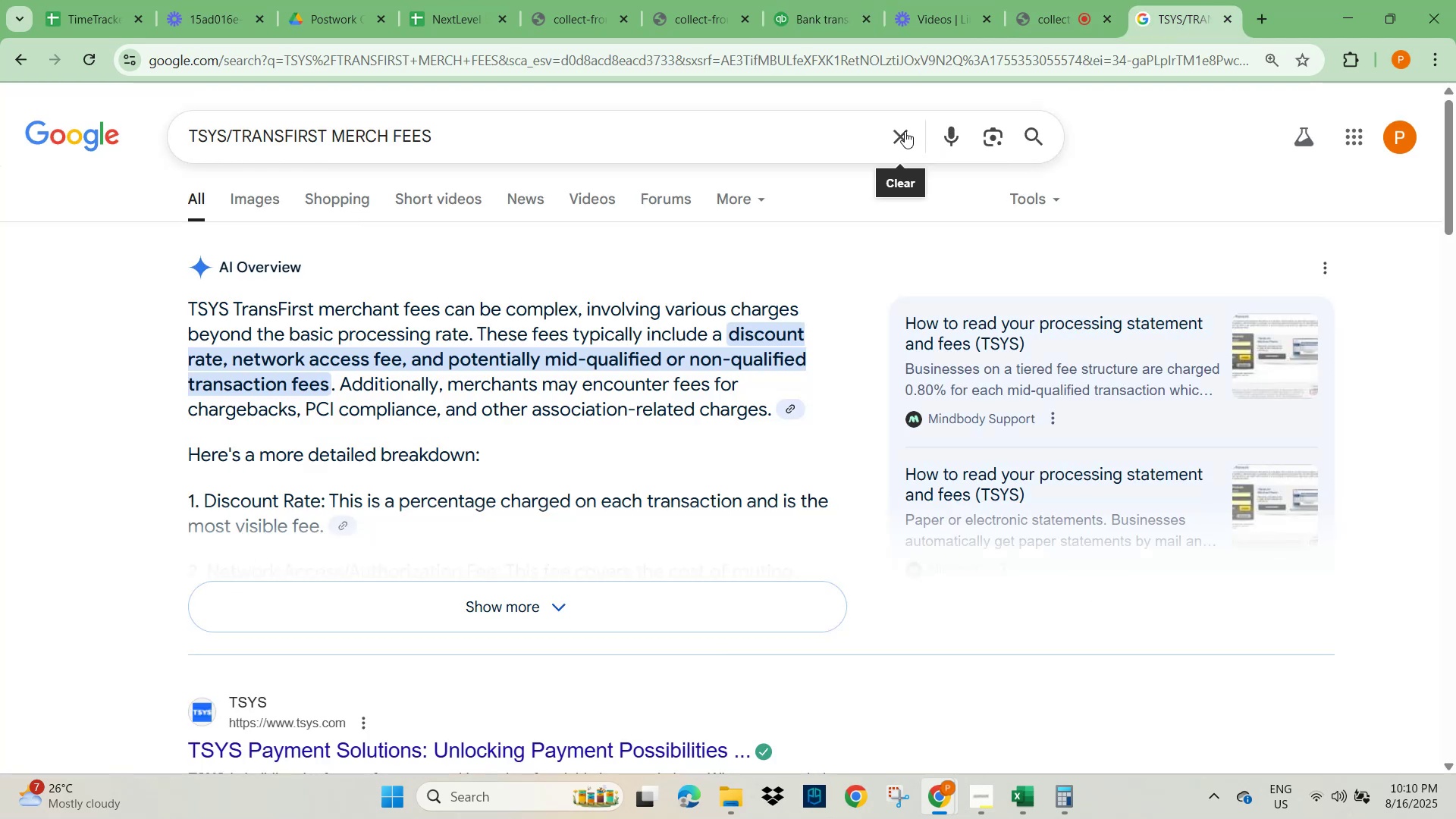 
left_click([908, 131])
 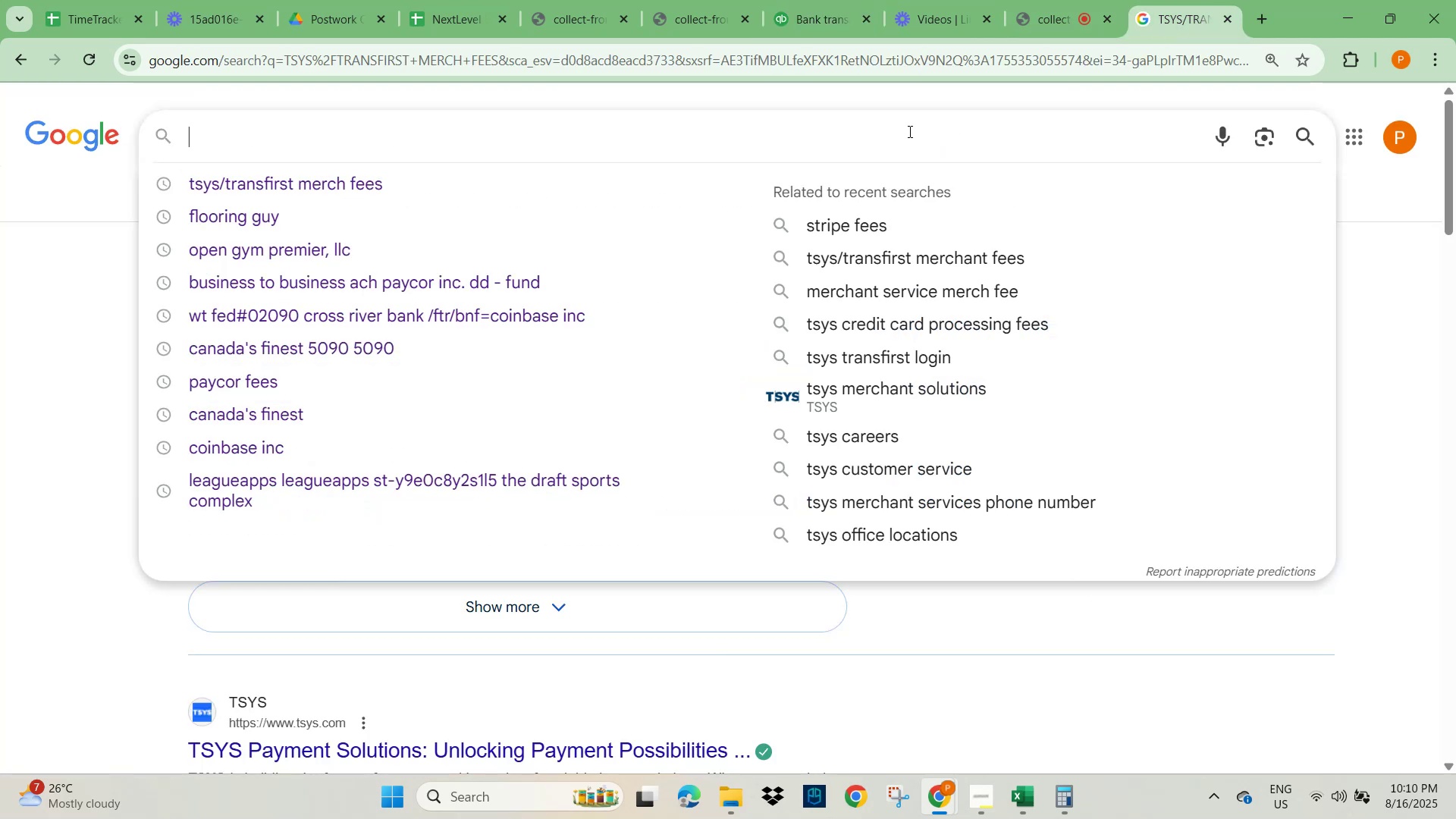 
key(Control+V)
 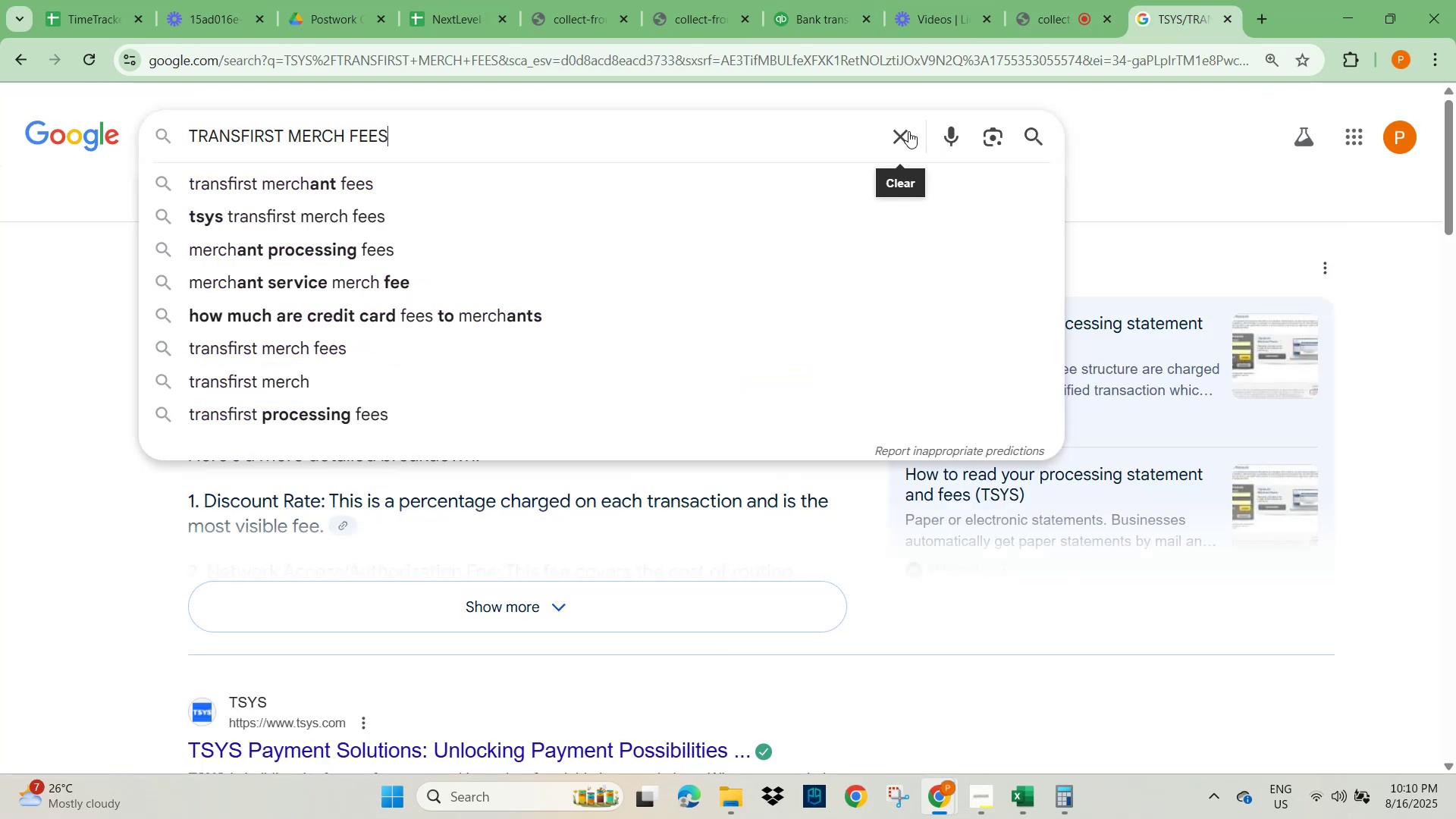 
key(NumpadEnter)
 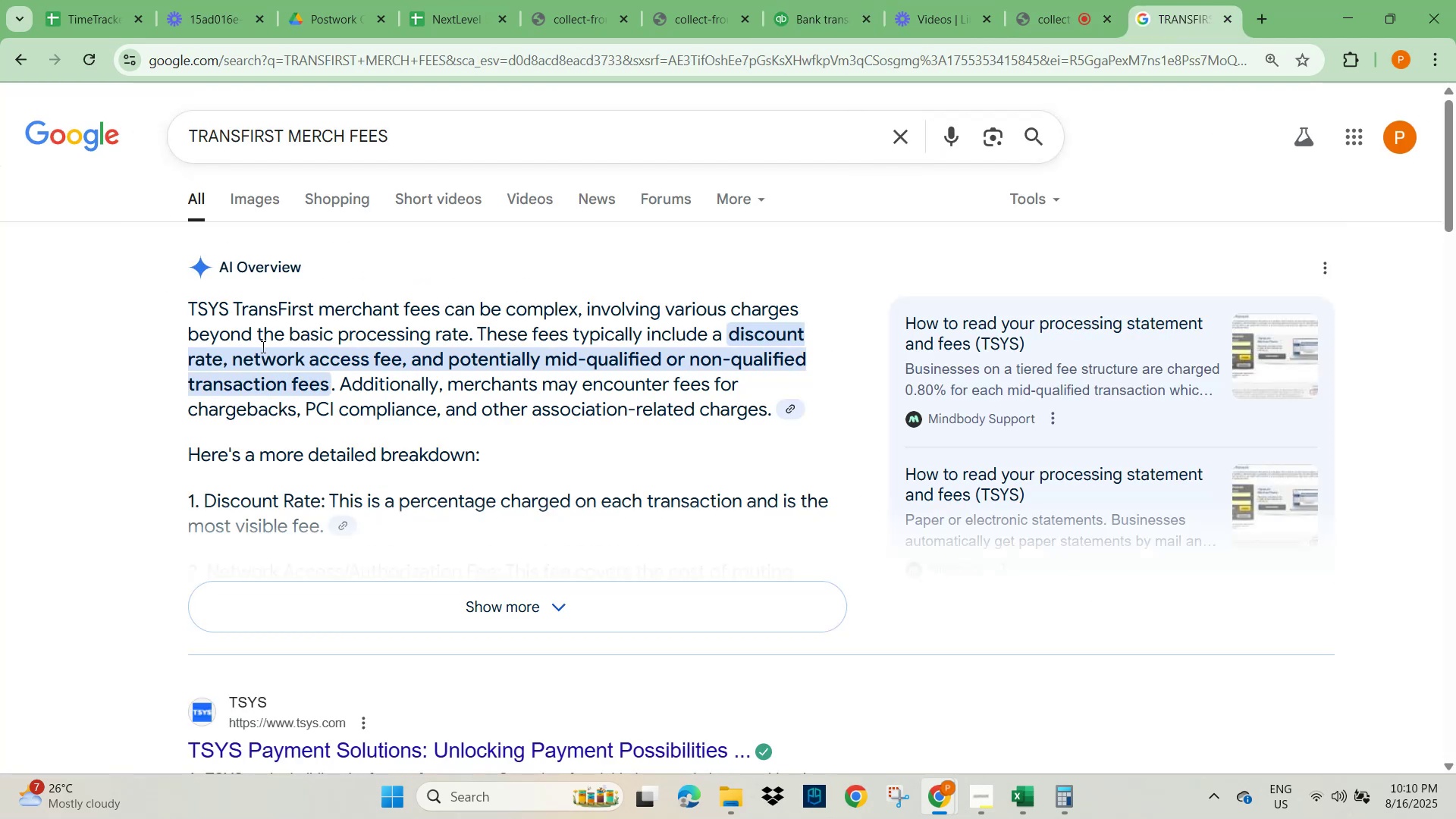 
left_click([822, 22])
 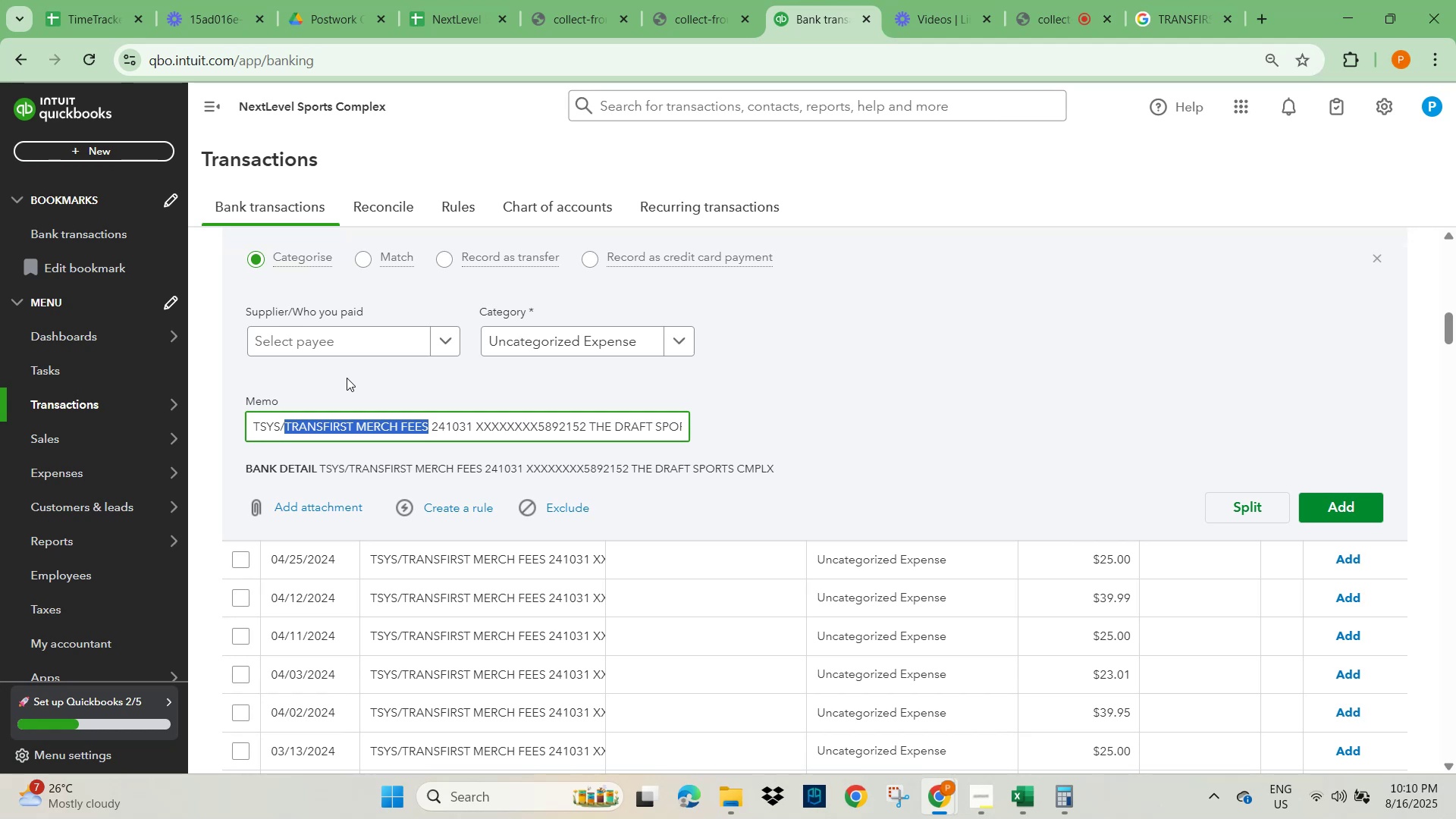 
wait(7.62)
 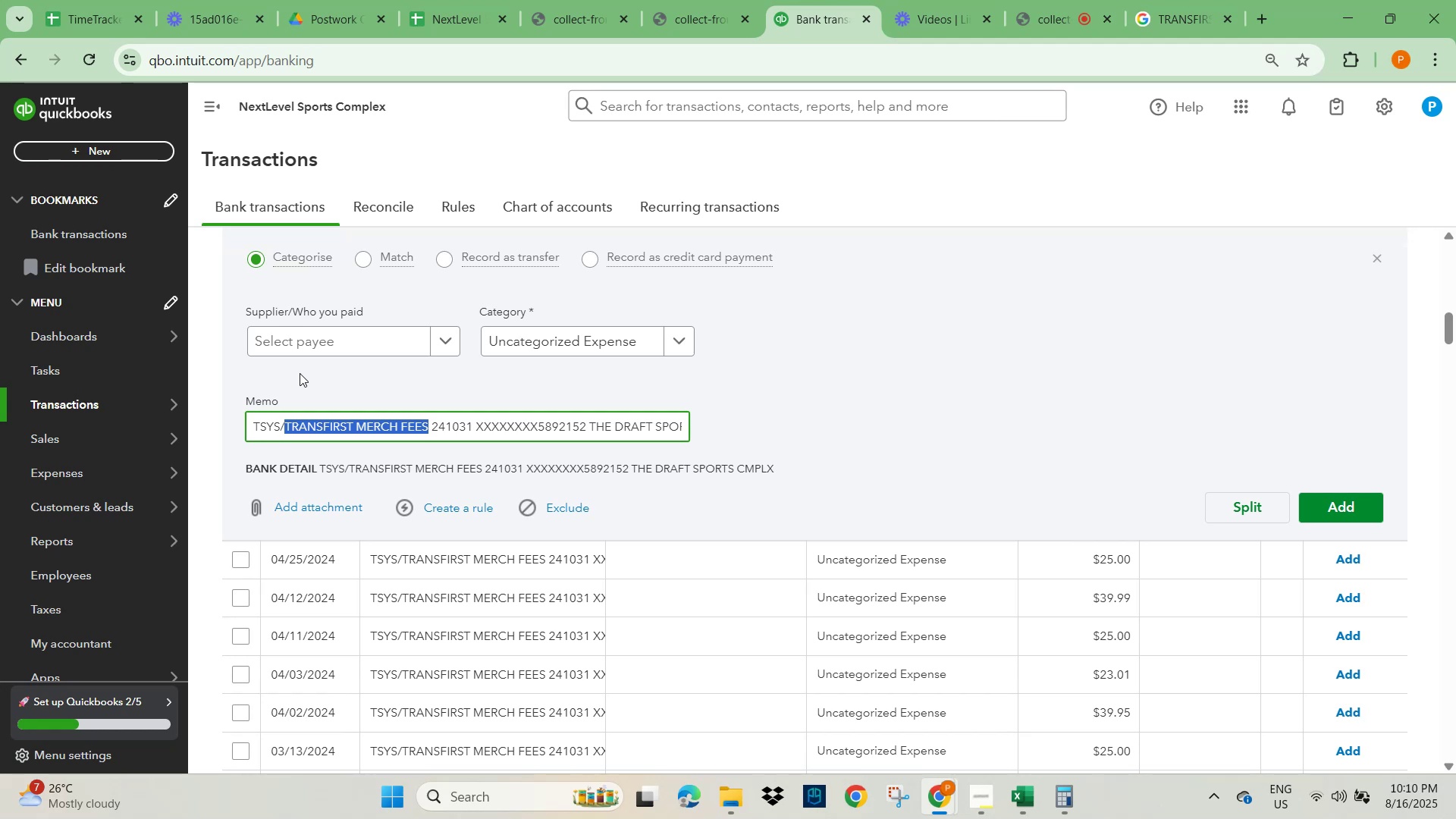 
key(Control+V)
 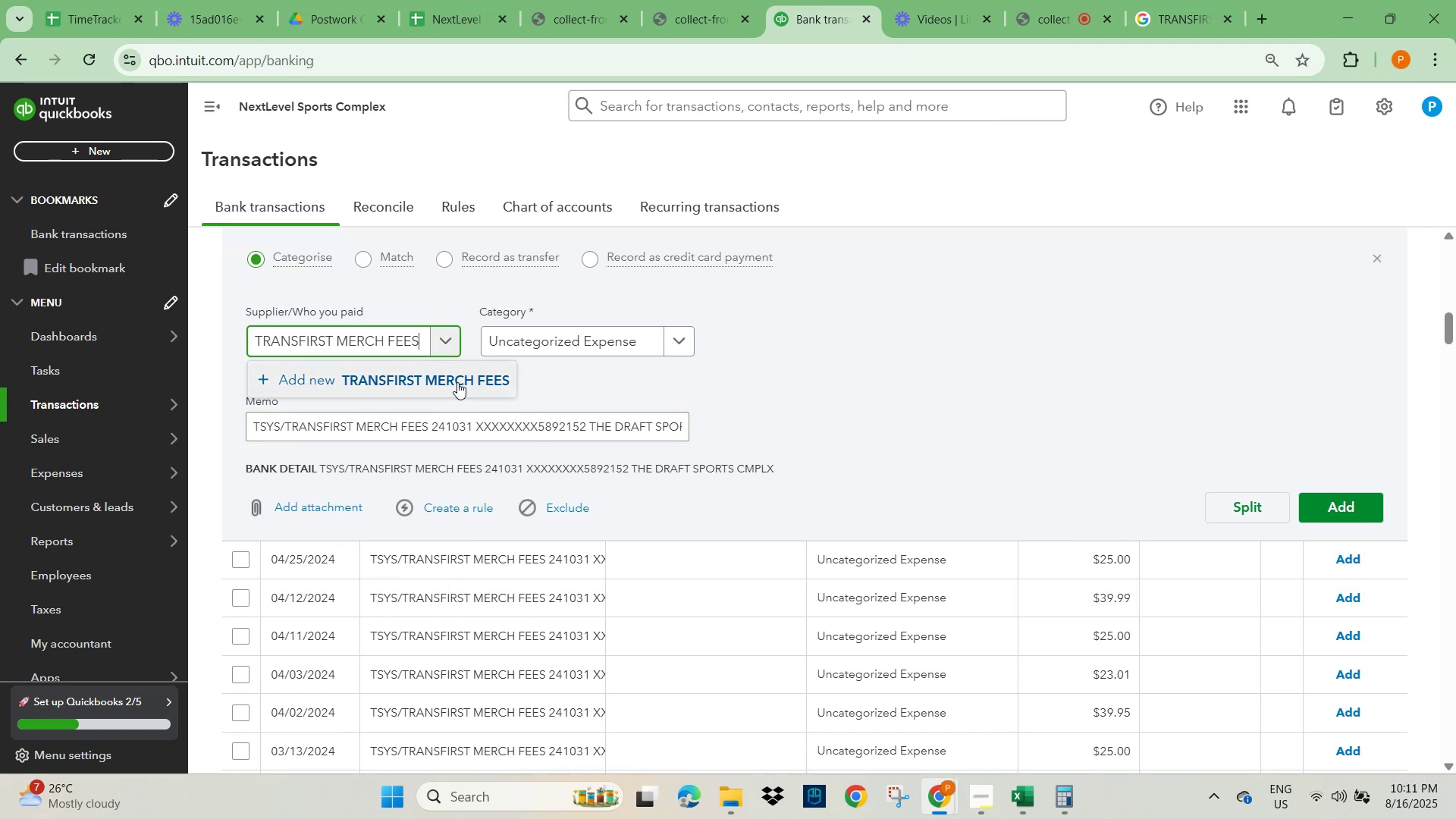 
left_click([457, 382])
 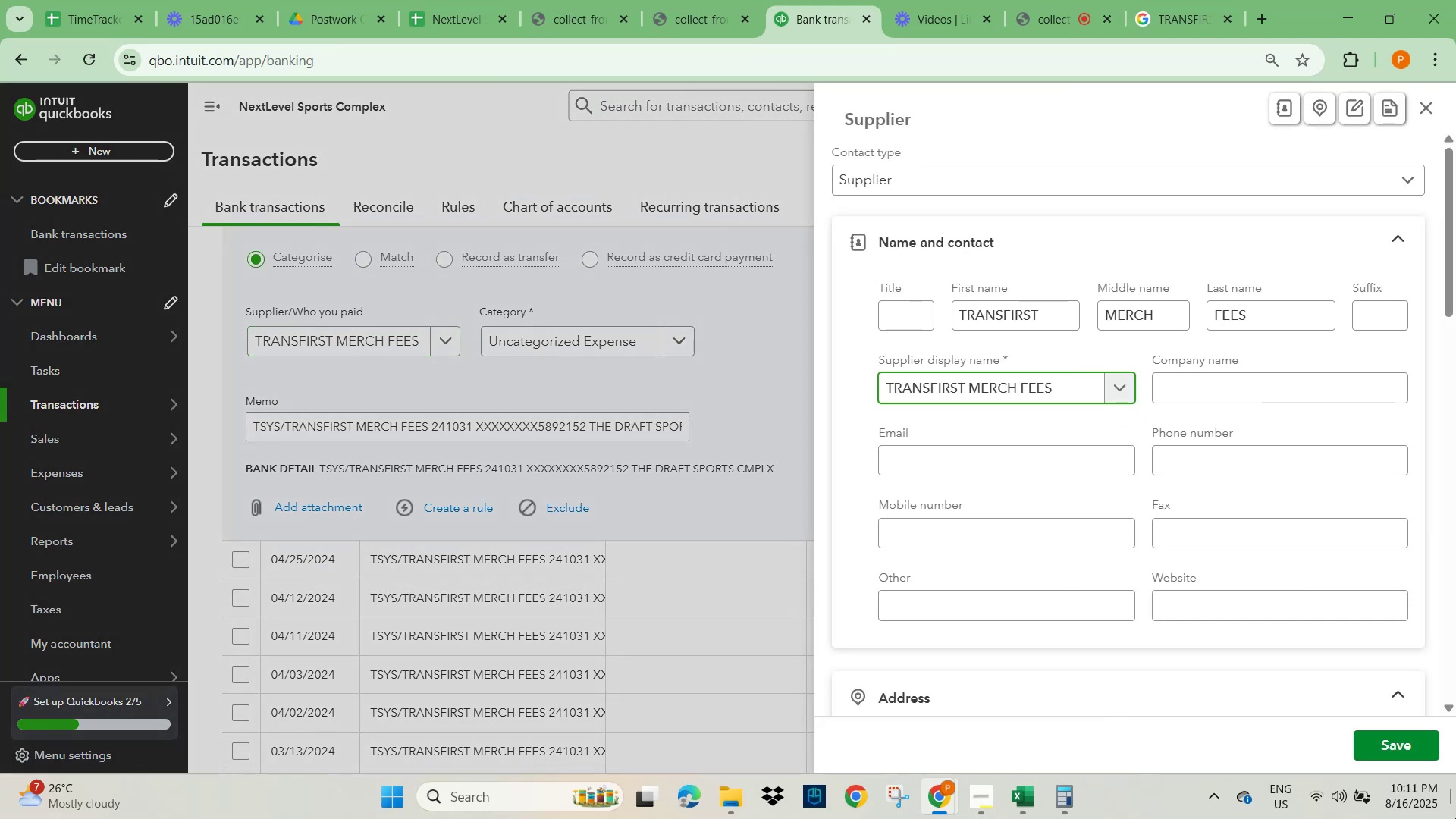 
left_click([1383, 748])
 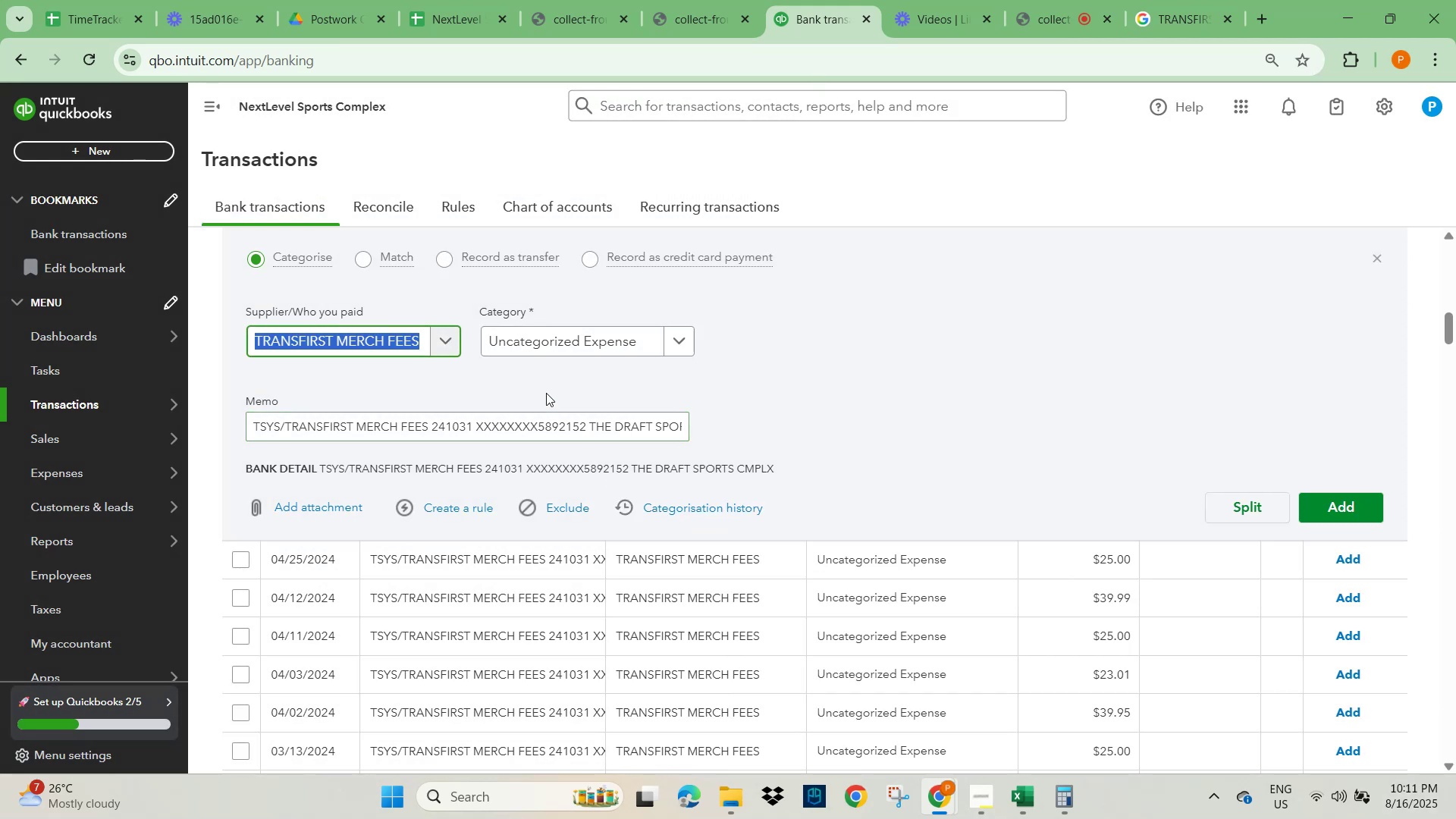 
left_click([464, 513])
 